 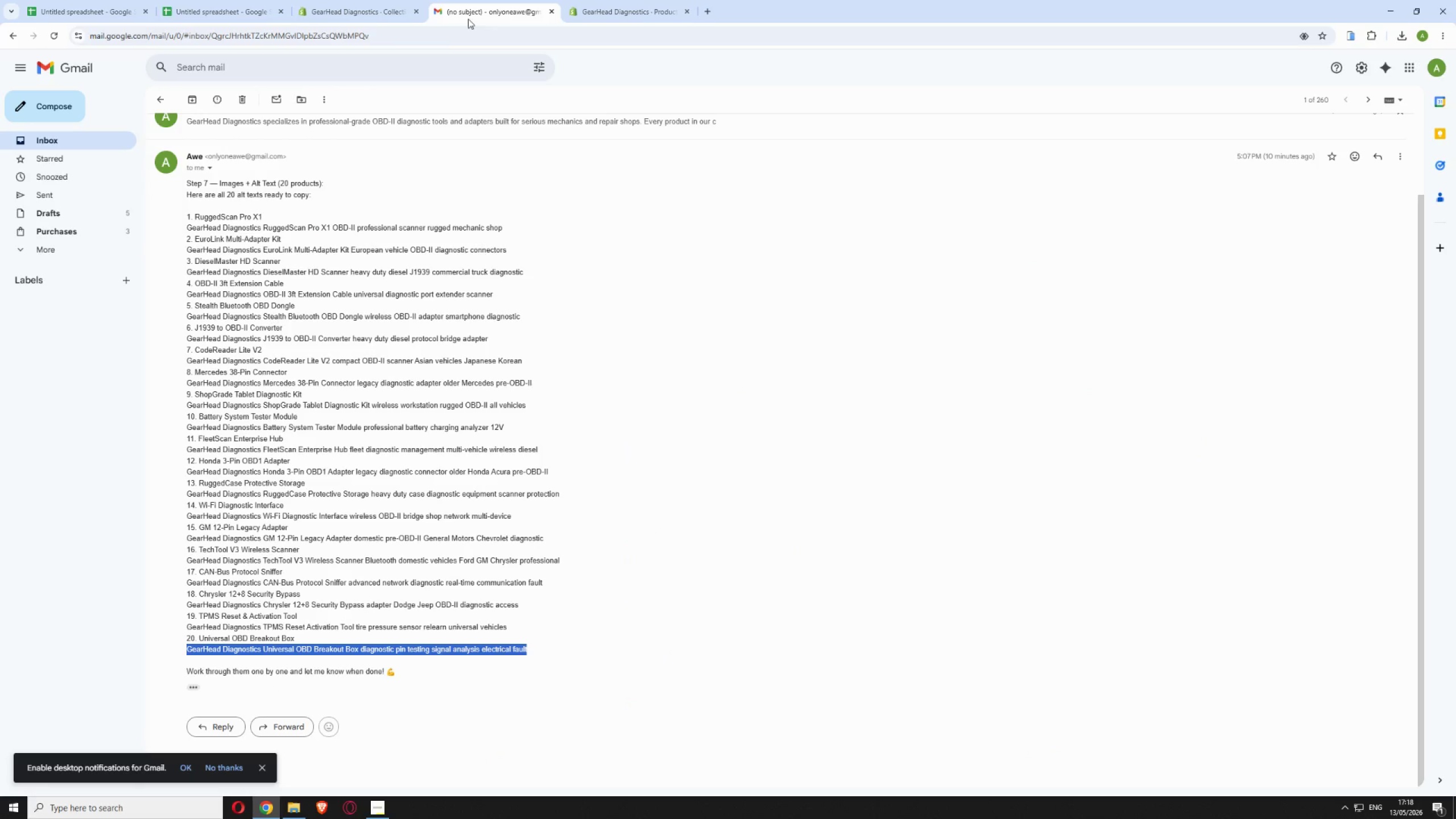 
left_click([81, 144])
 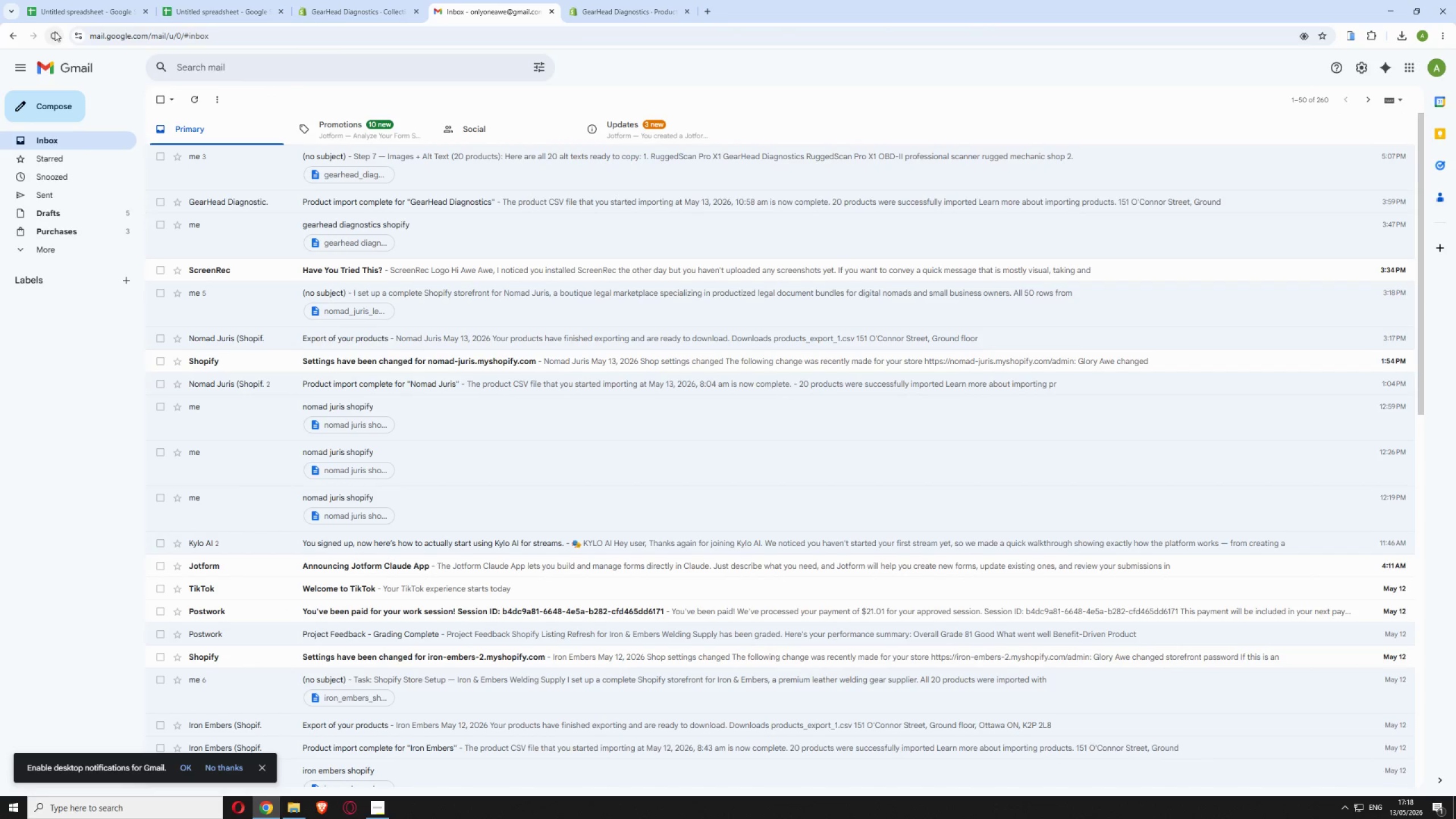 
left_click([55, 31])
 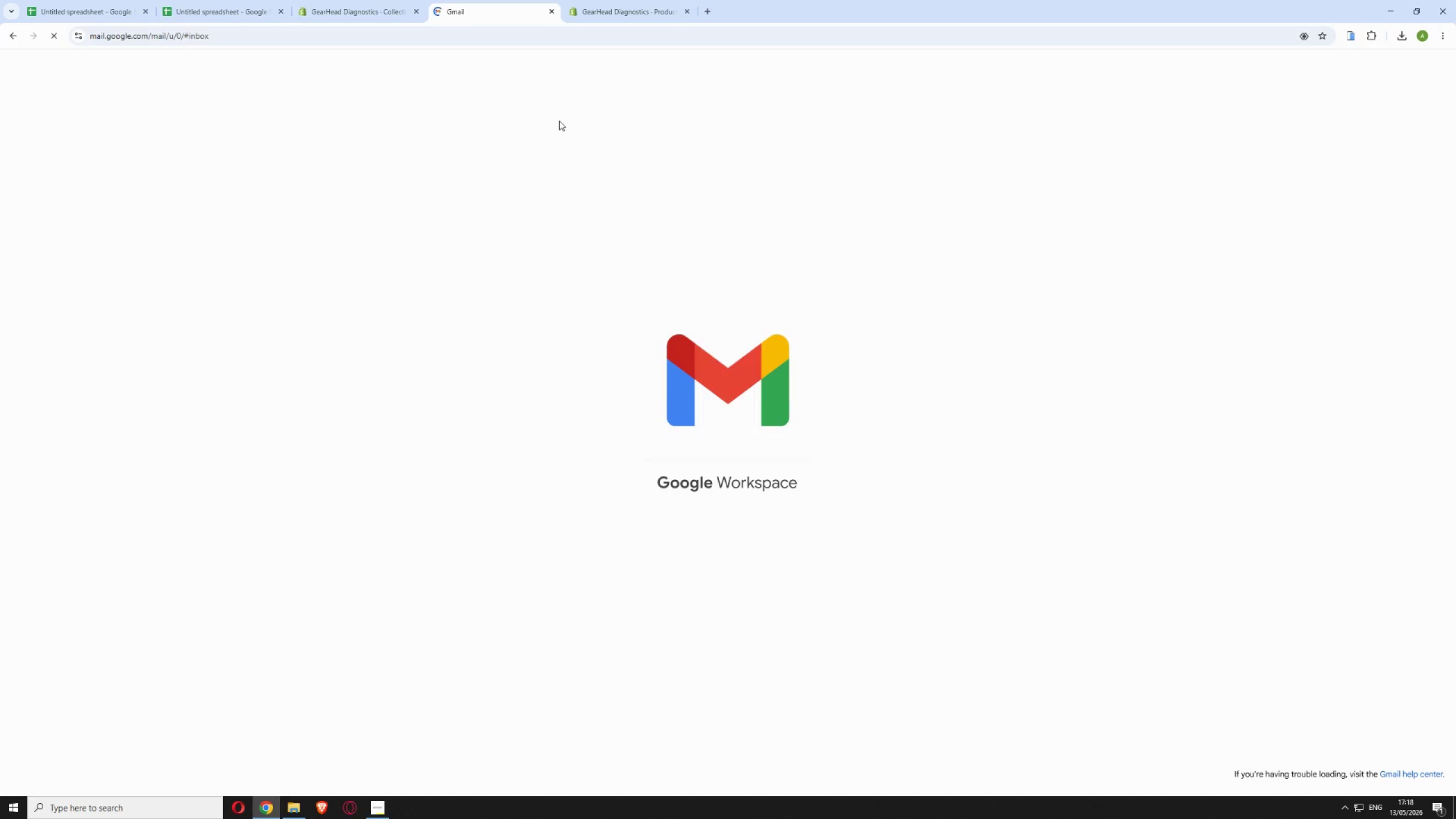 
left_click([585, 157])
 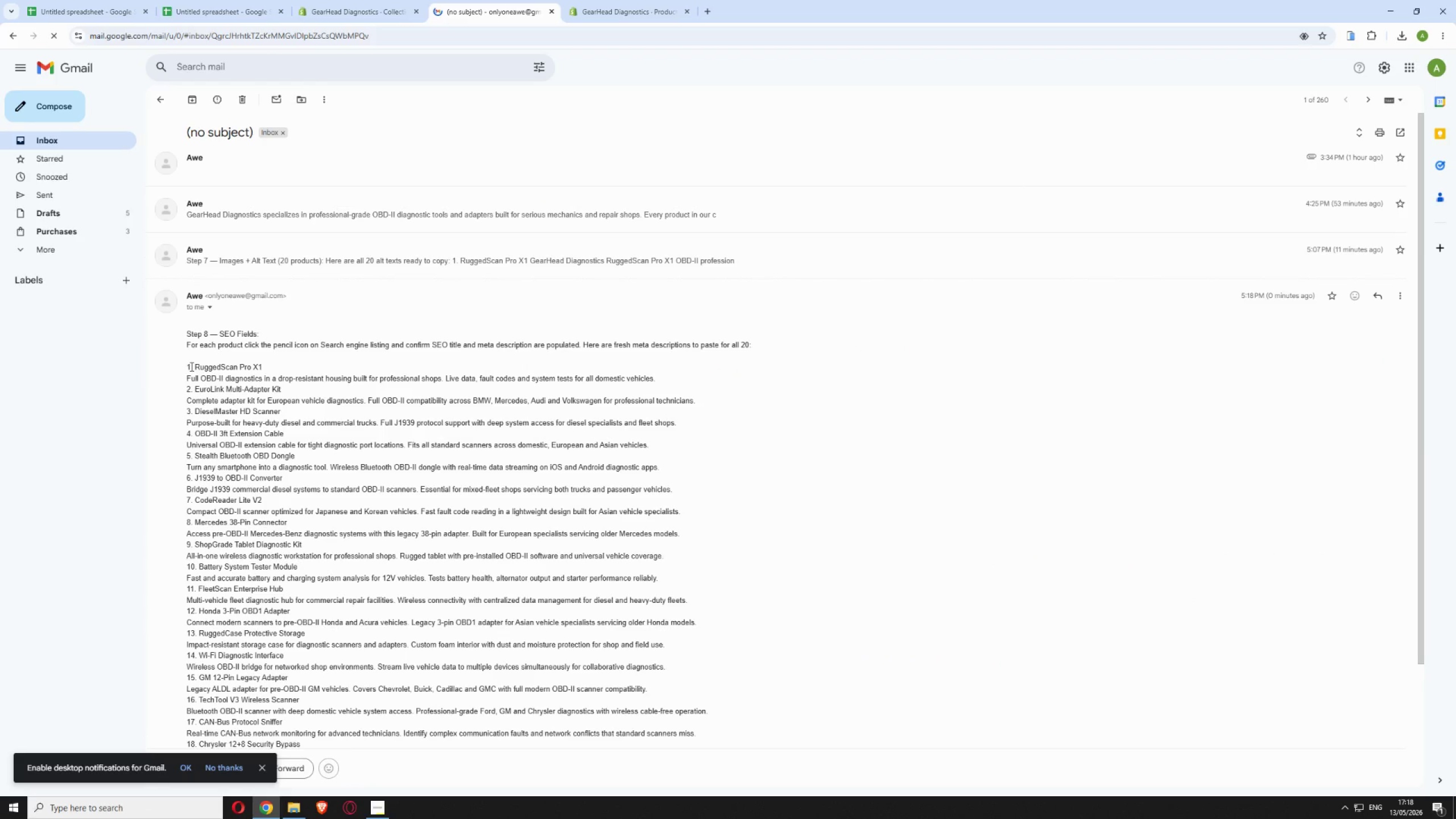 
left_click_drag(start_coordinate=[186, 377], to_coordinate=[658, 378])
 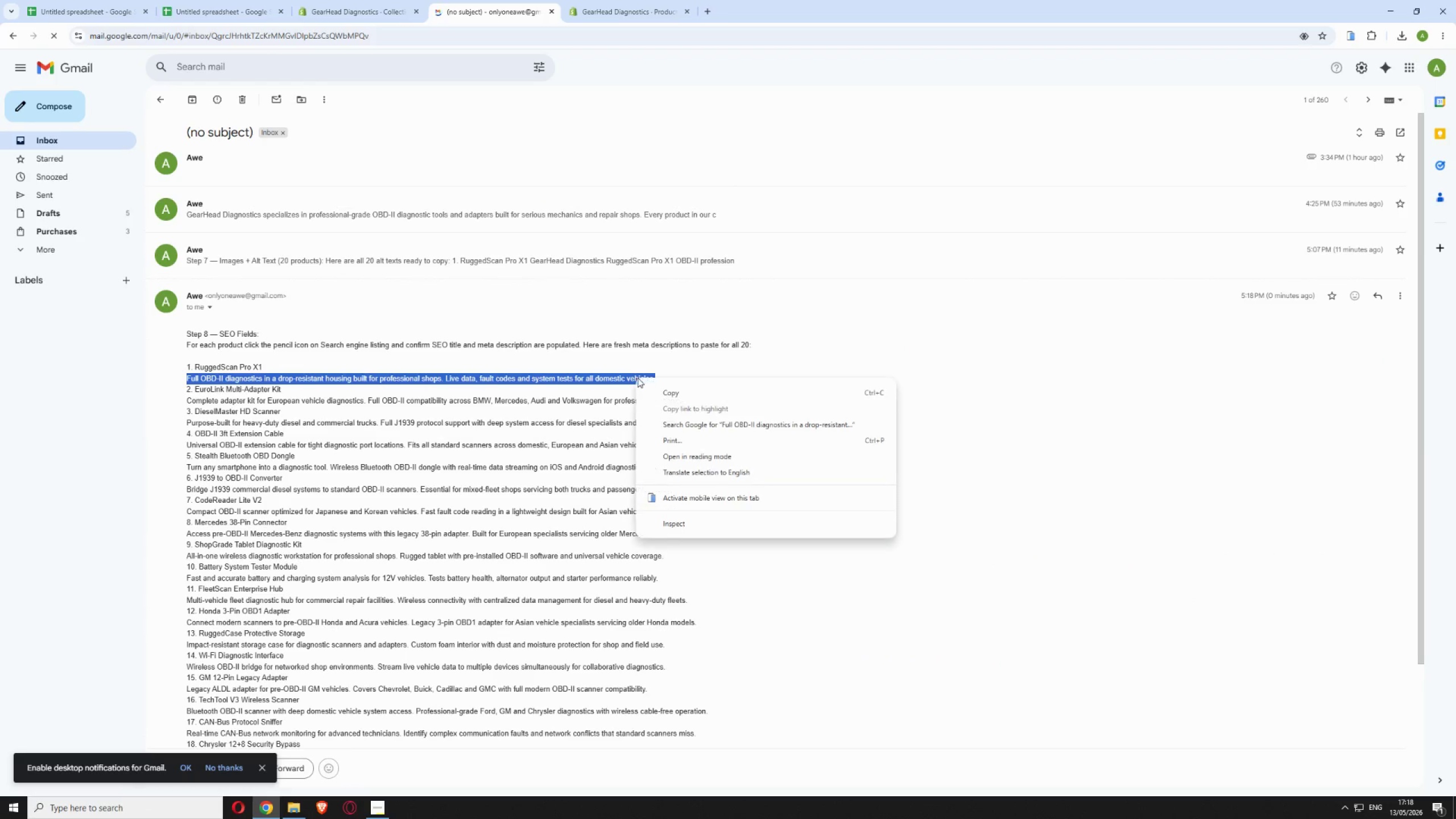 
left_click([669, 391])
 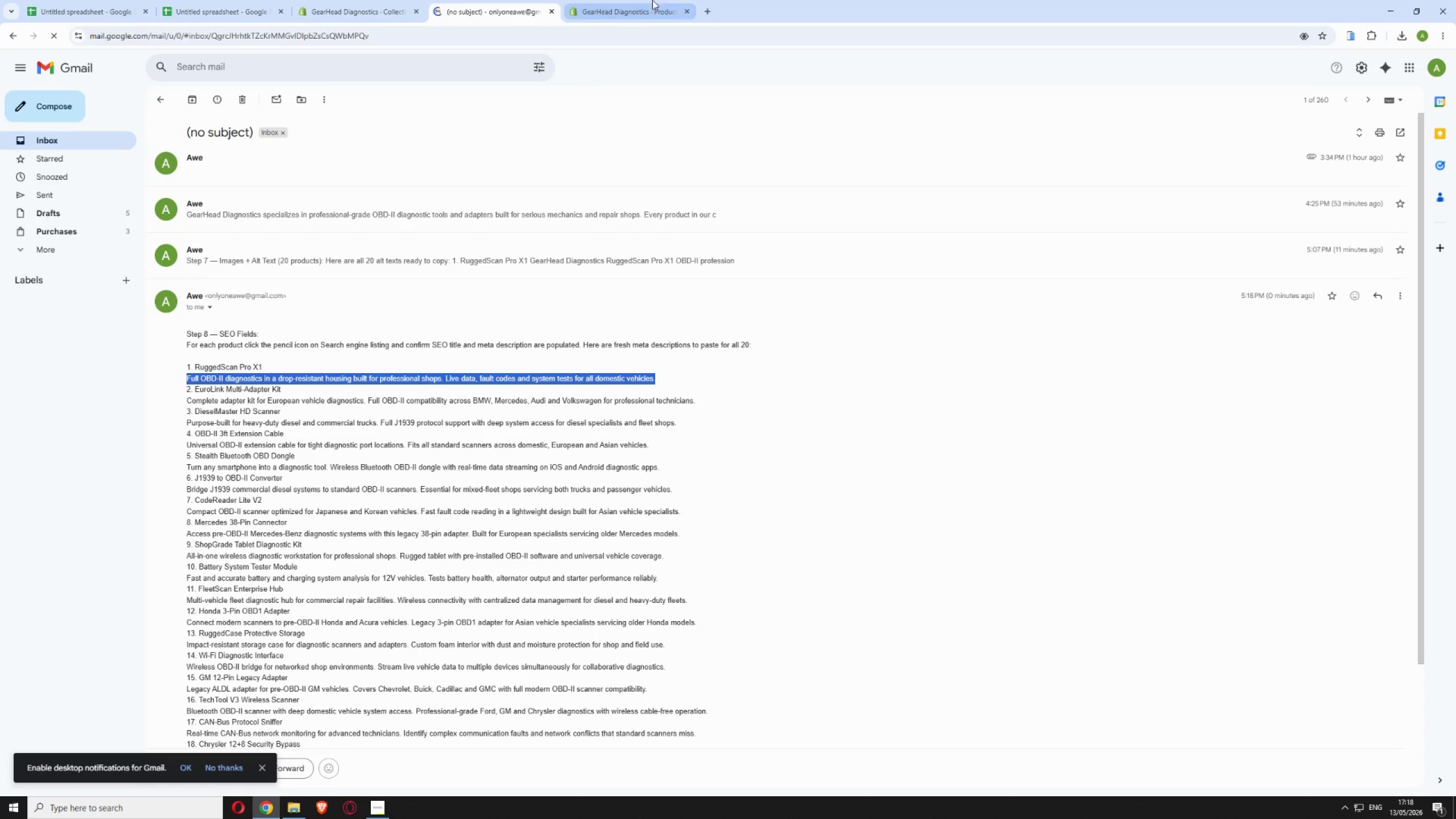 
left_click([638, 11])
 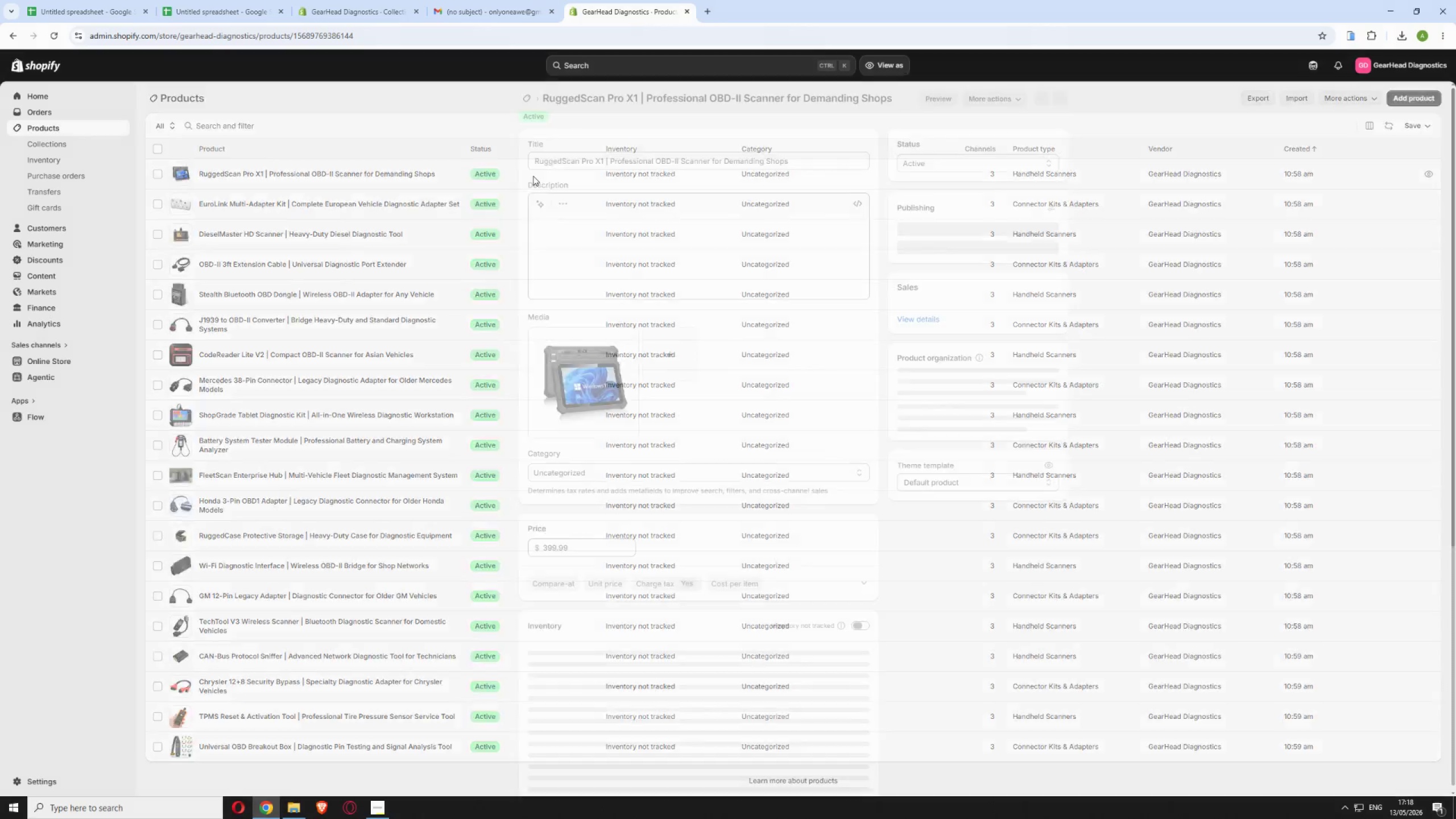 
scroll: coordinate [614, 505], scroll_direction: down, amount: 8.0
 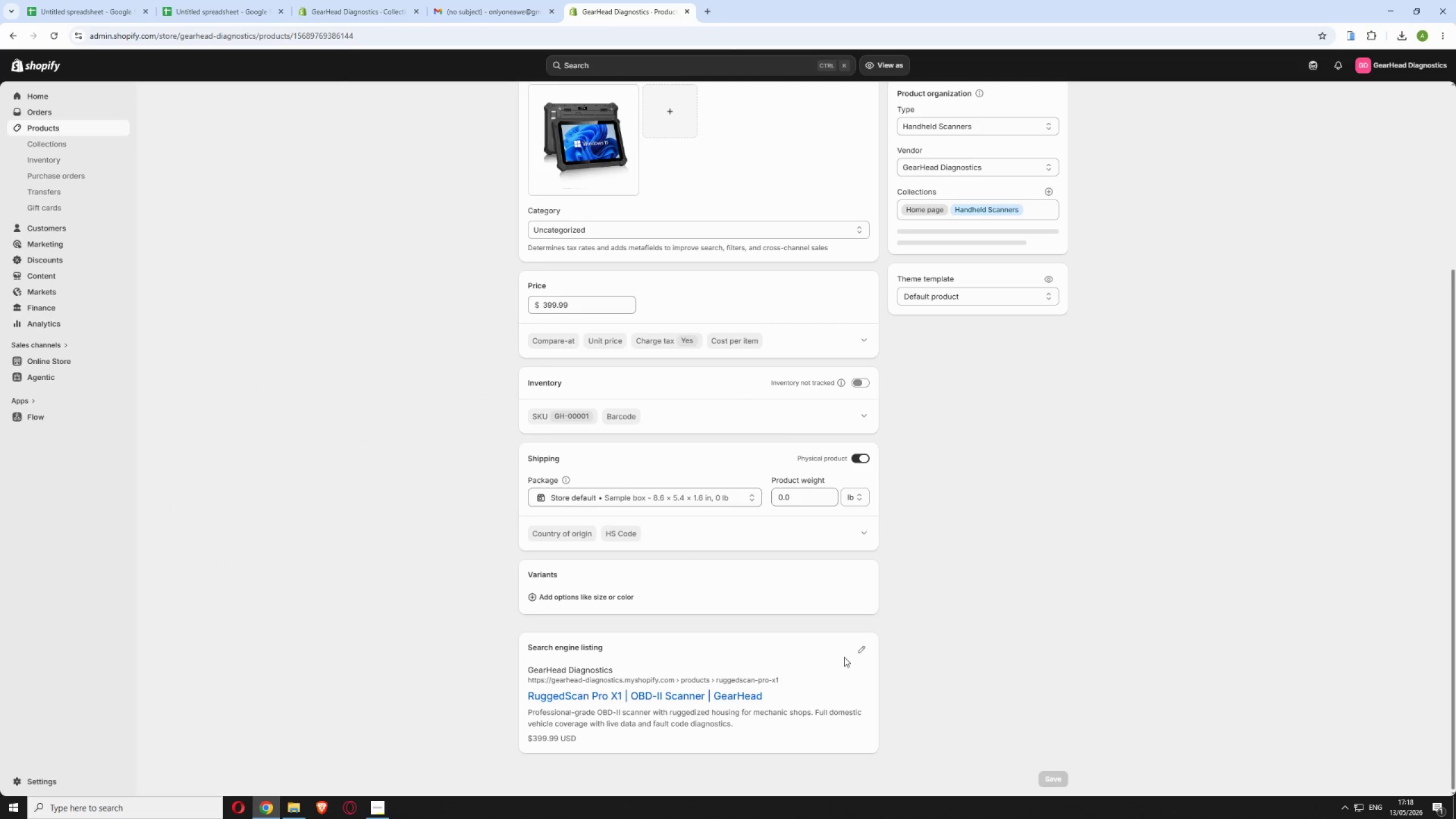 
left_click([867, 657])
 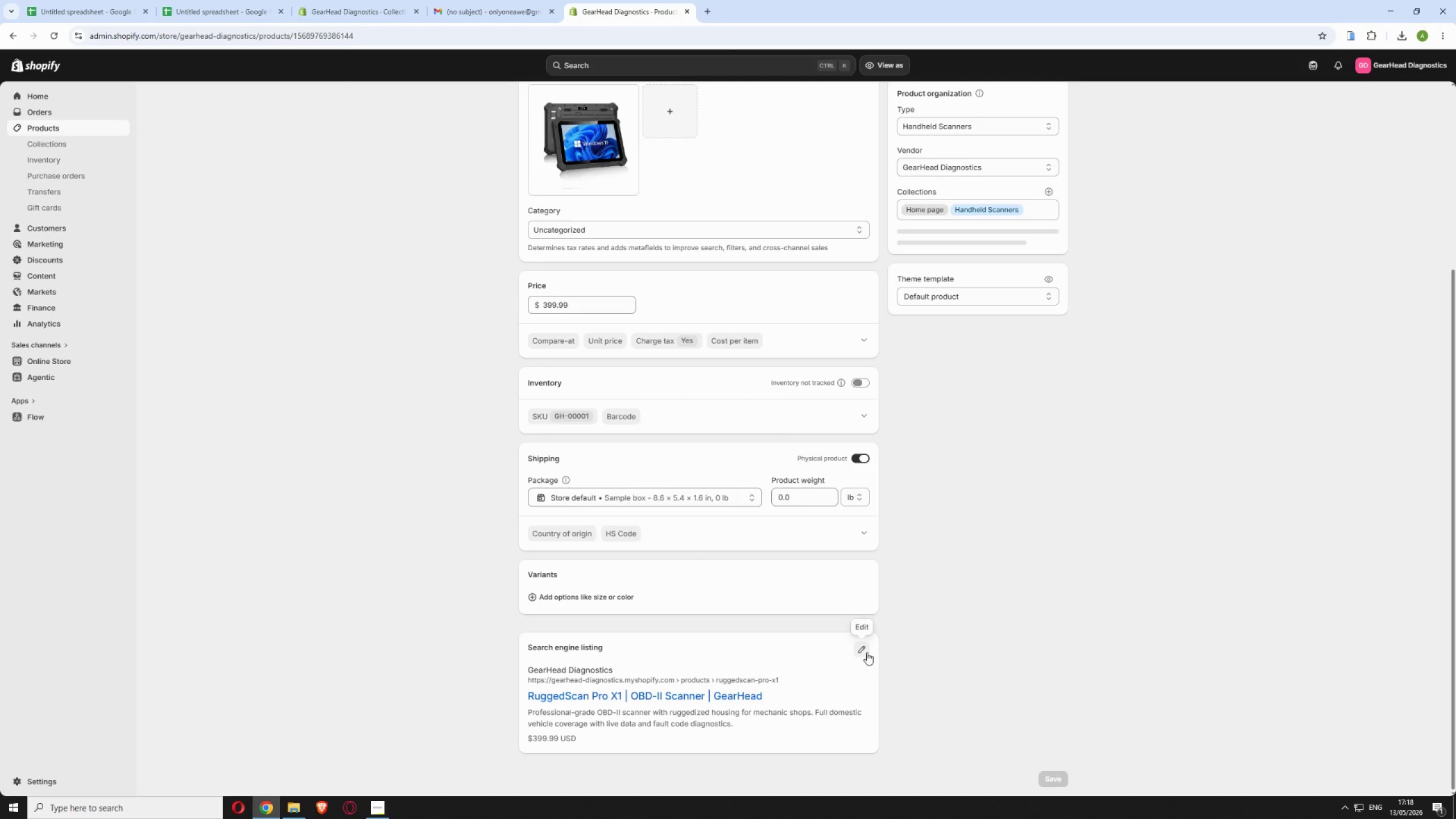 
left_click([865, 651])
 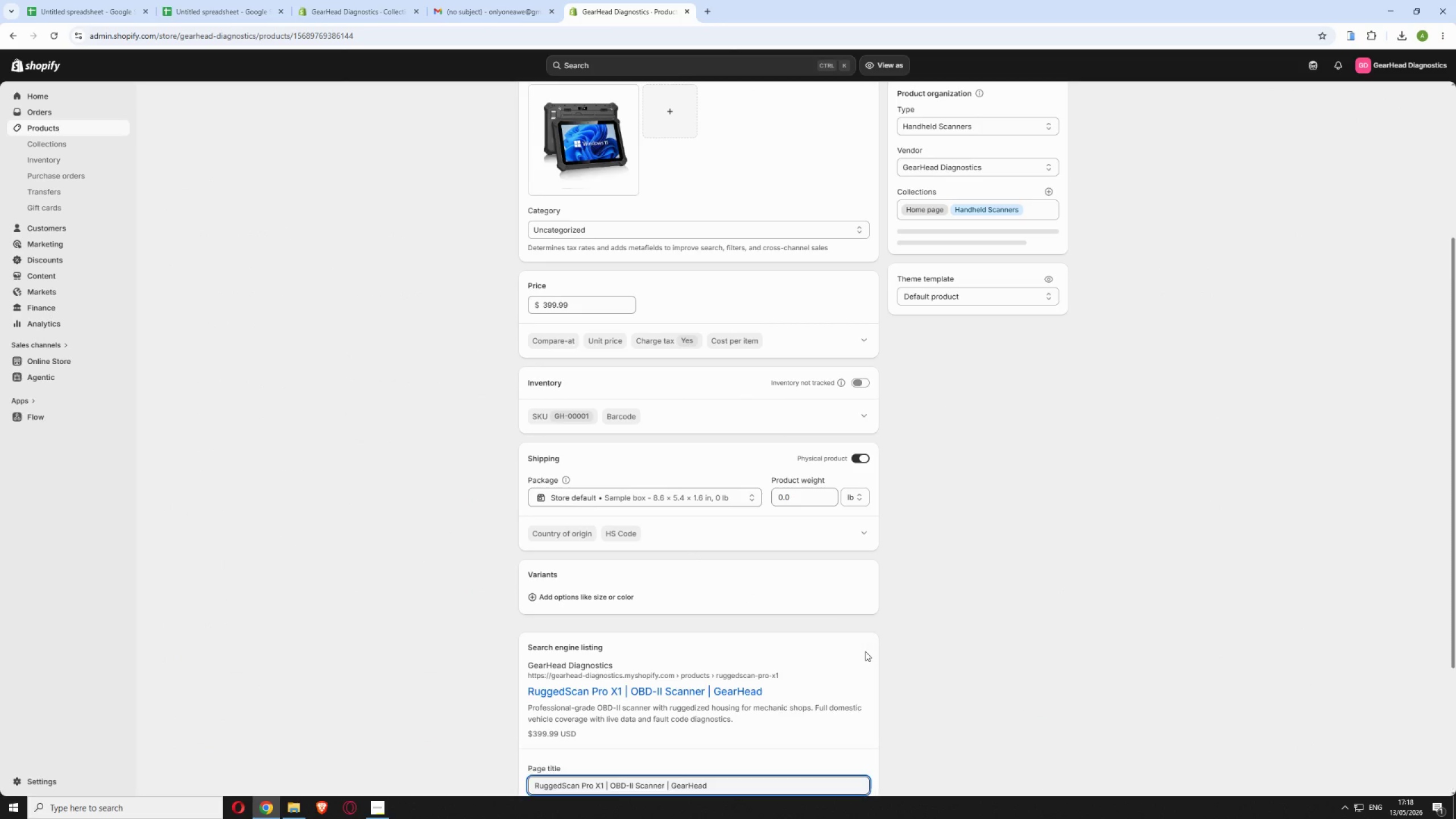 
scroll: coordinate [858, 655], scroll_direction: down, amount: 5.0
 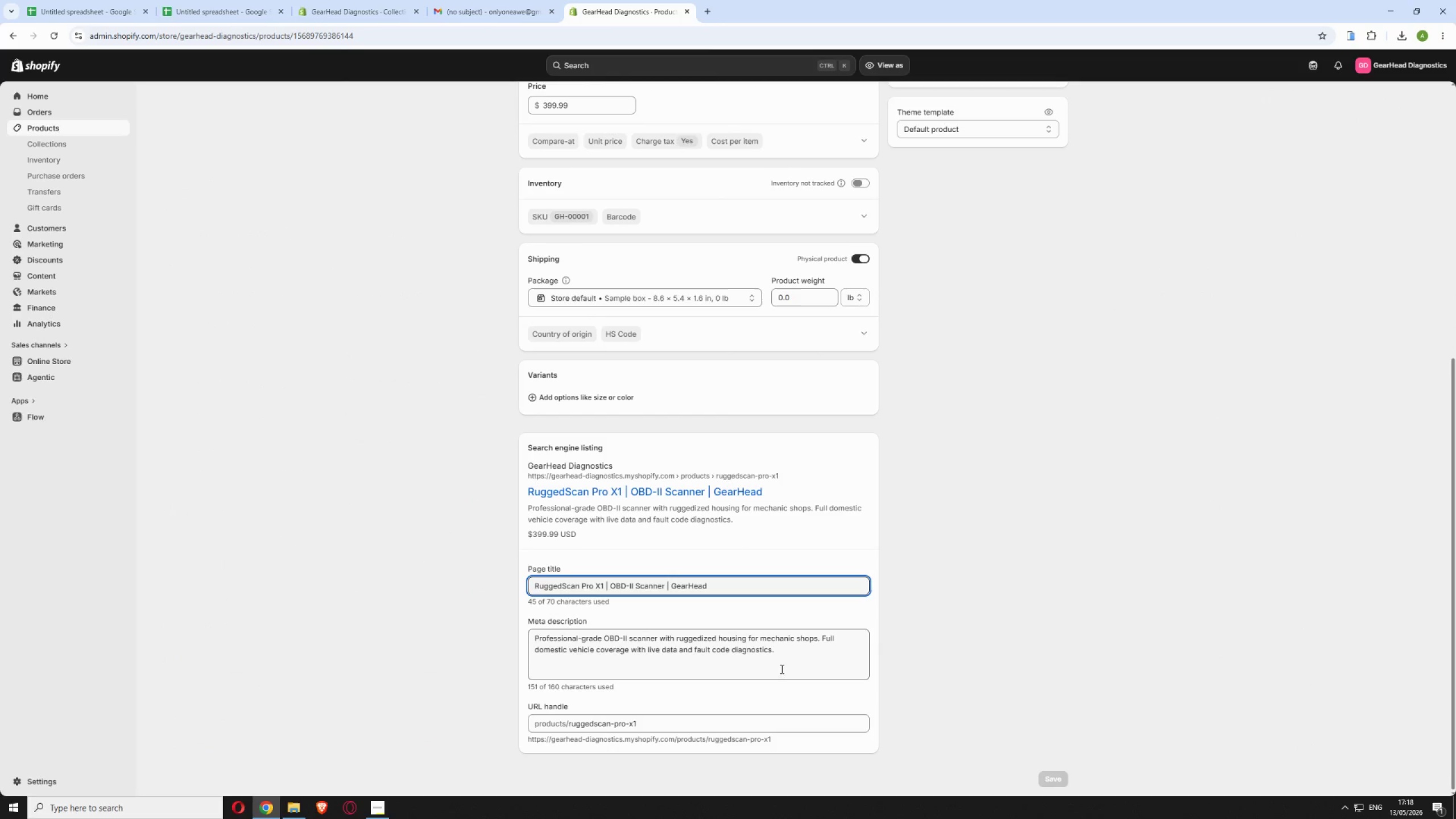 
left_click([781, 667])
 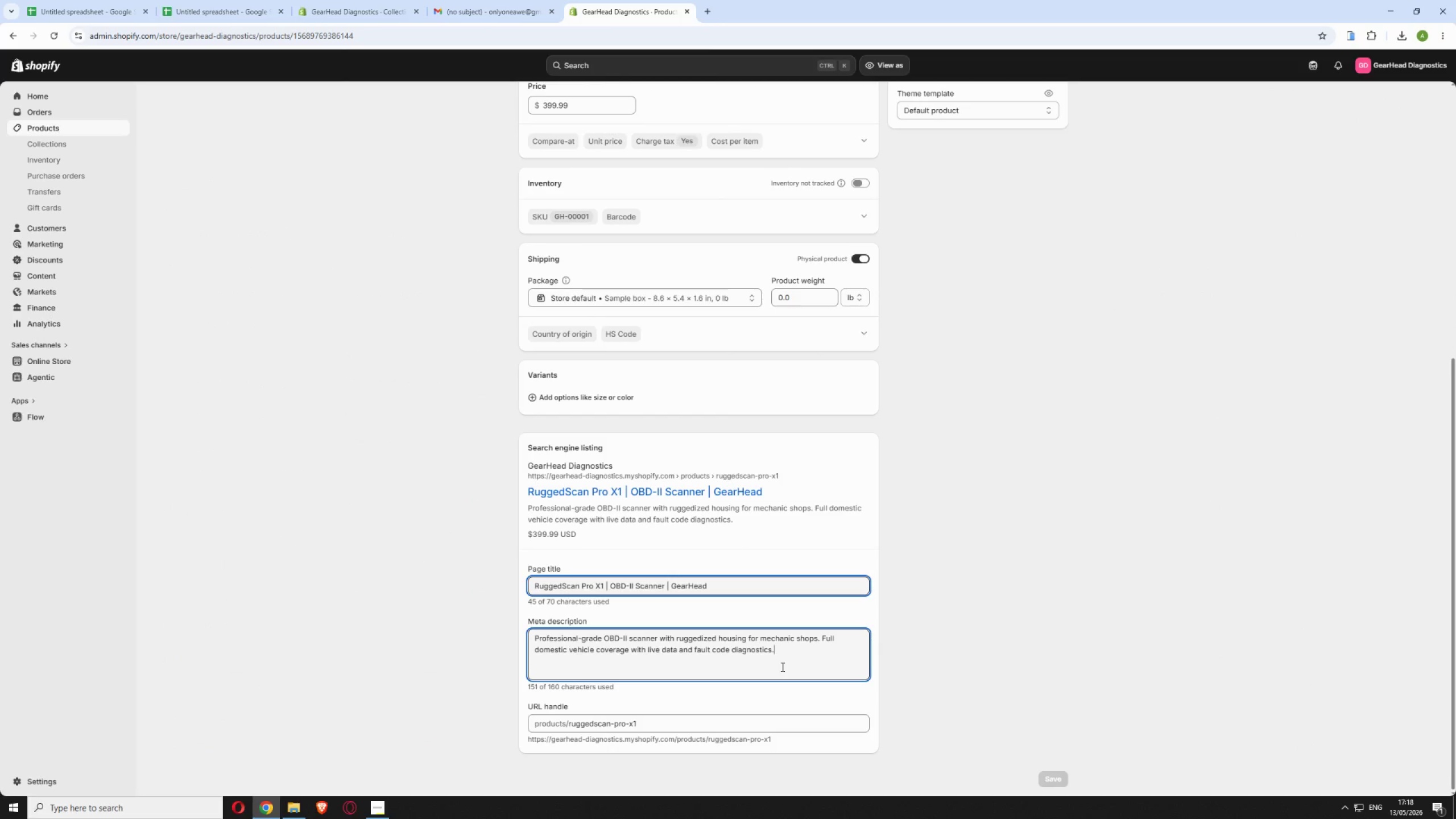 
key(Control+A)
 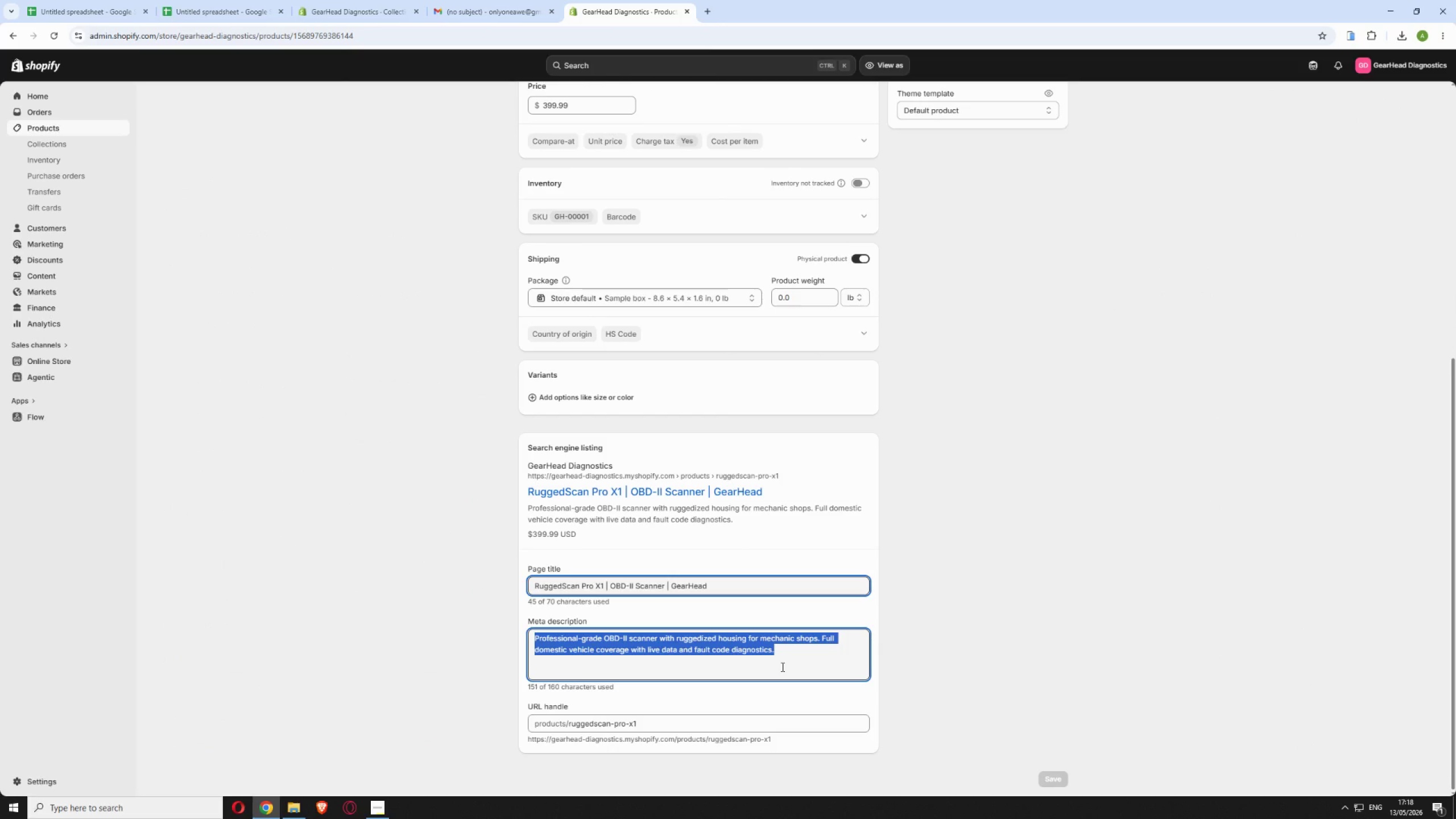 
key(Control+V)
 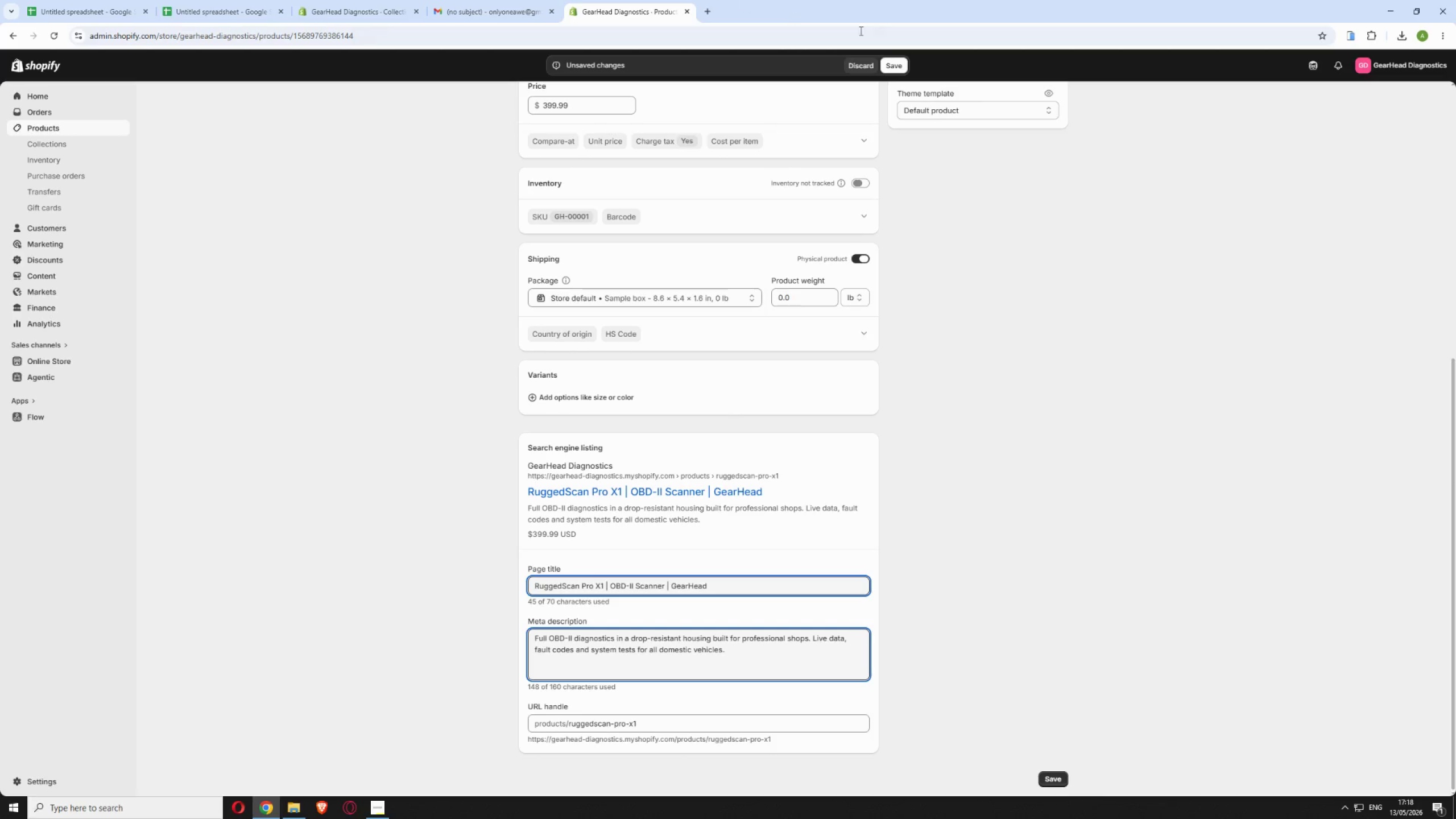 
left_click([903, 69])
 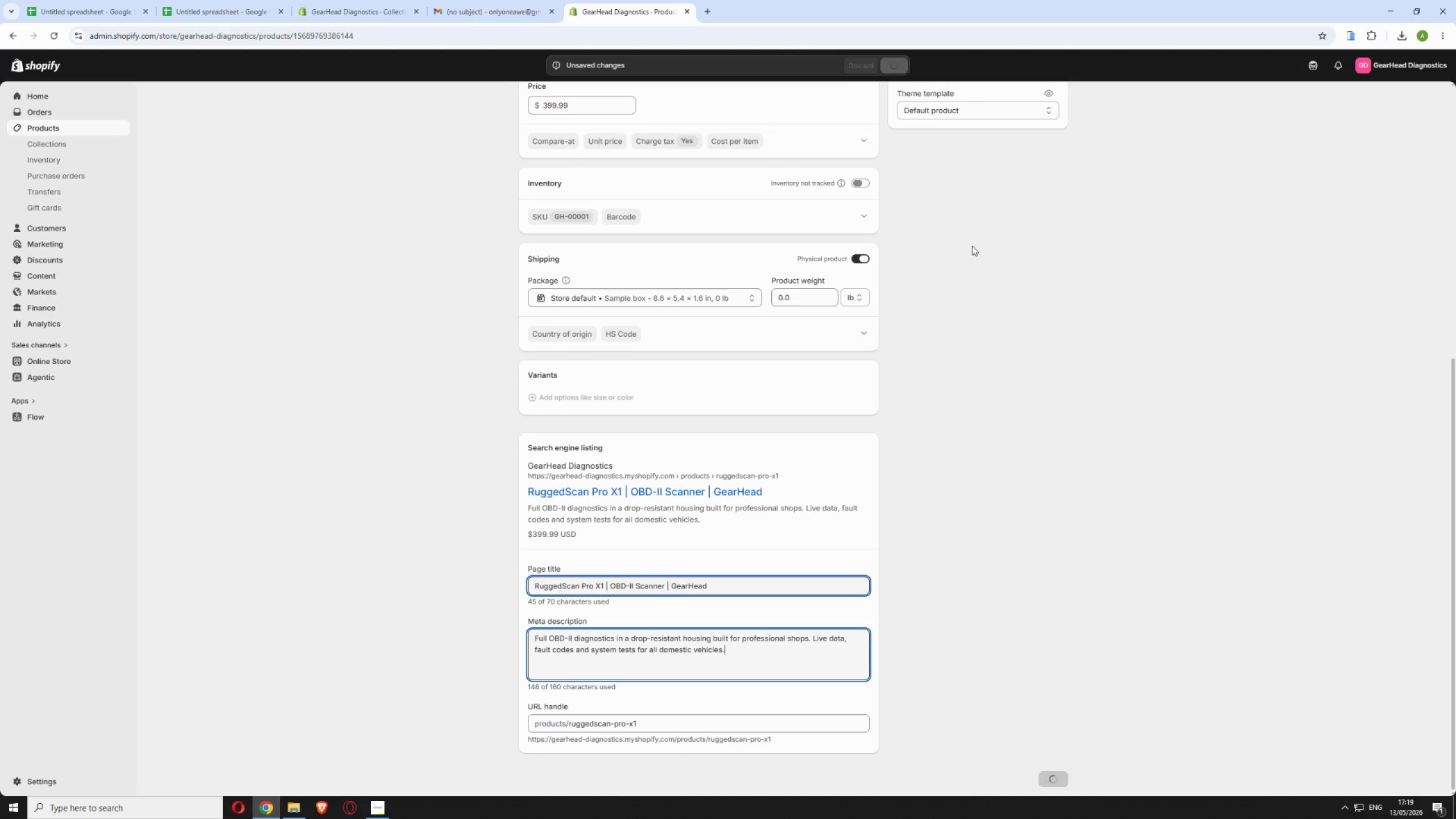 
scroll: coordinate [966, 245], scroll_direction: up, amount: 9.0
 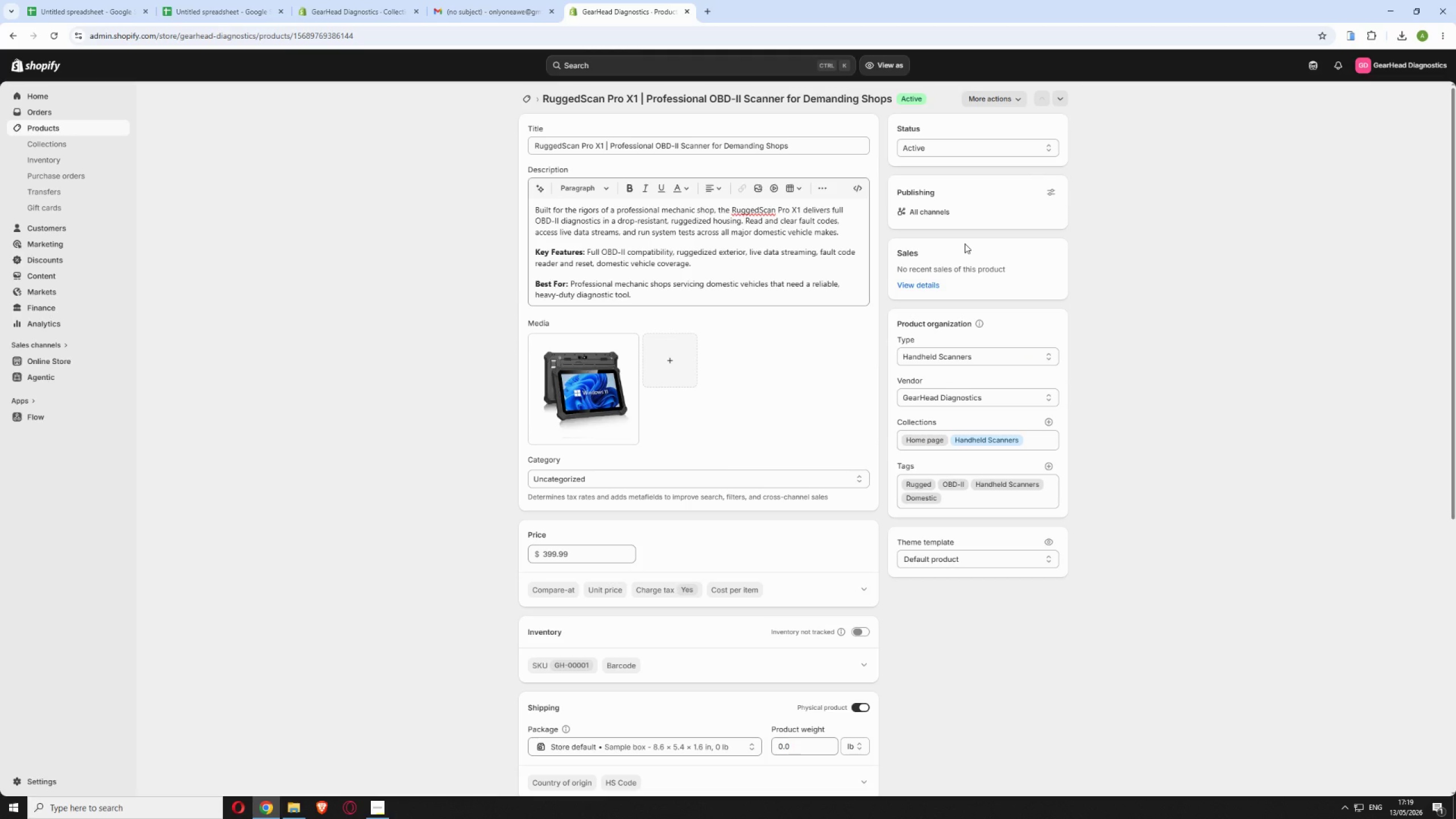 
wait(57.3)
 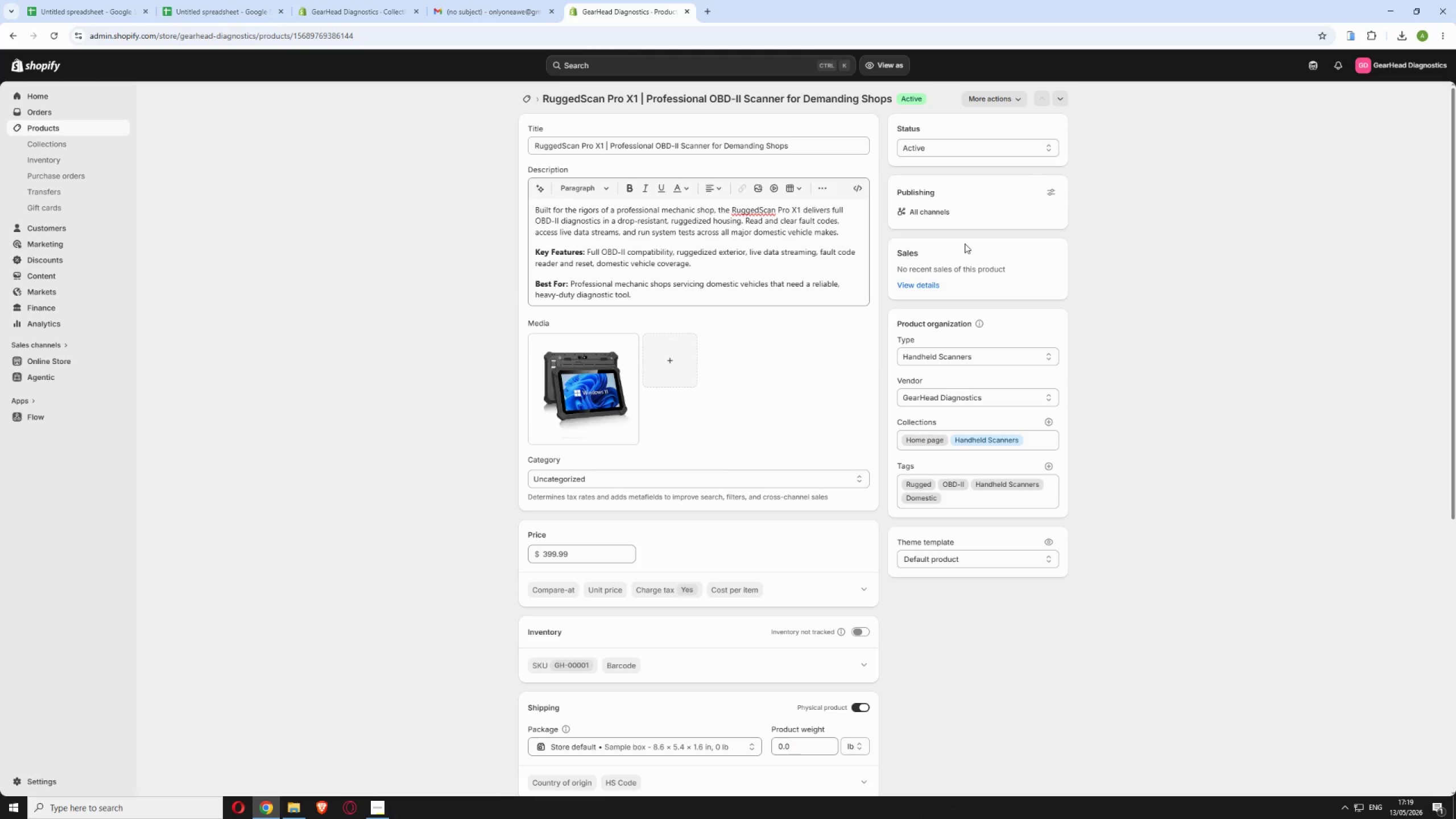 
left_click([516, 99])
 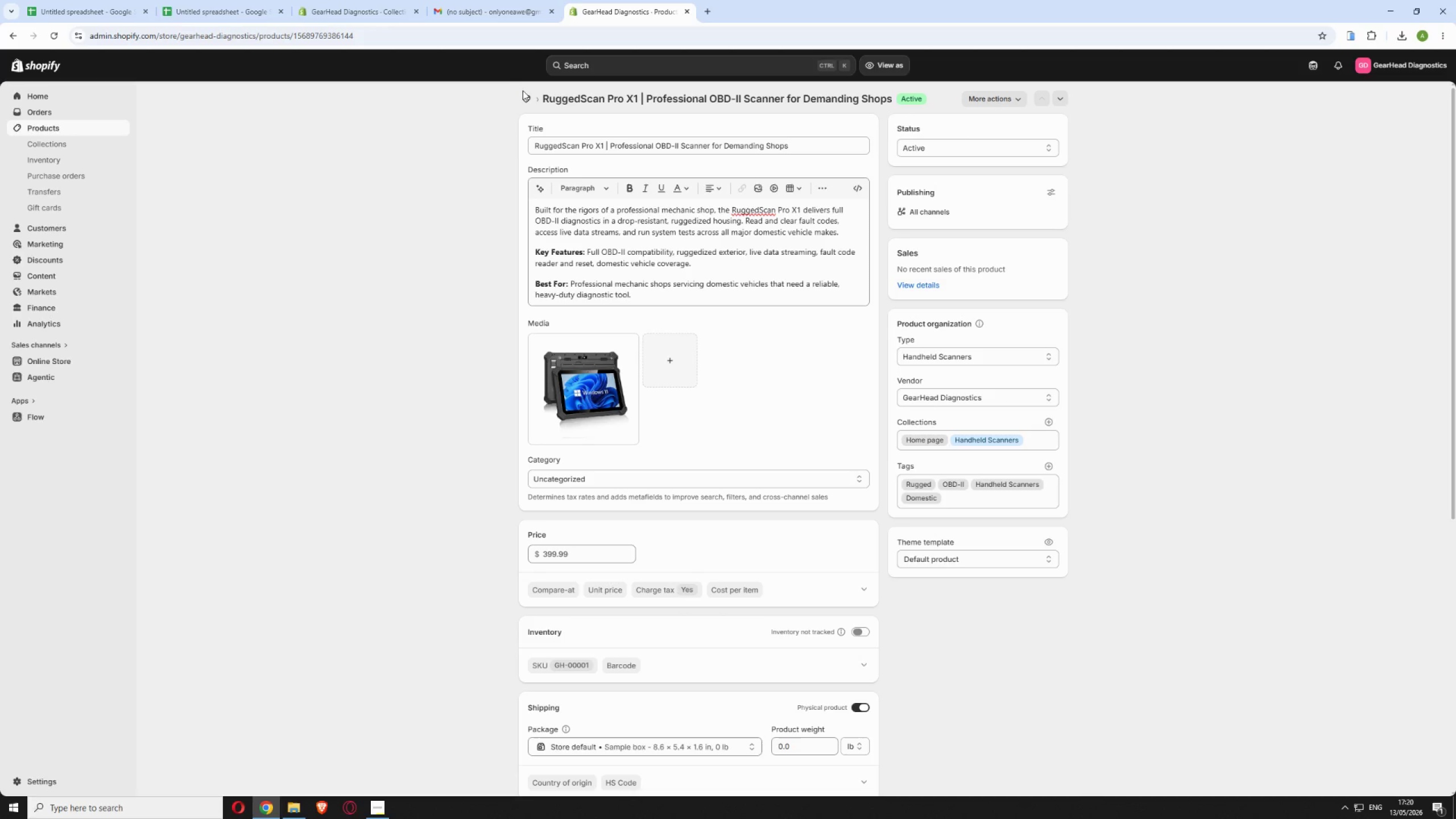 
wait(7.51)
 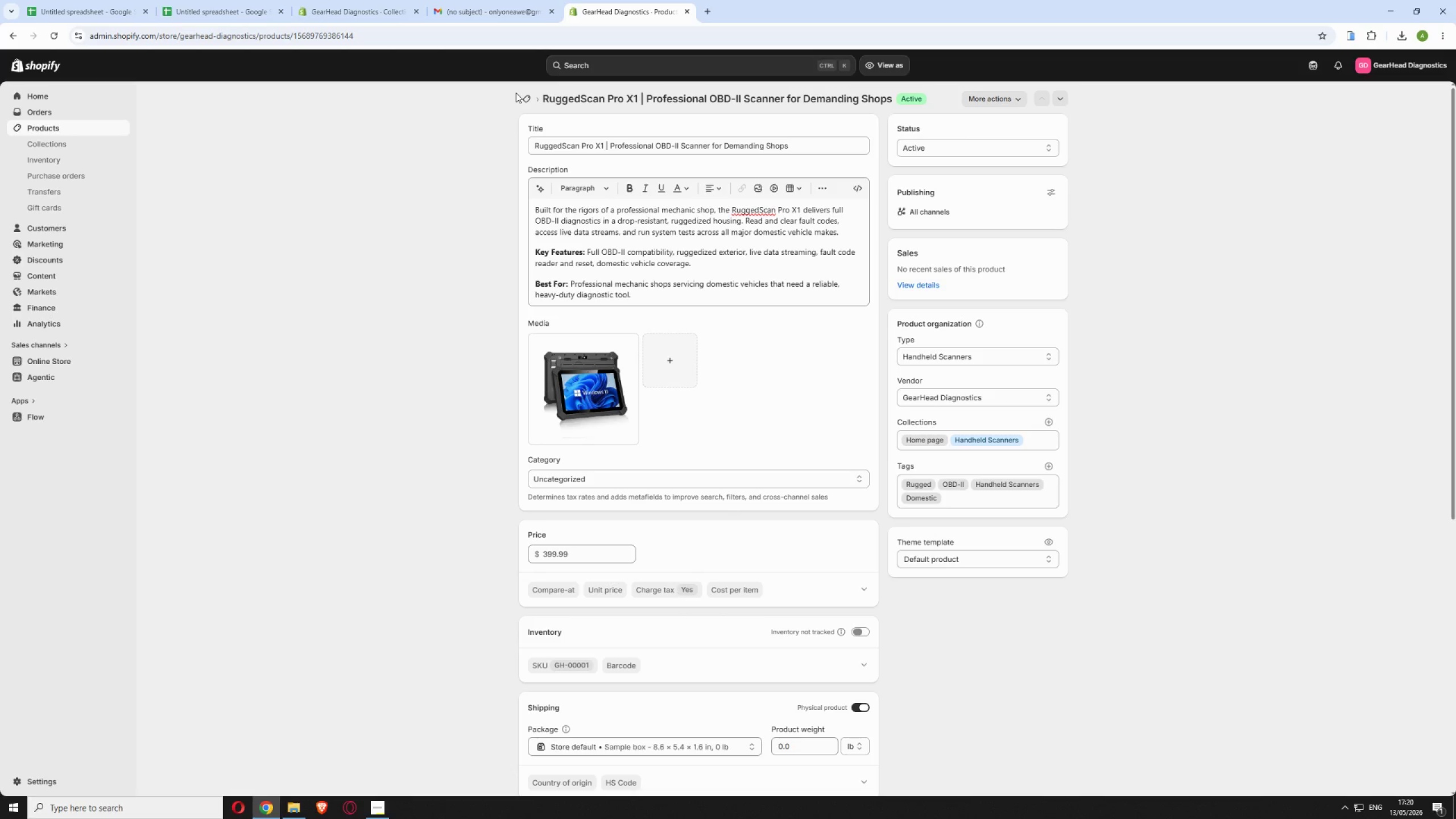 
left_click([526, 97])
 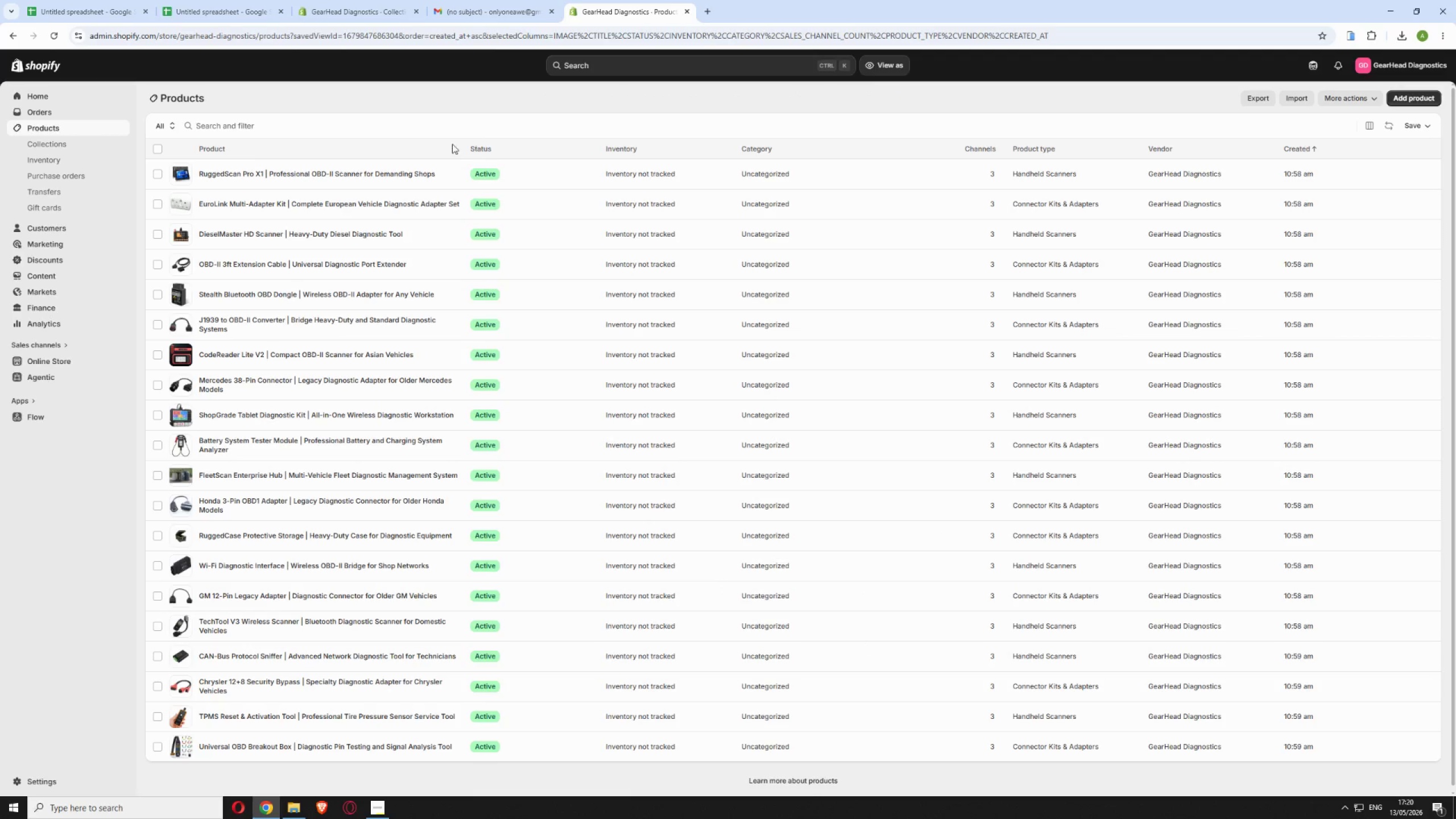 
left_click([507, 205])
 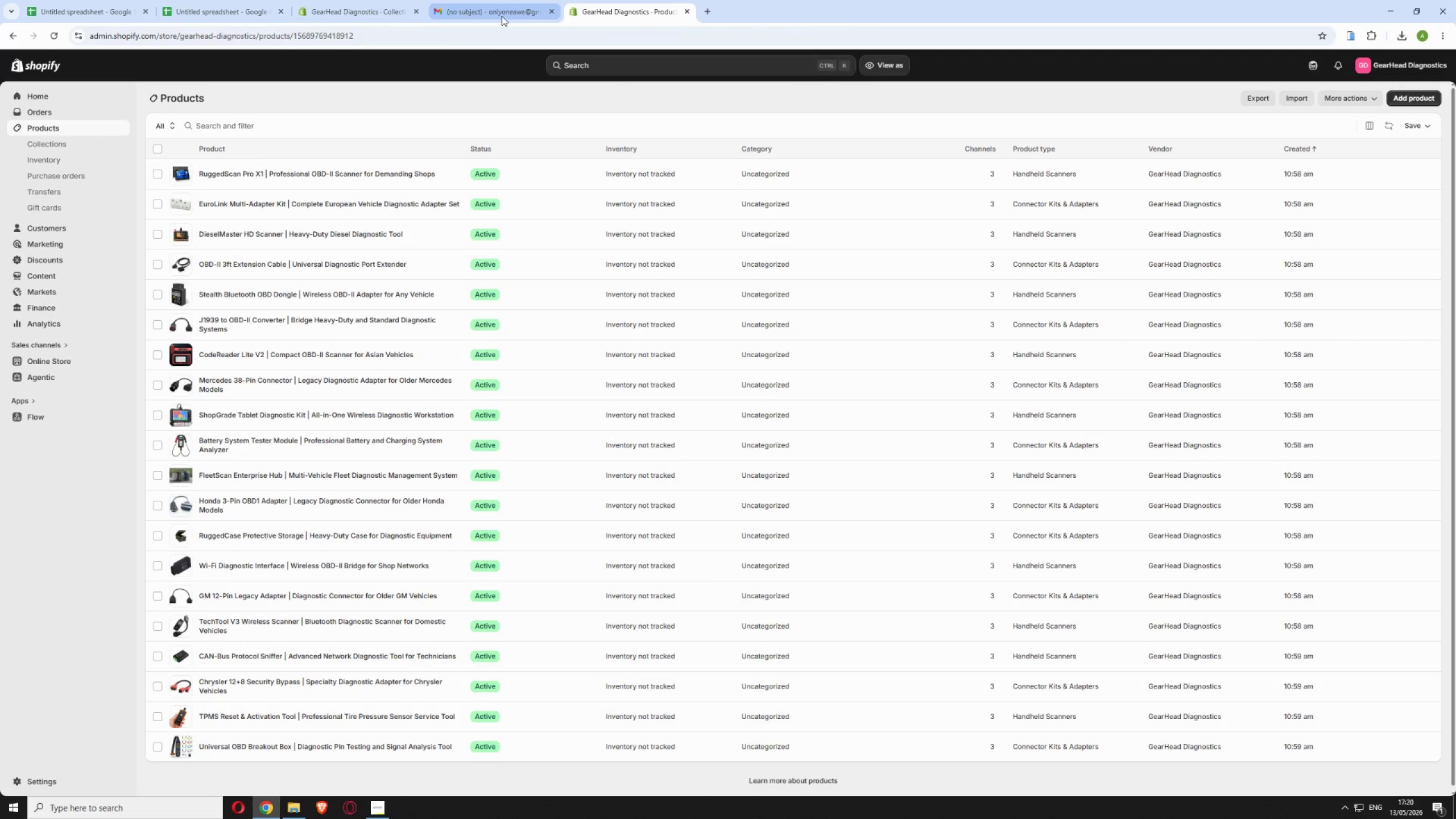 
left_click([497, 12])
 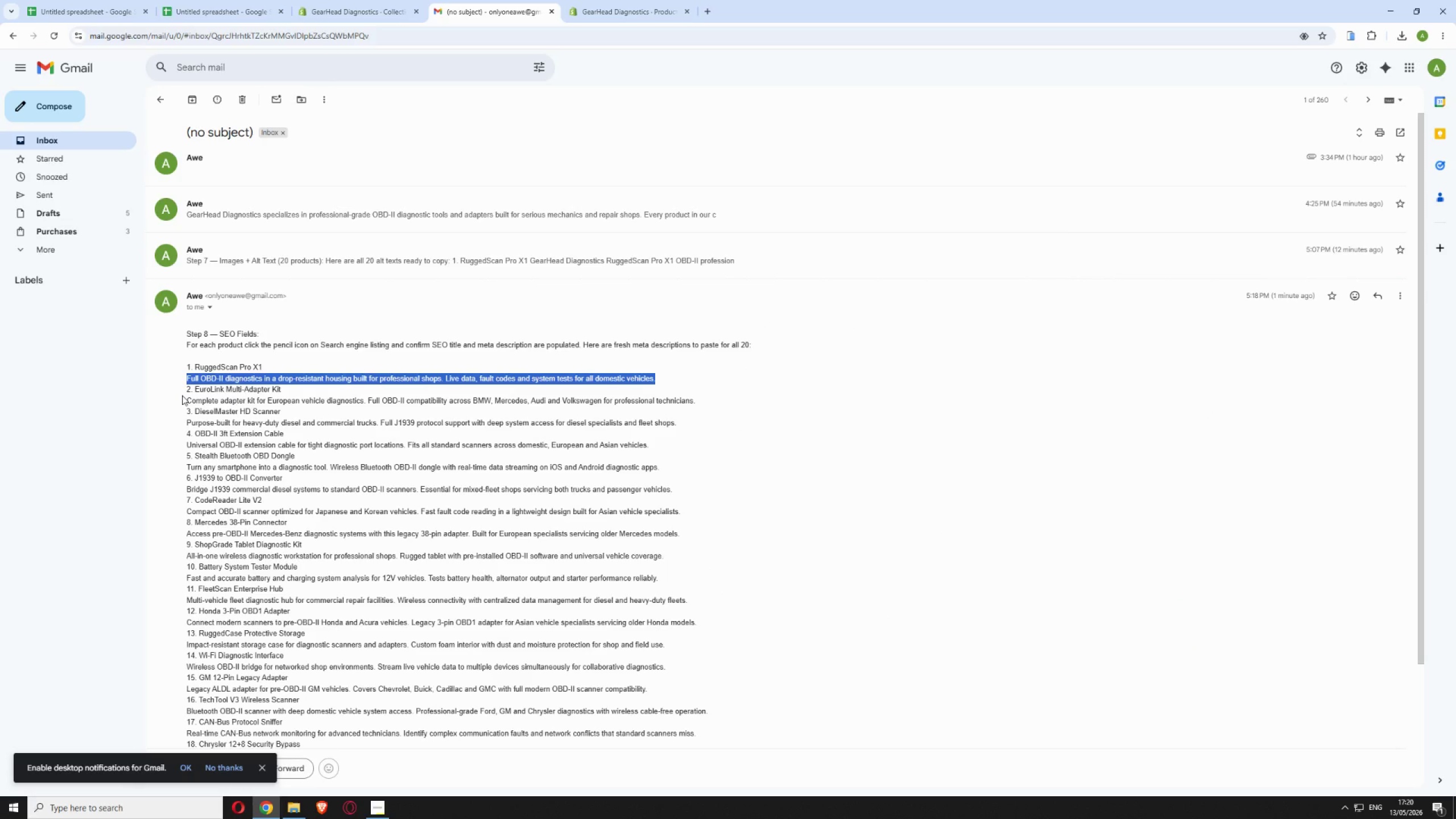 
left_click_drag(start_coordinate=[185, 399], to_coordinate=[694, 401])
 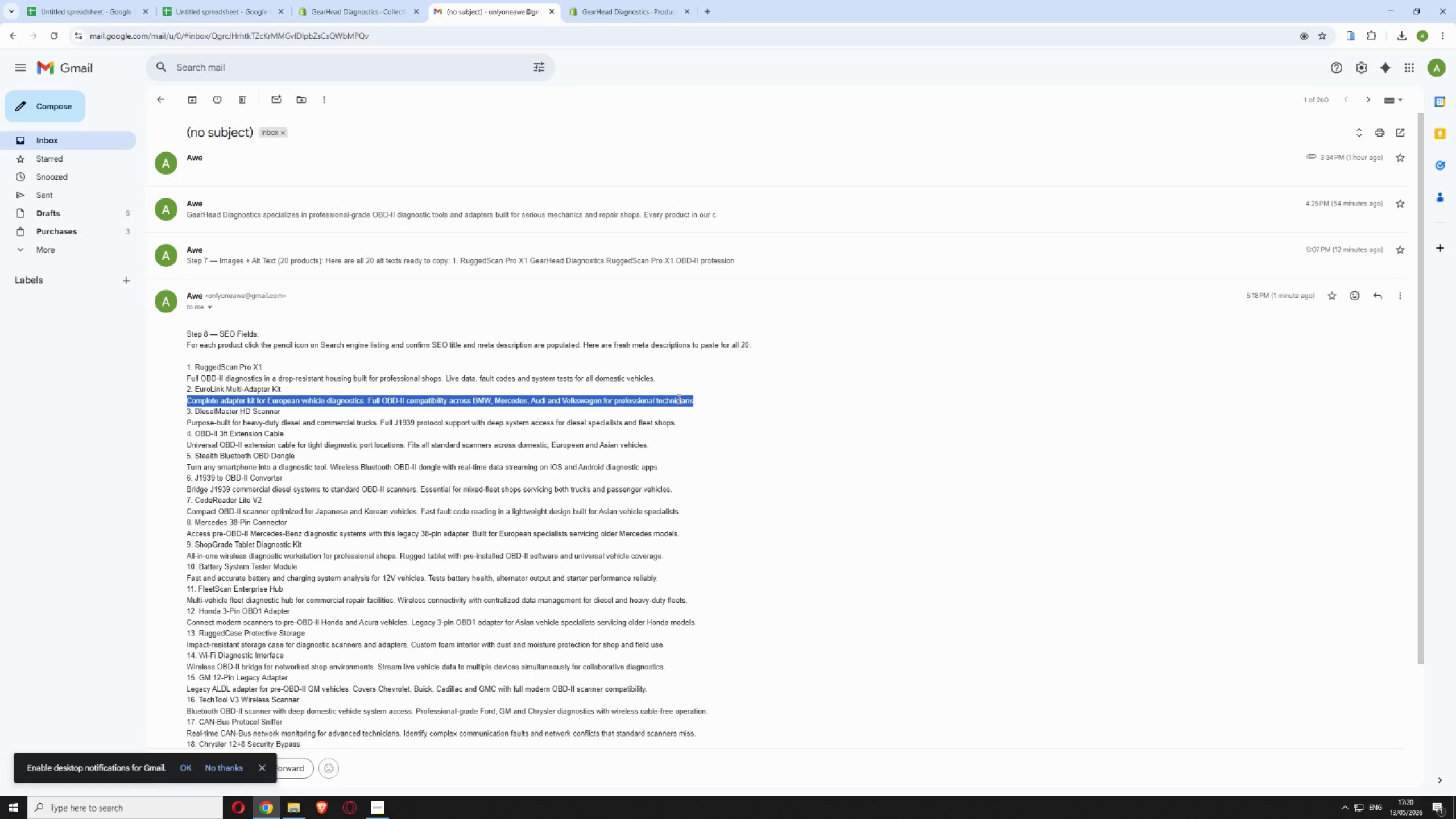 
right_click([678, 399])
 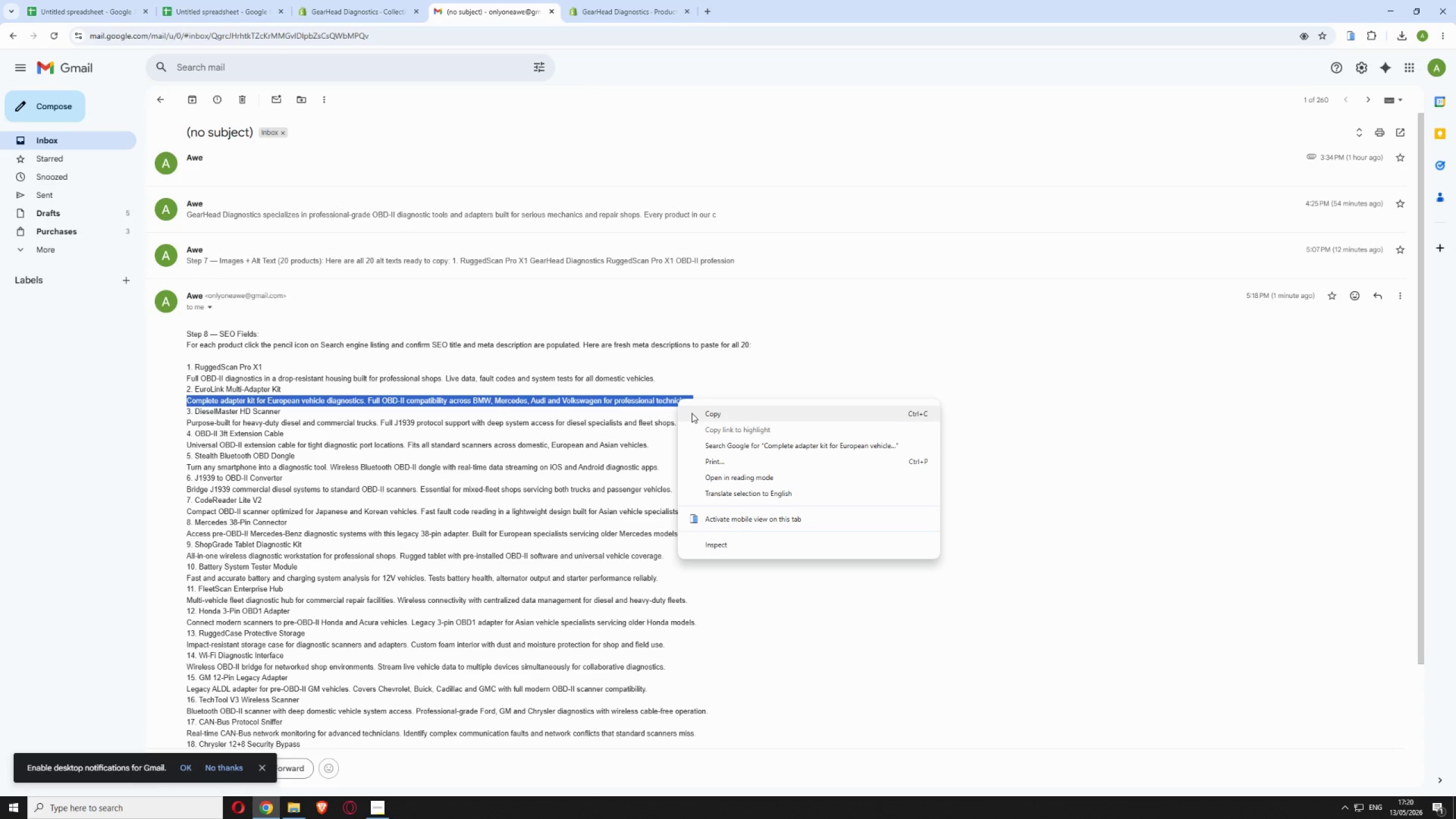 
left_click([692, 413])
 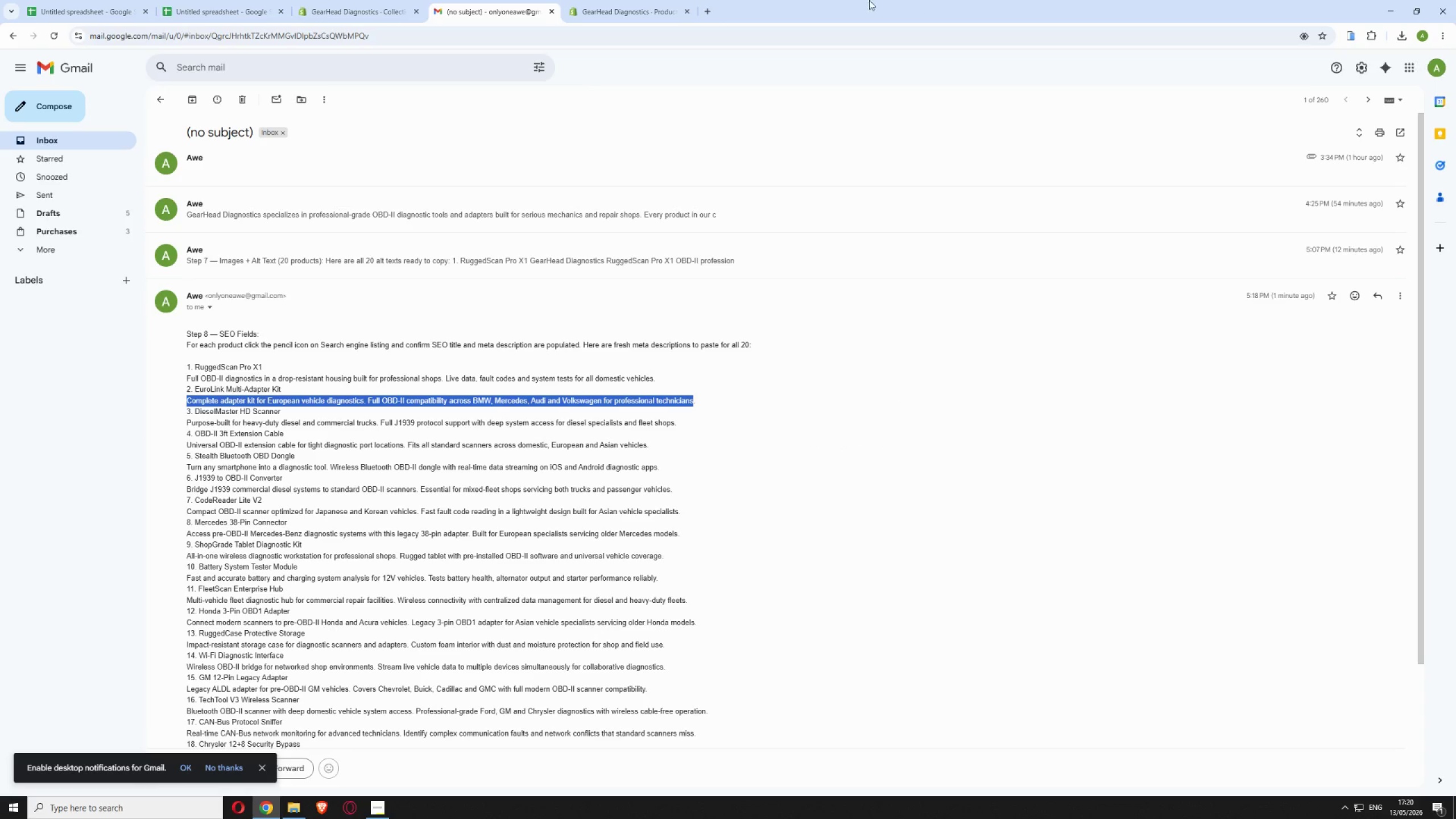 
left_click([626, 0])
 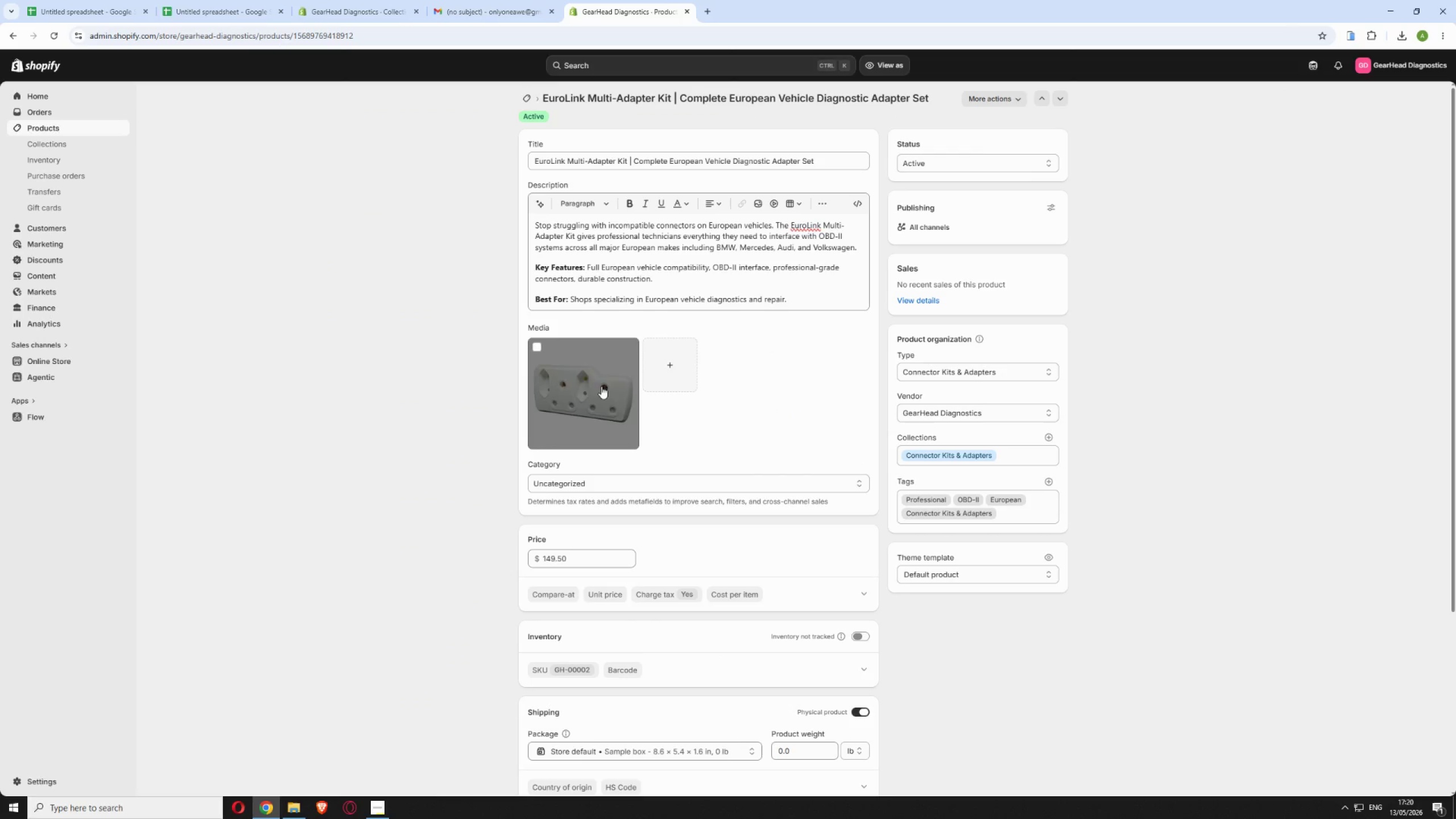 
scroll: coordinate [643, 512], scroll_direction: down, amount: 5.0
 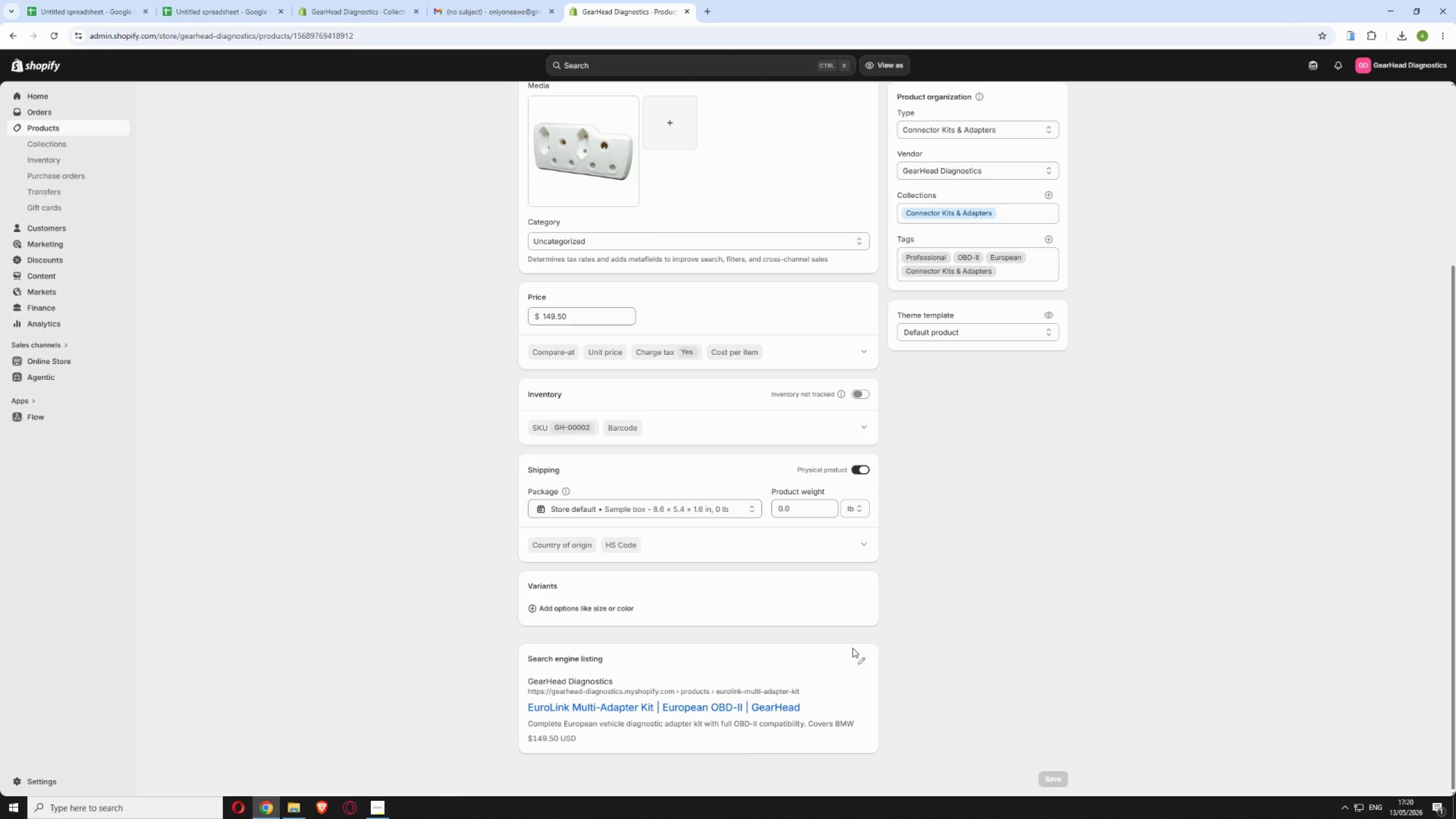 
left_click([857, 659])
 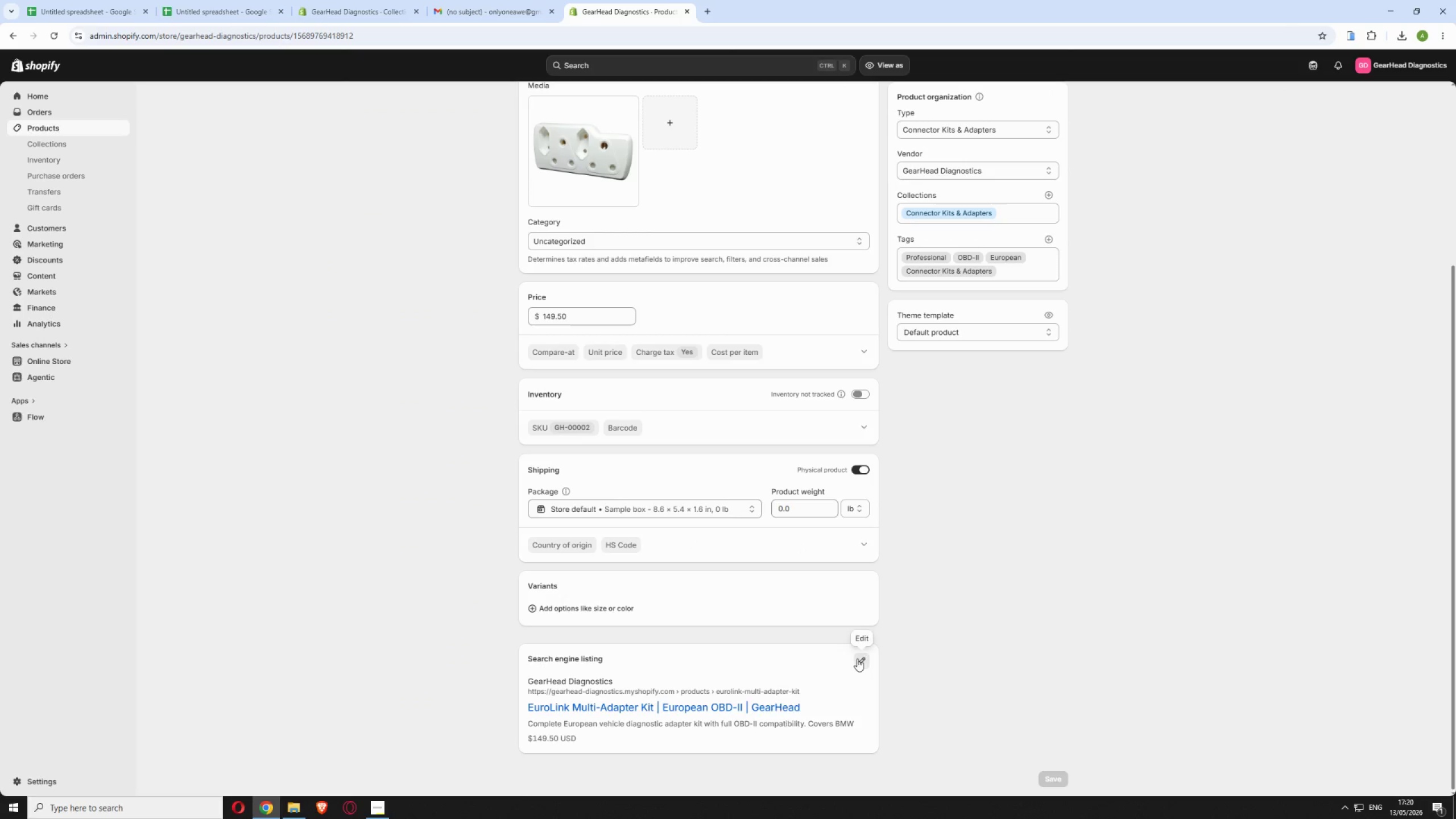 
scroll: coordinate [813, 638], scroll_direction: down, amount: 5.0
 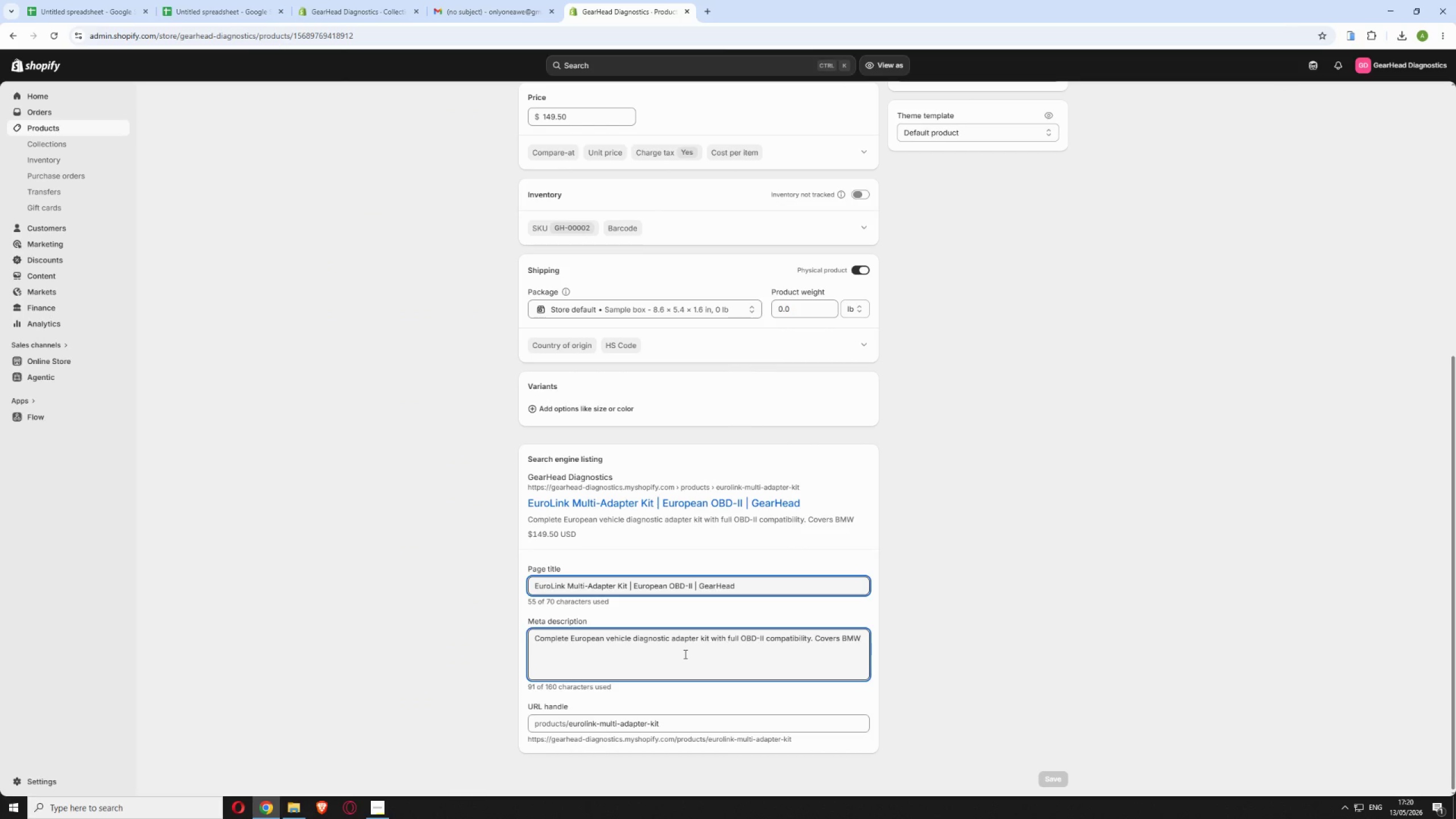 
key(Control+A)
 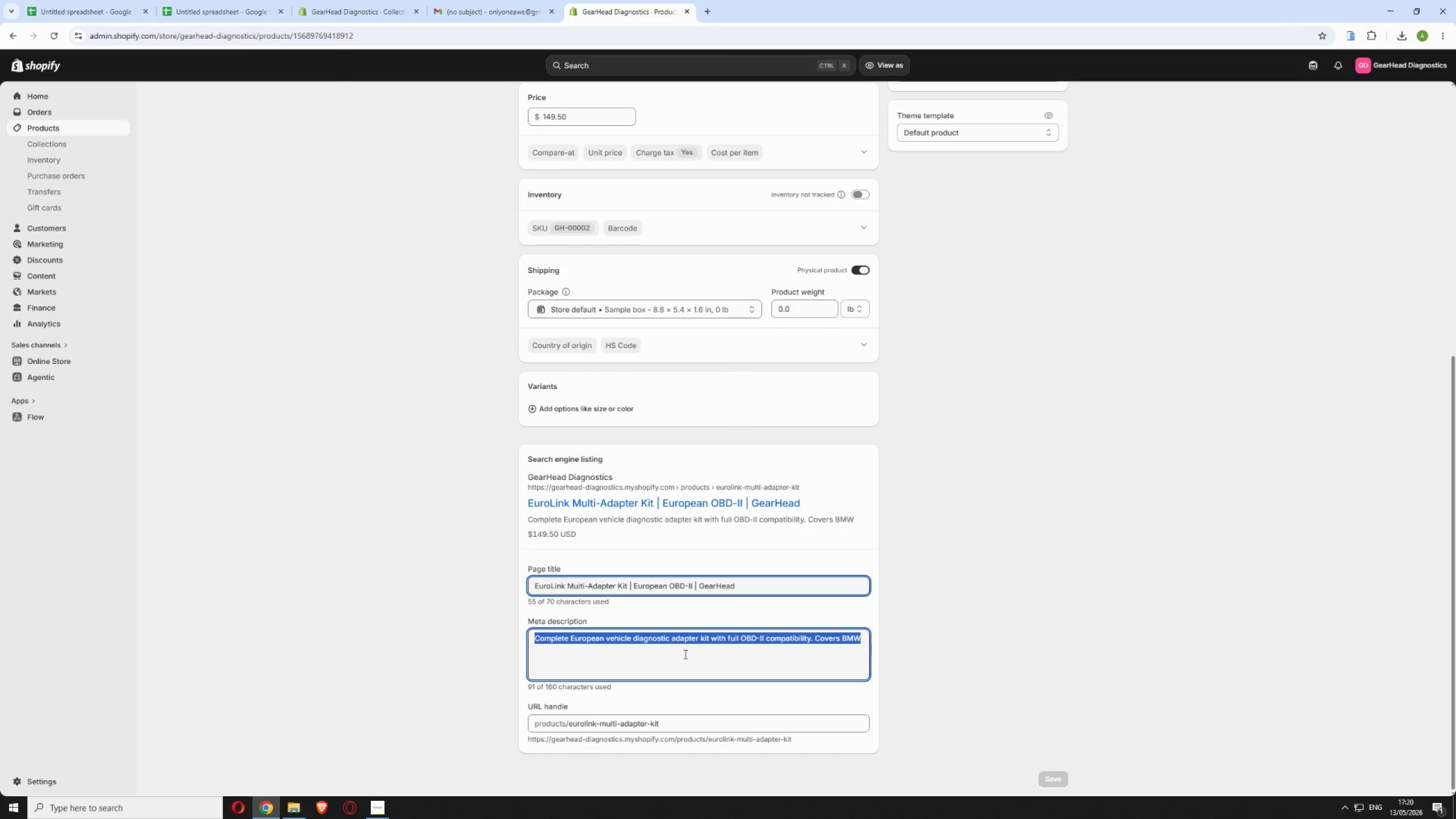 
key(Control+V)
 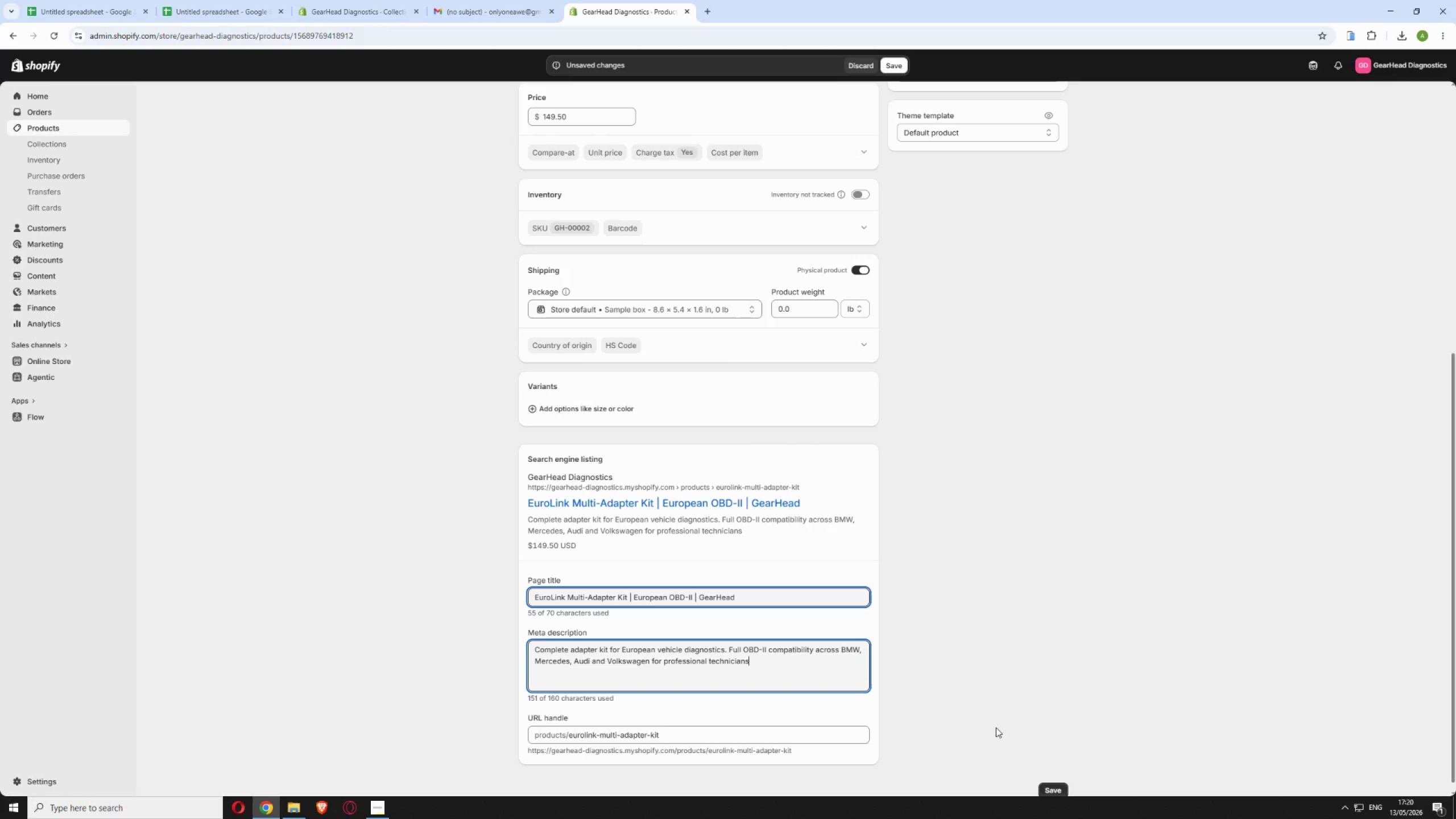 
left_click([1058, 787])
 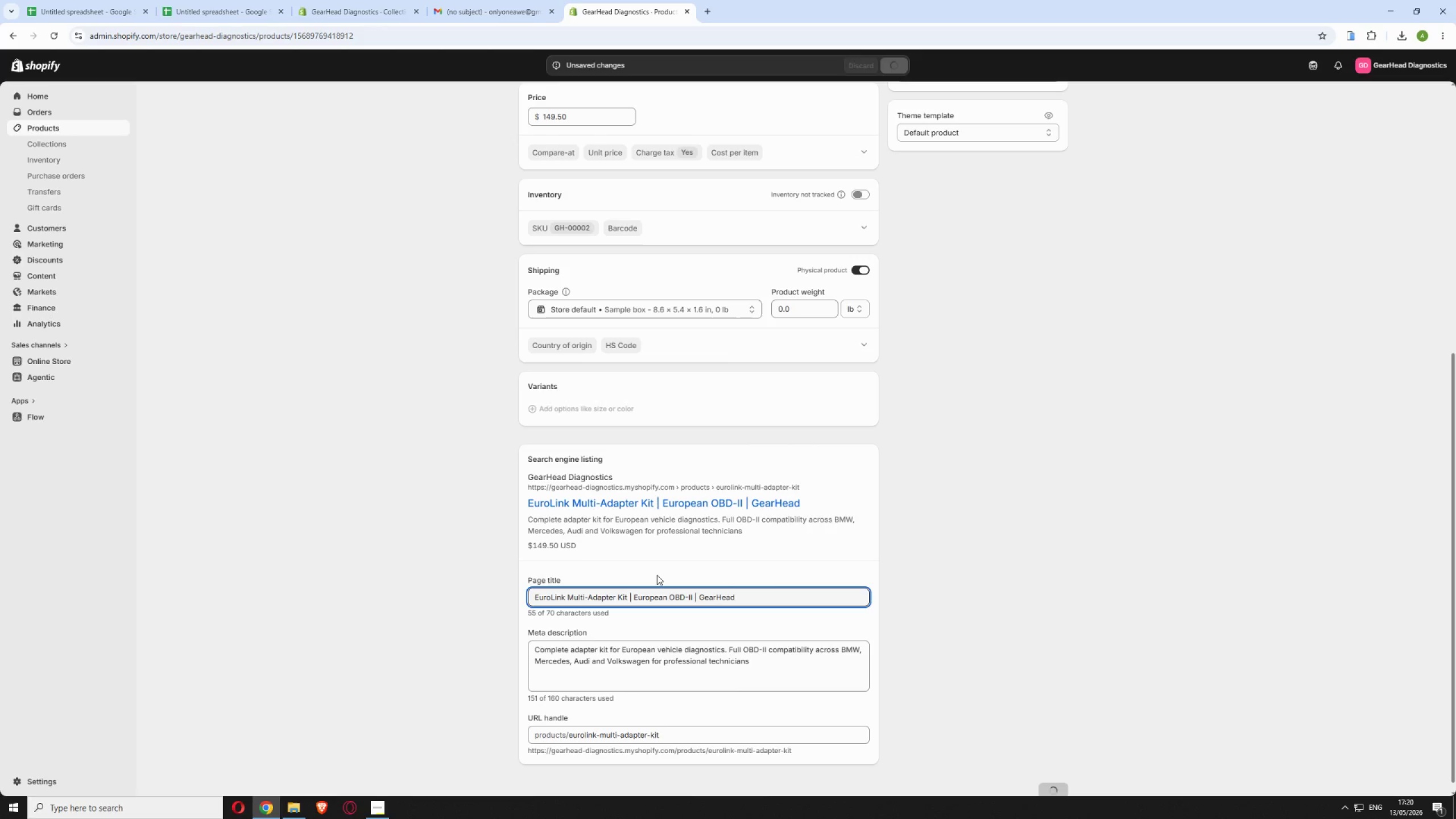 
scroll: coordinate [514, 339], scroll_direction: up, amount: 11.0
 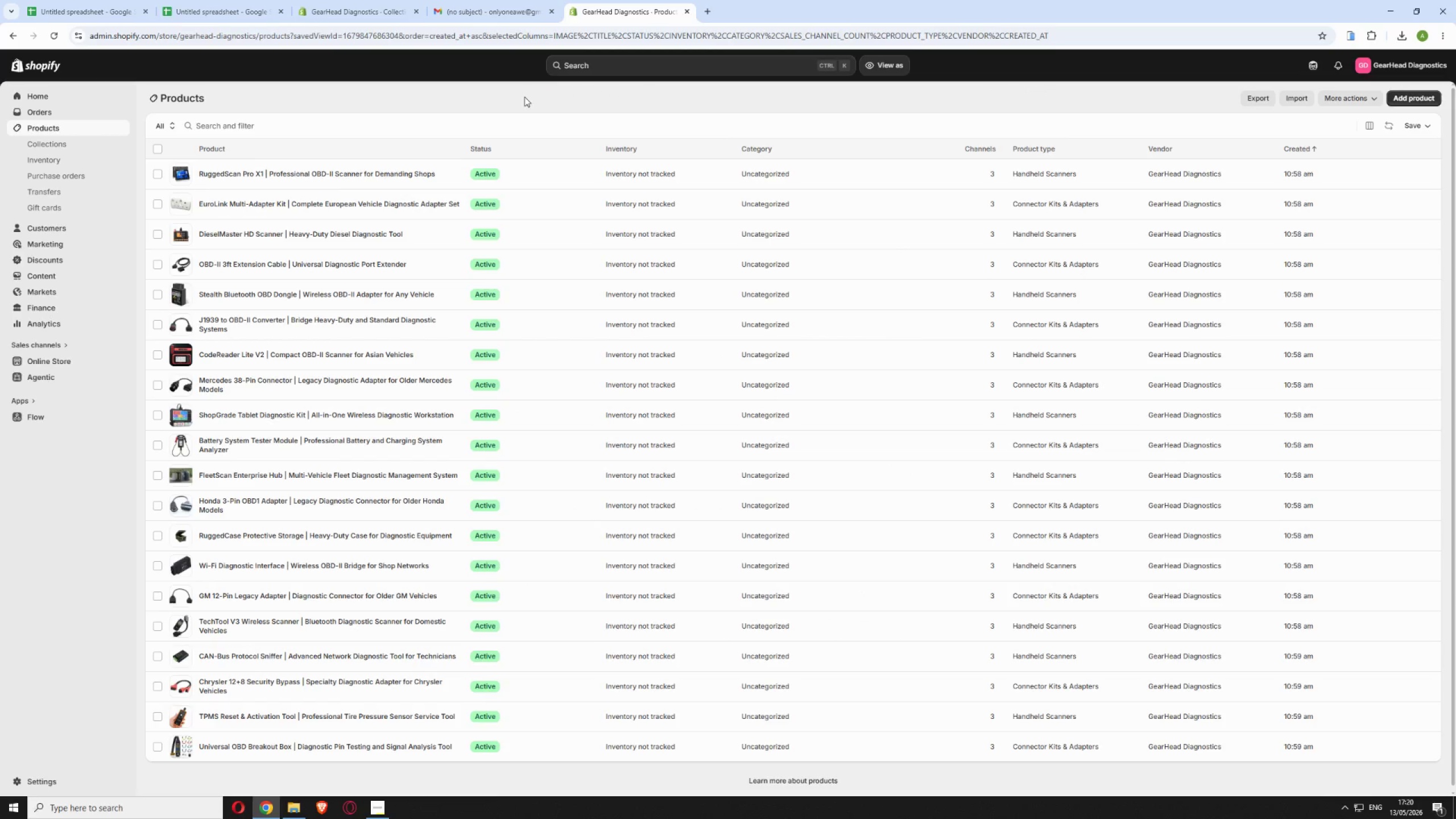 
left_click([429, 235])
 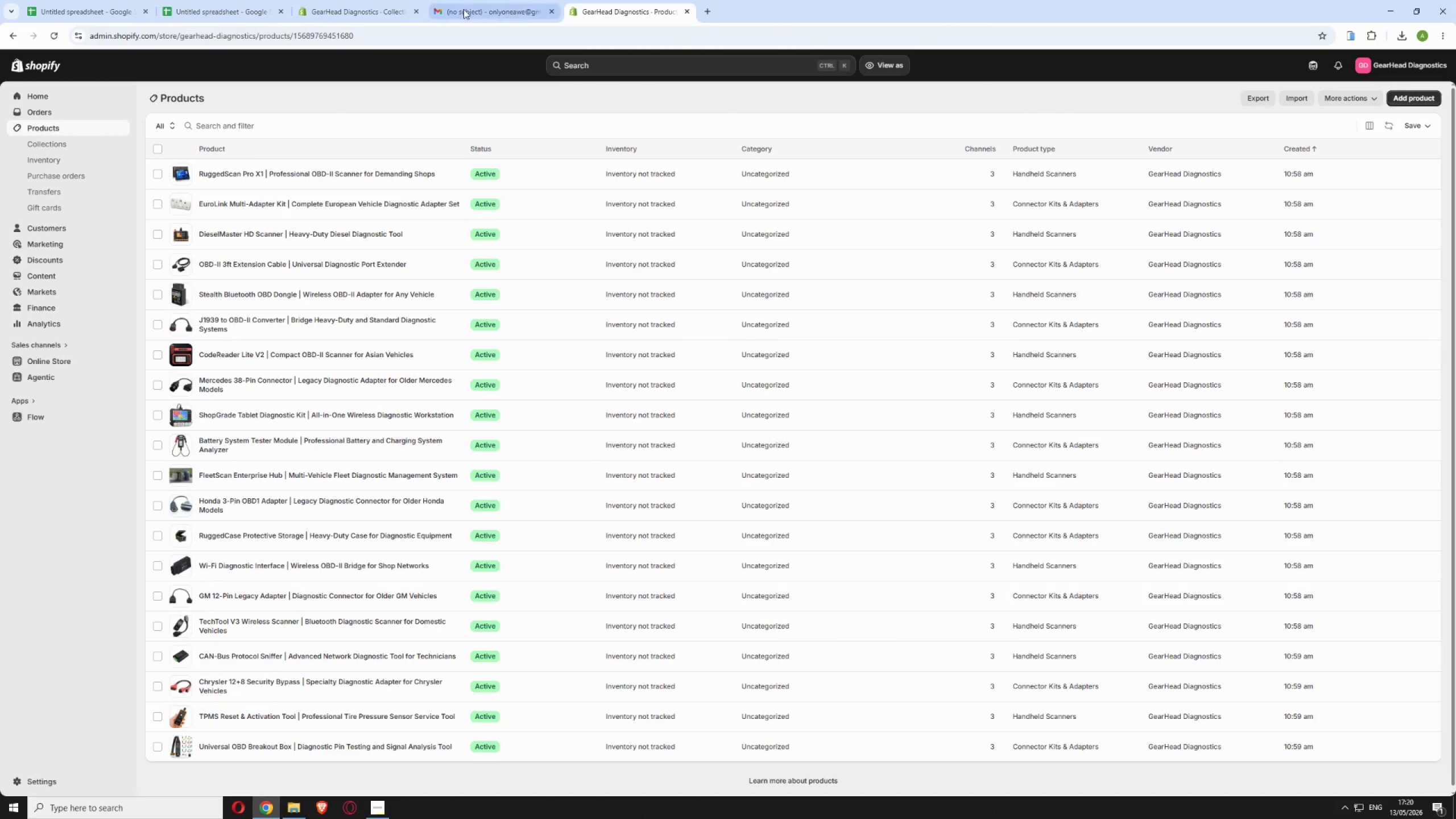 
left_click([469, 3])
 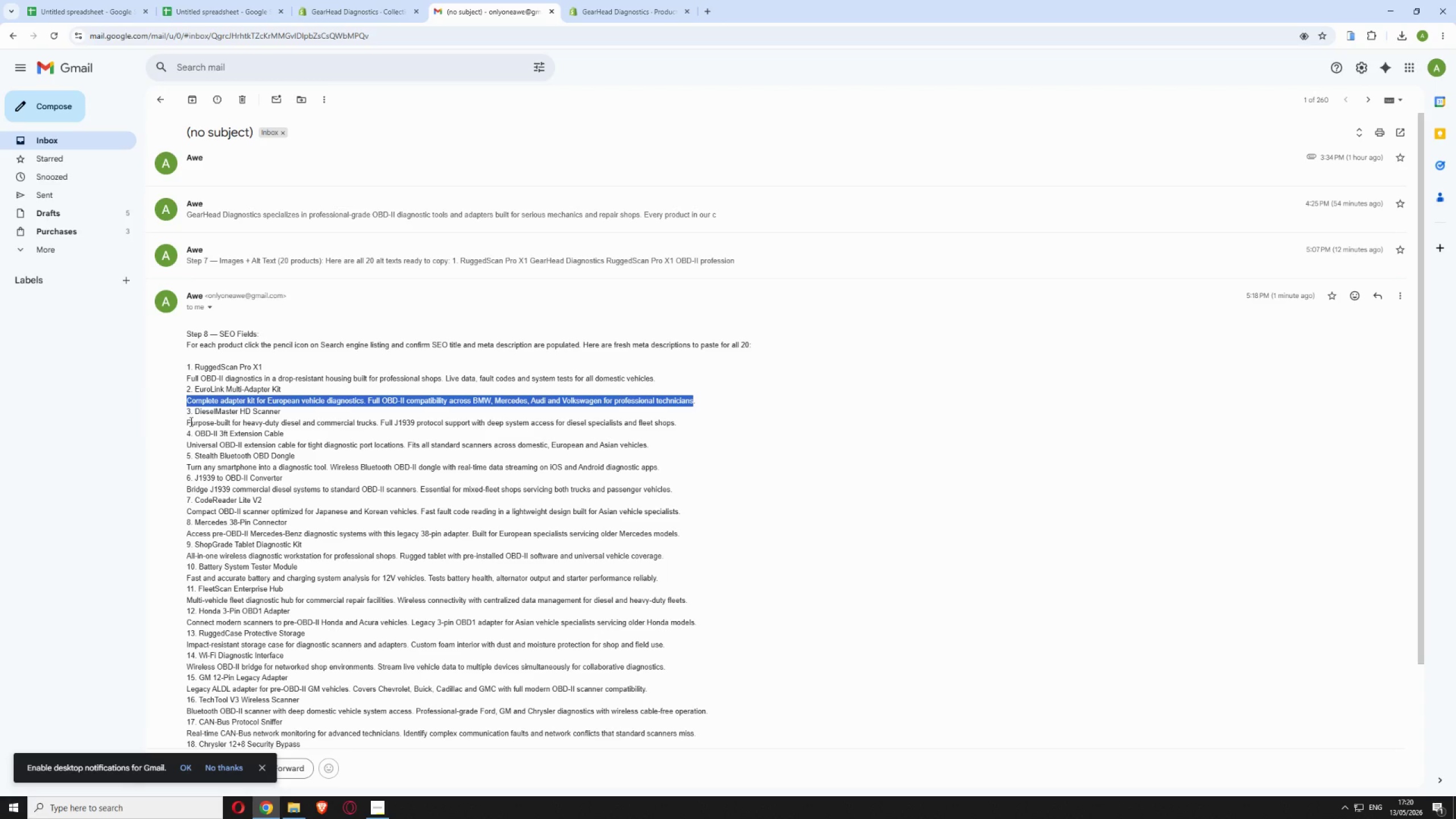 
left_click_drag(start_coordinate=[185, 423], to_coordinate=[681, 421])
 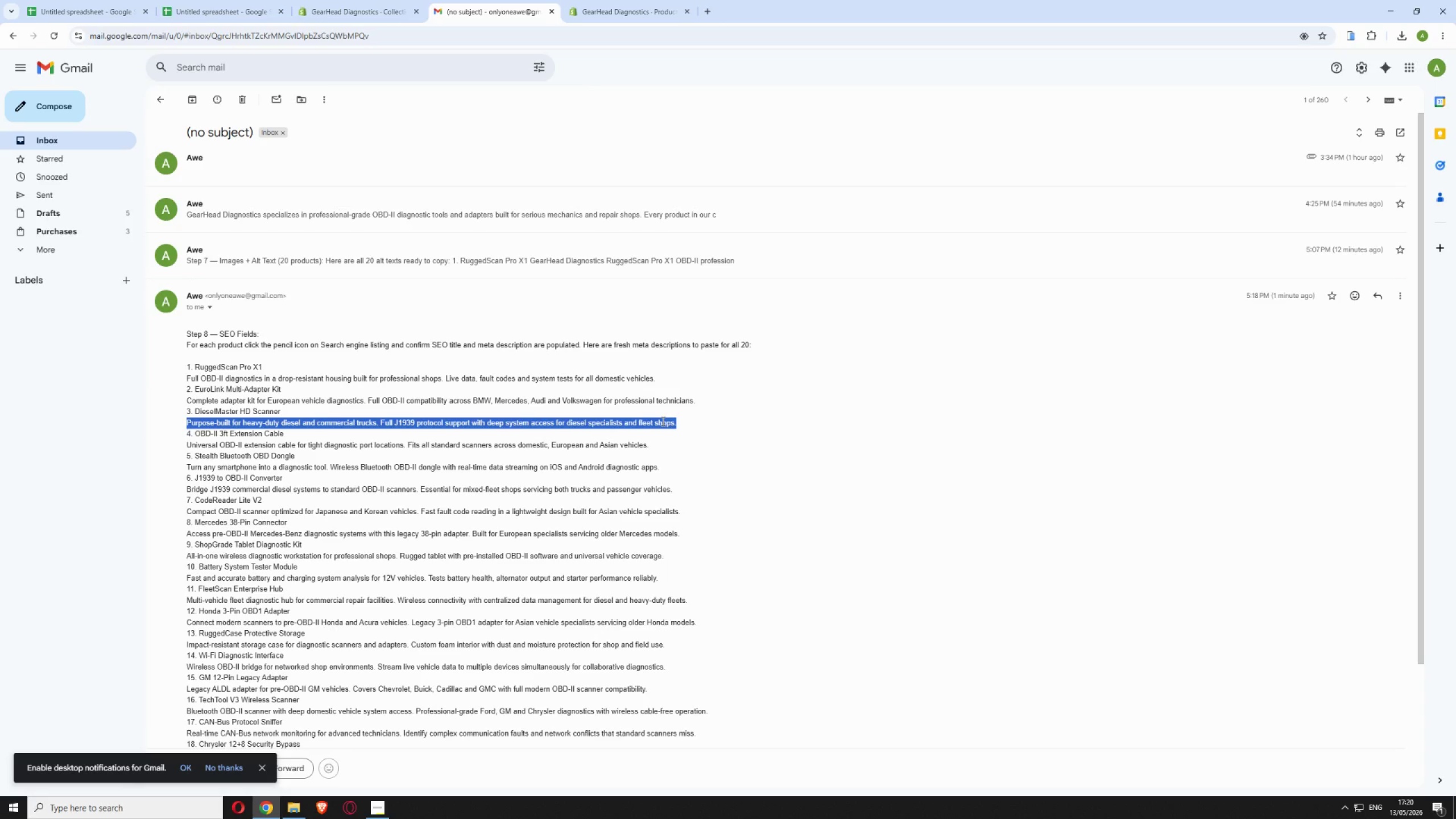 
right_click([662, 421])
 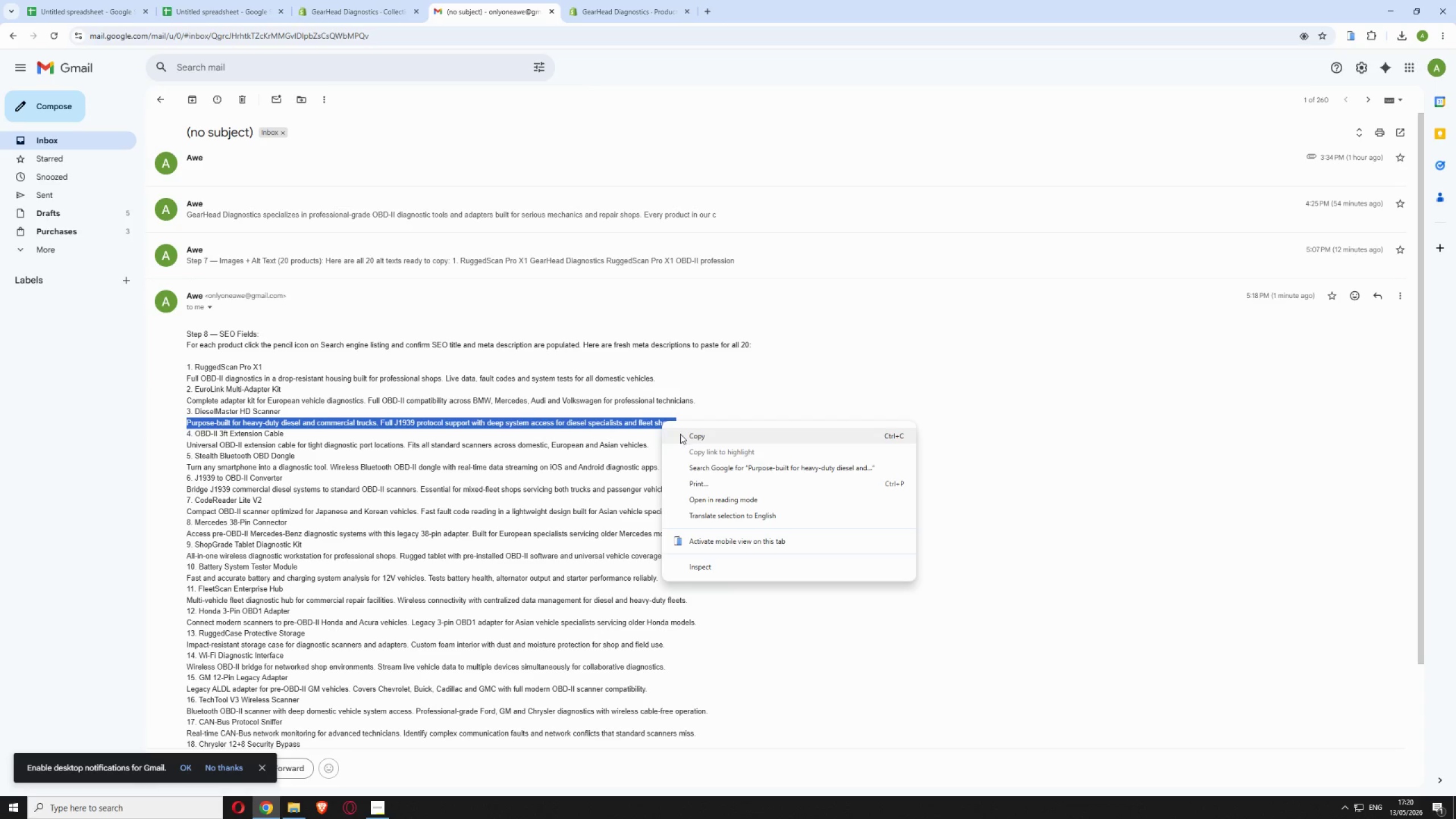 
left_click([691, 436])
 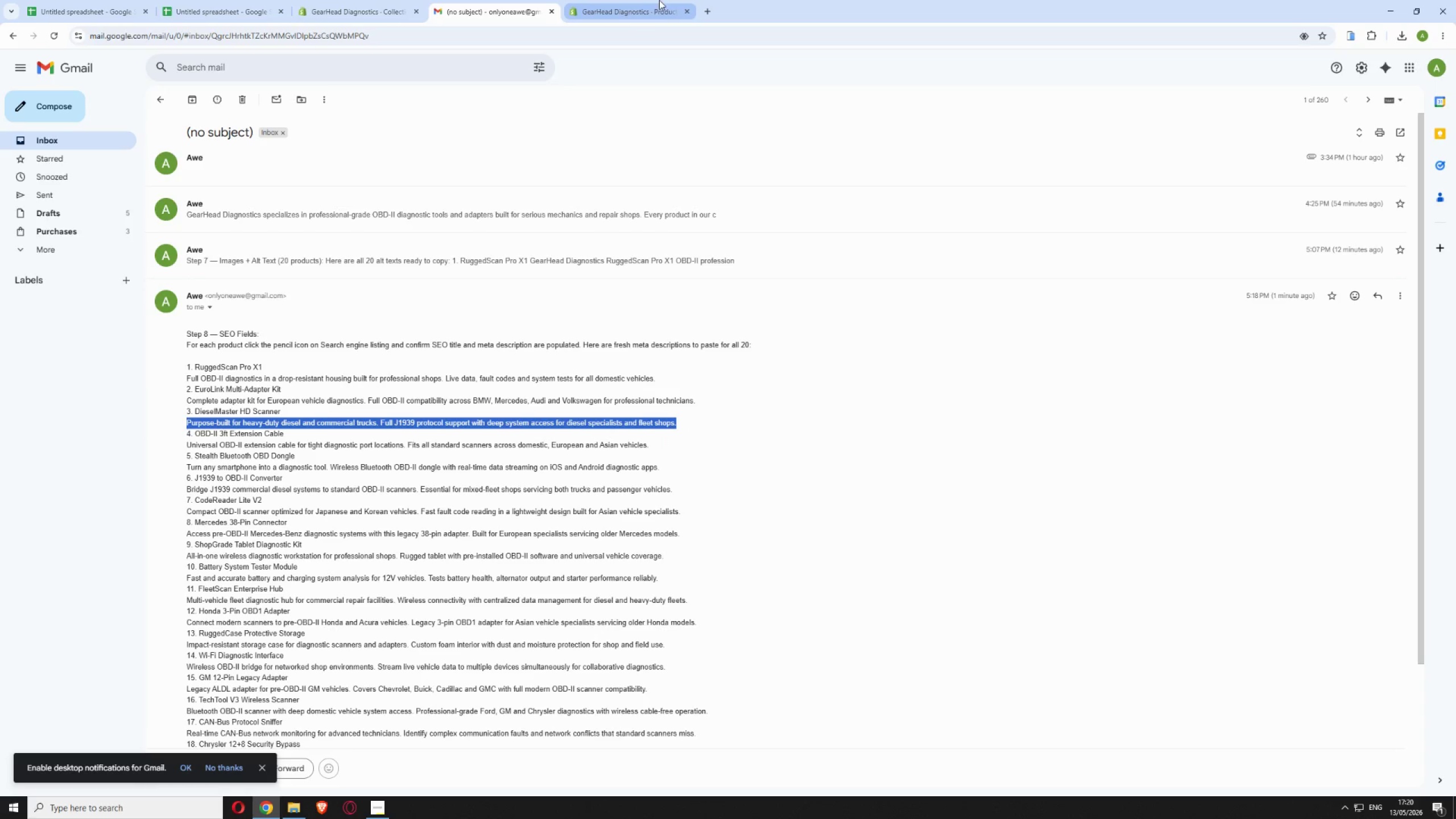 
left_click([640, 14])
 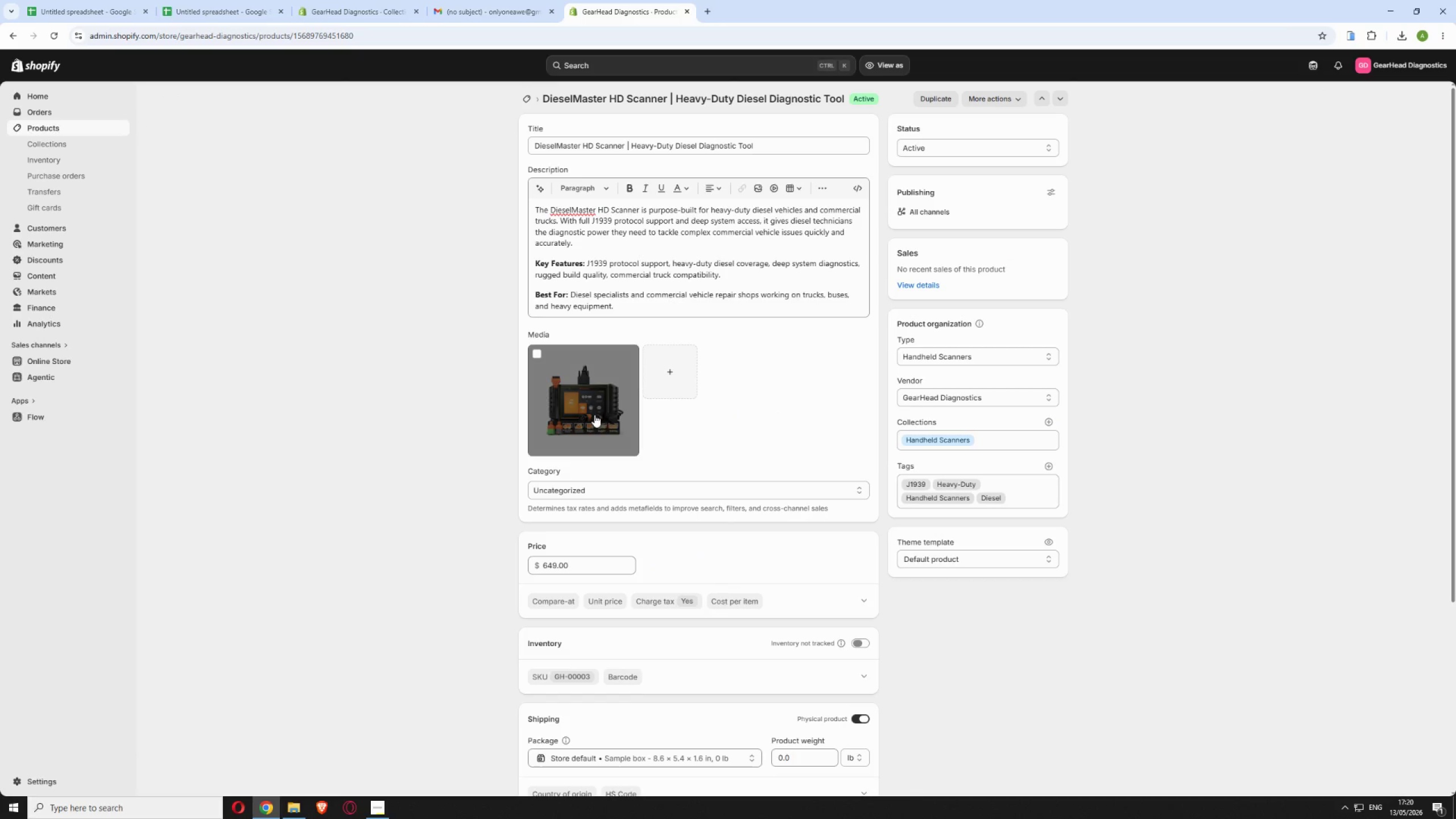 
scroll: coordinate [592, 433], scroll_direction: down, amount: 11.0
 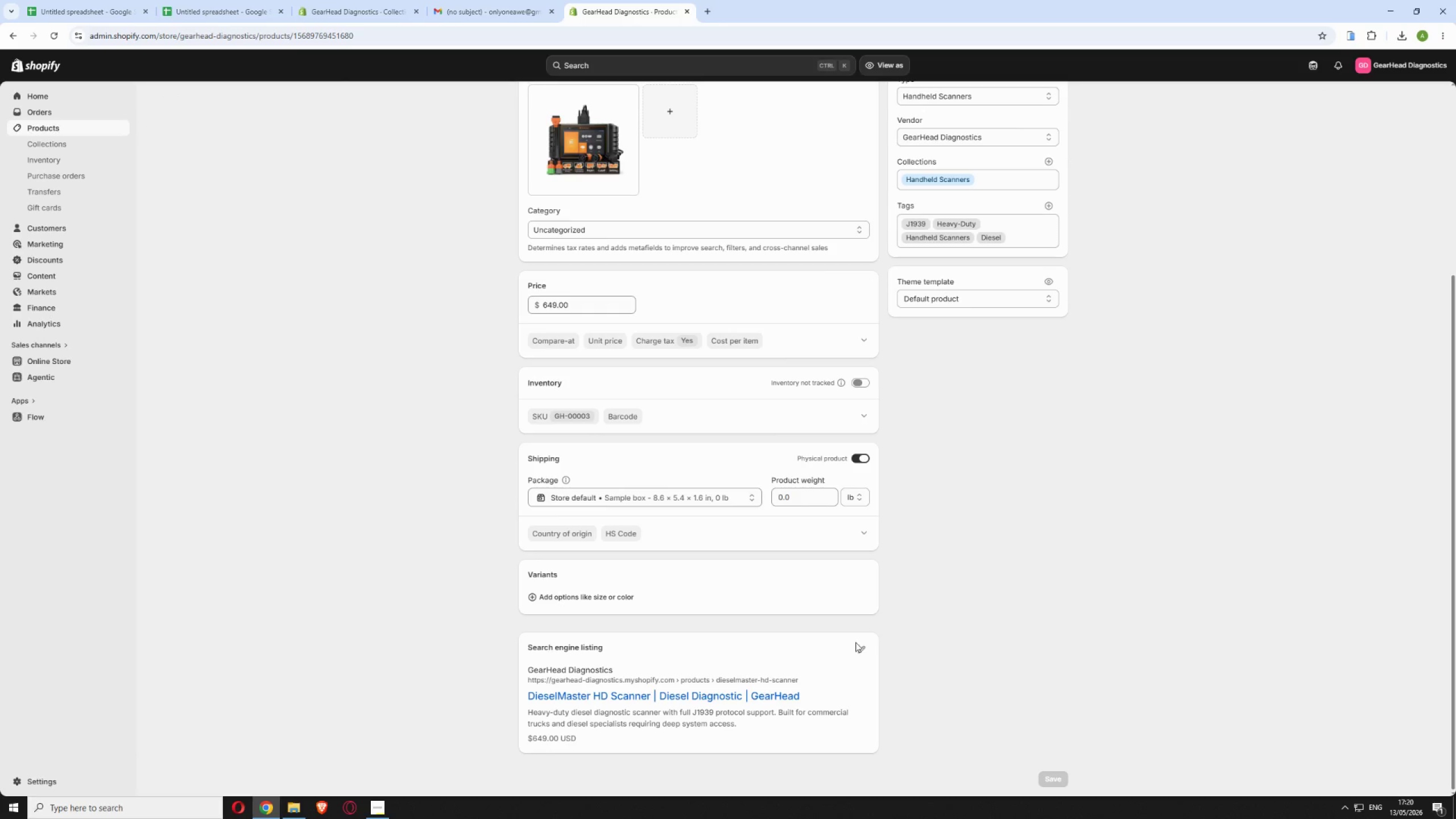 
left_click([858, 647])
 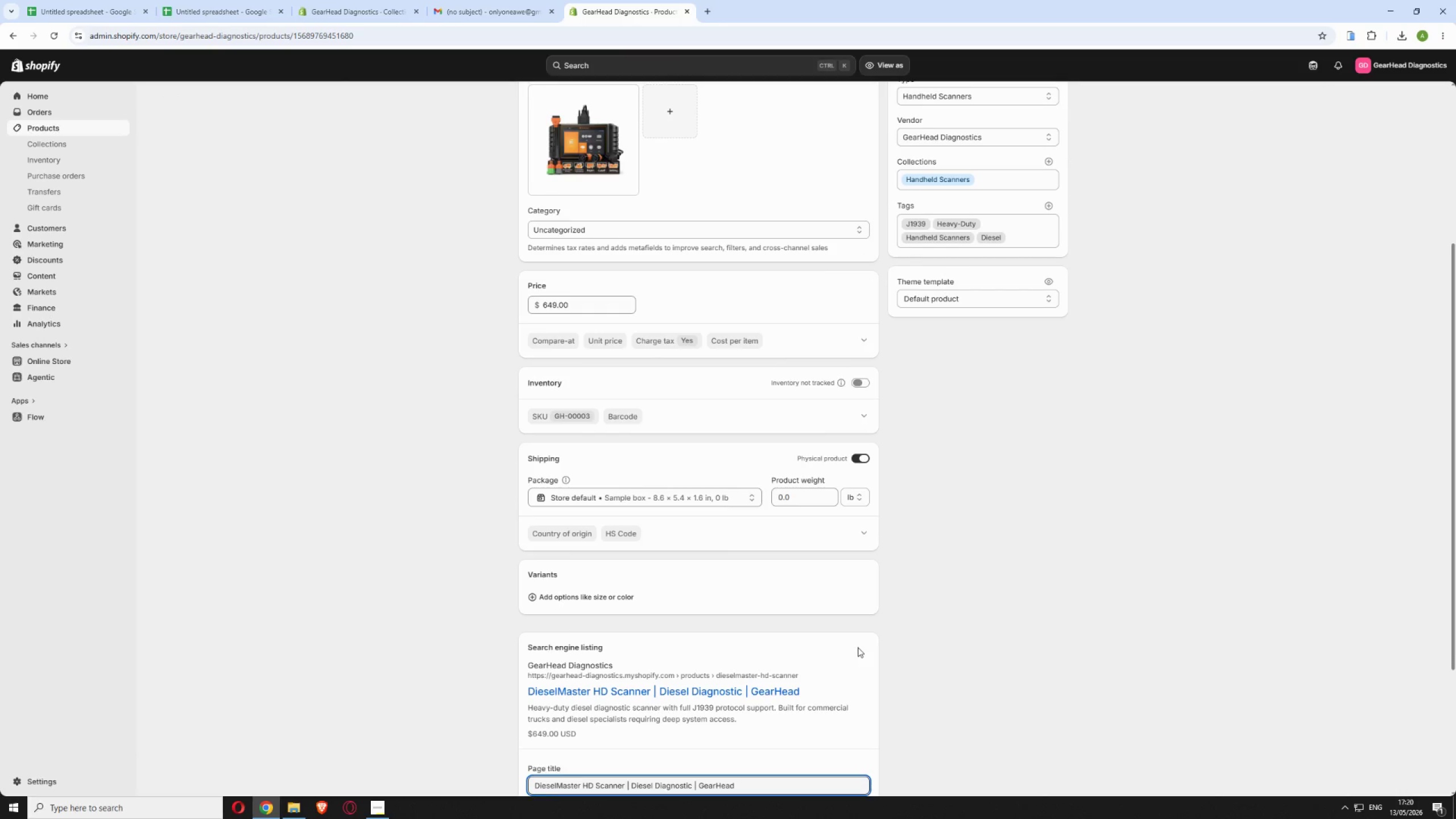 
scroll: coordinate [850, 647], scroll_direction: down, amount: 5.0
 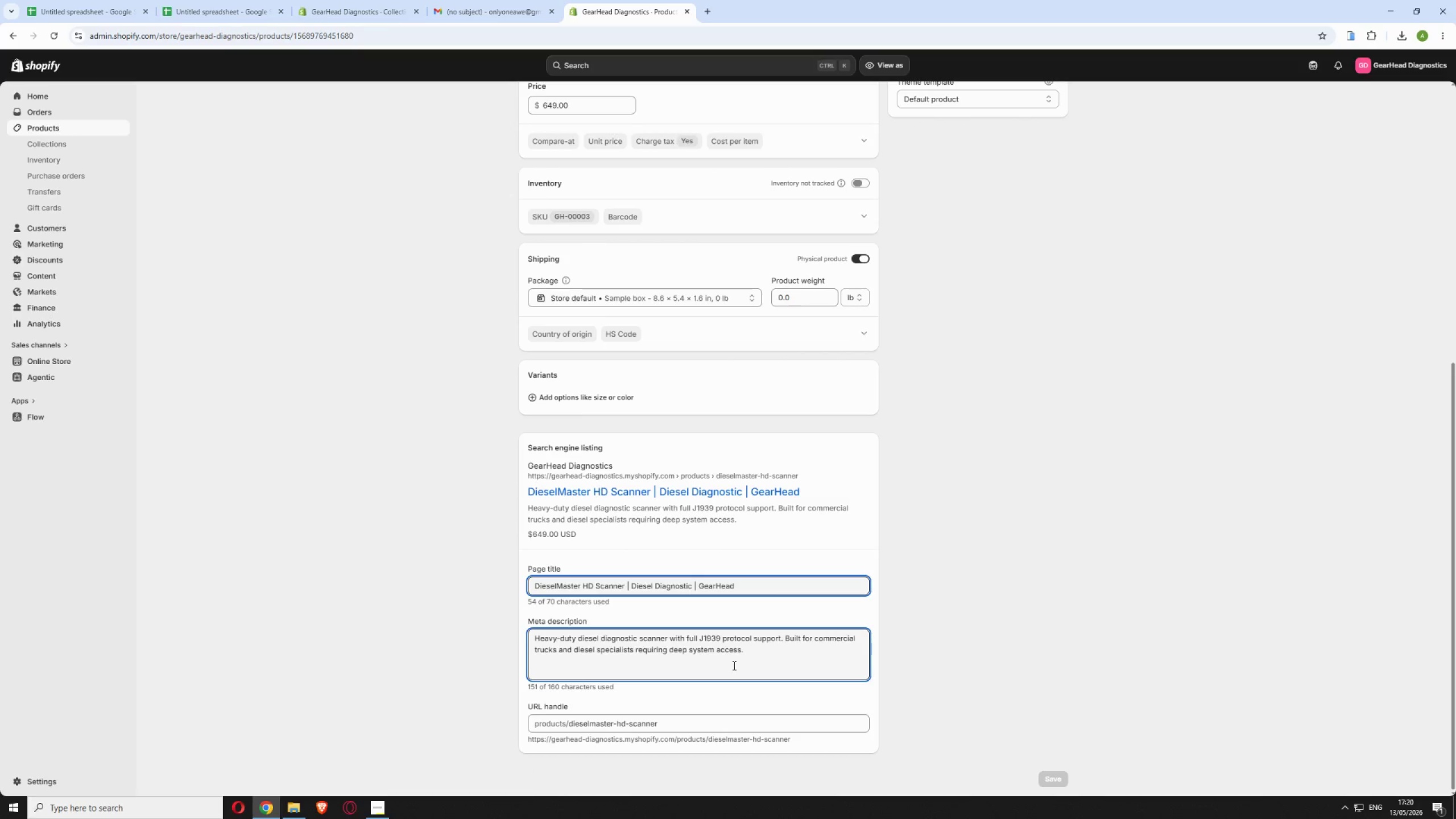 
key(Control+A)
 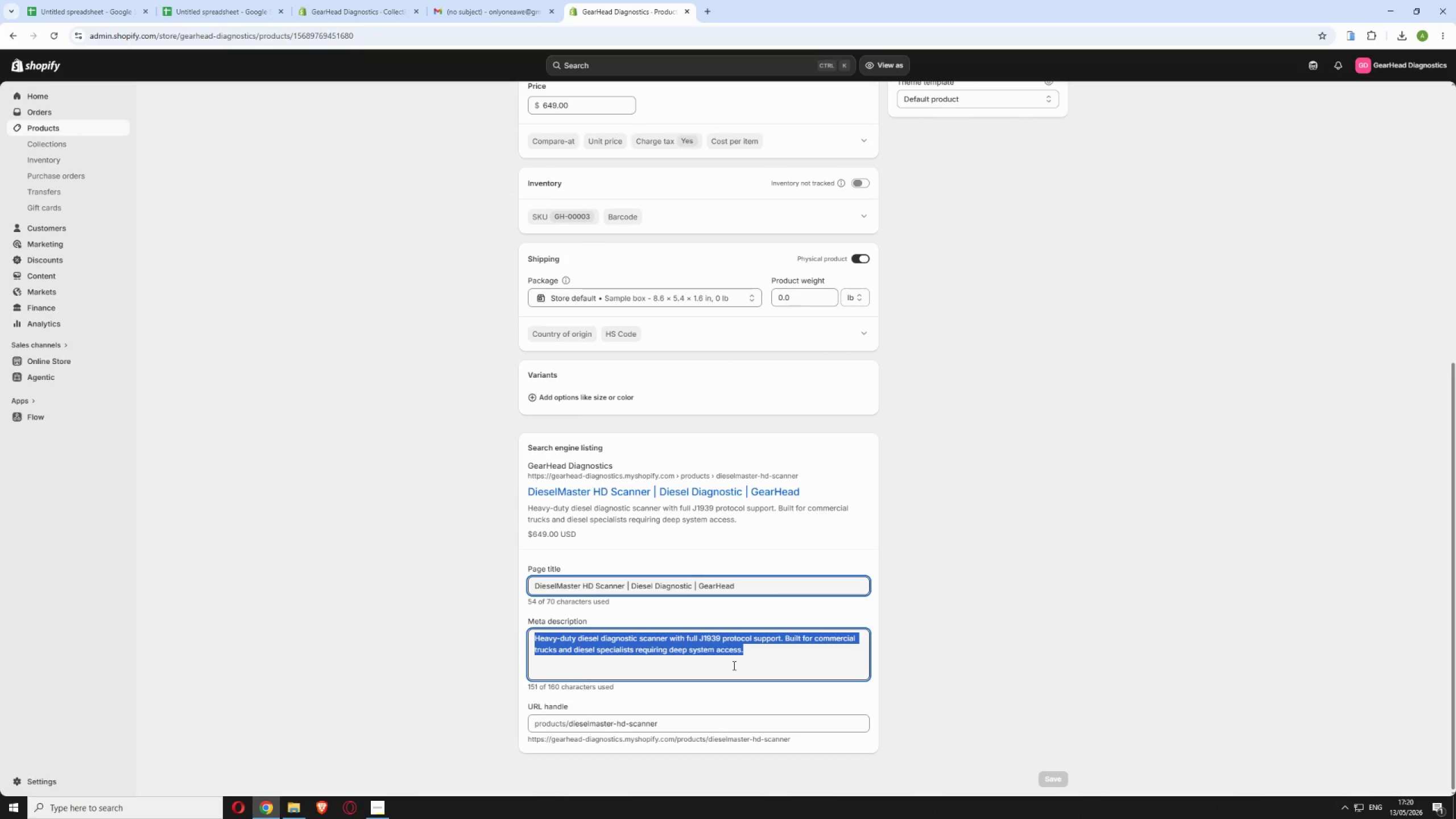 
key(Control+V)
 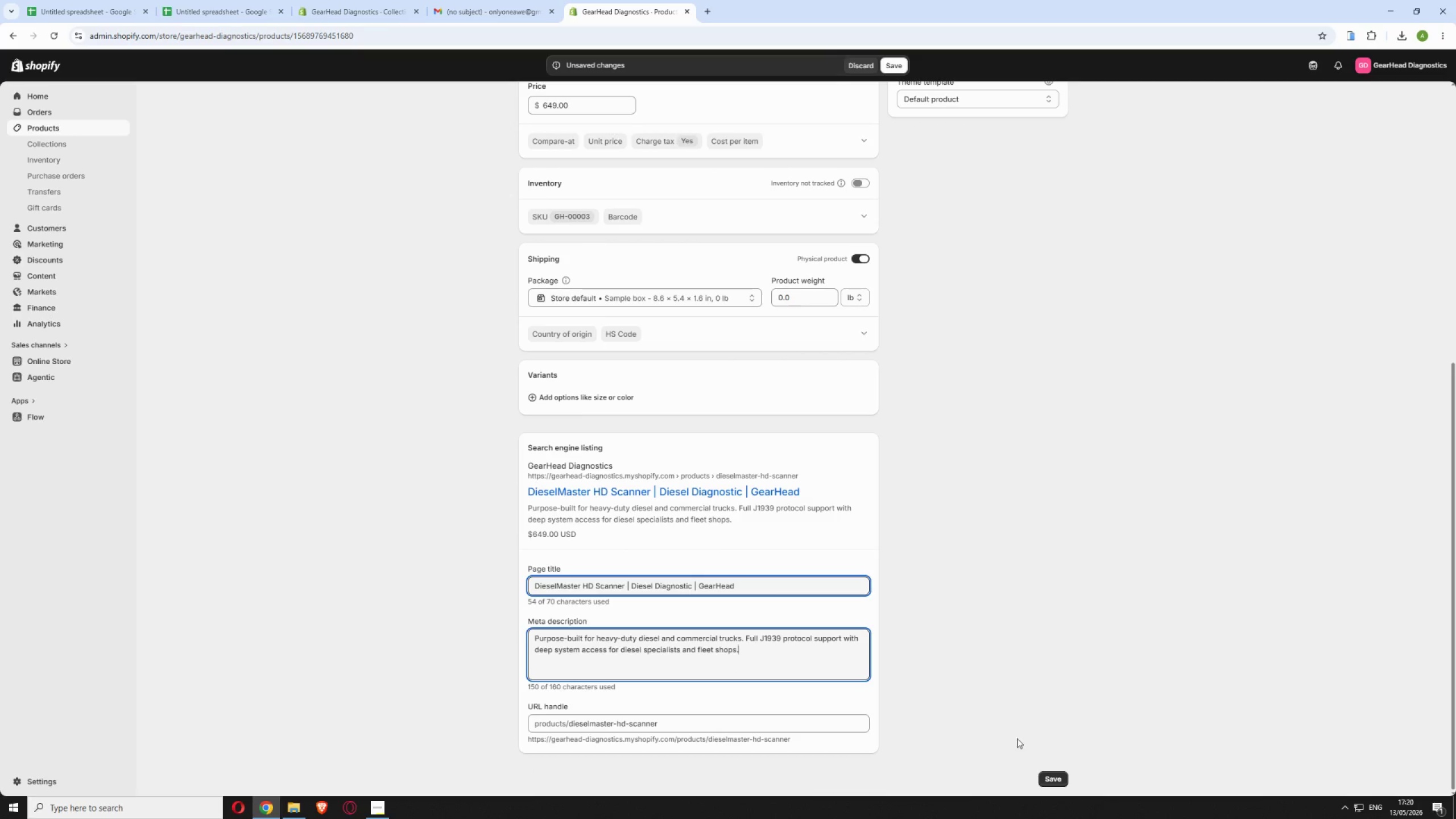 
left_click([1046, 778])
 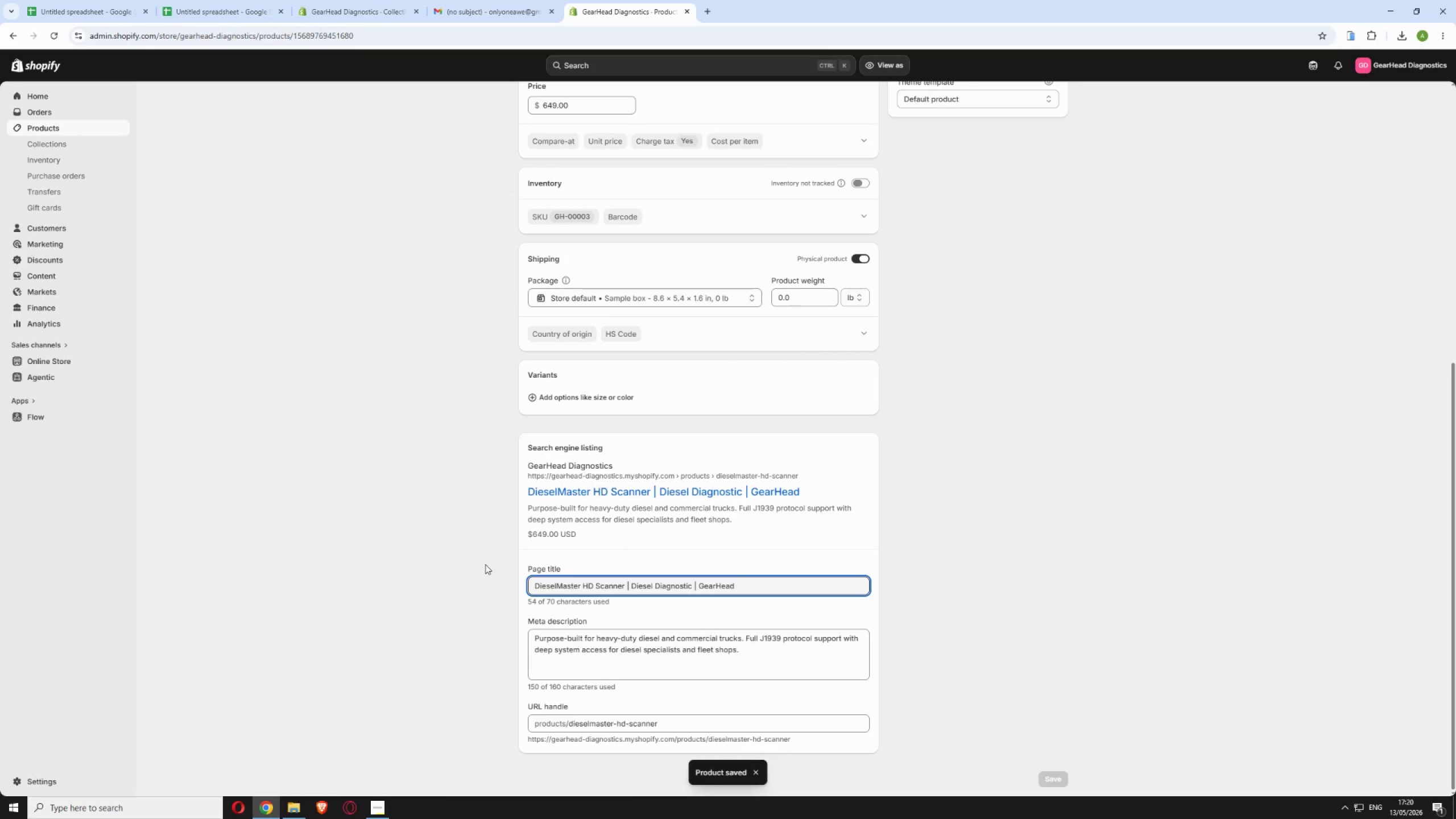 
wait(7.86)
 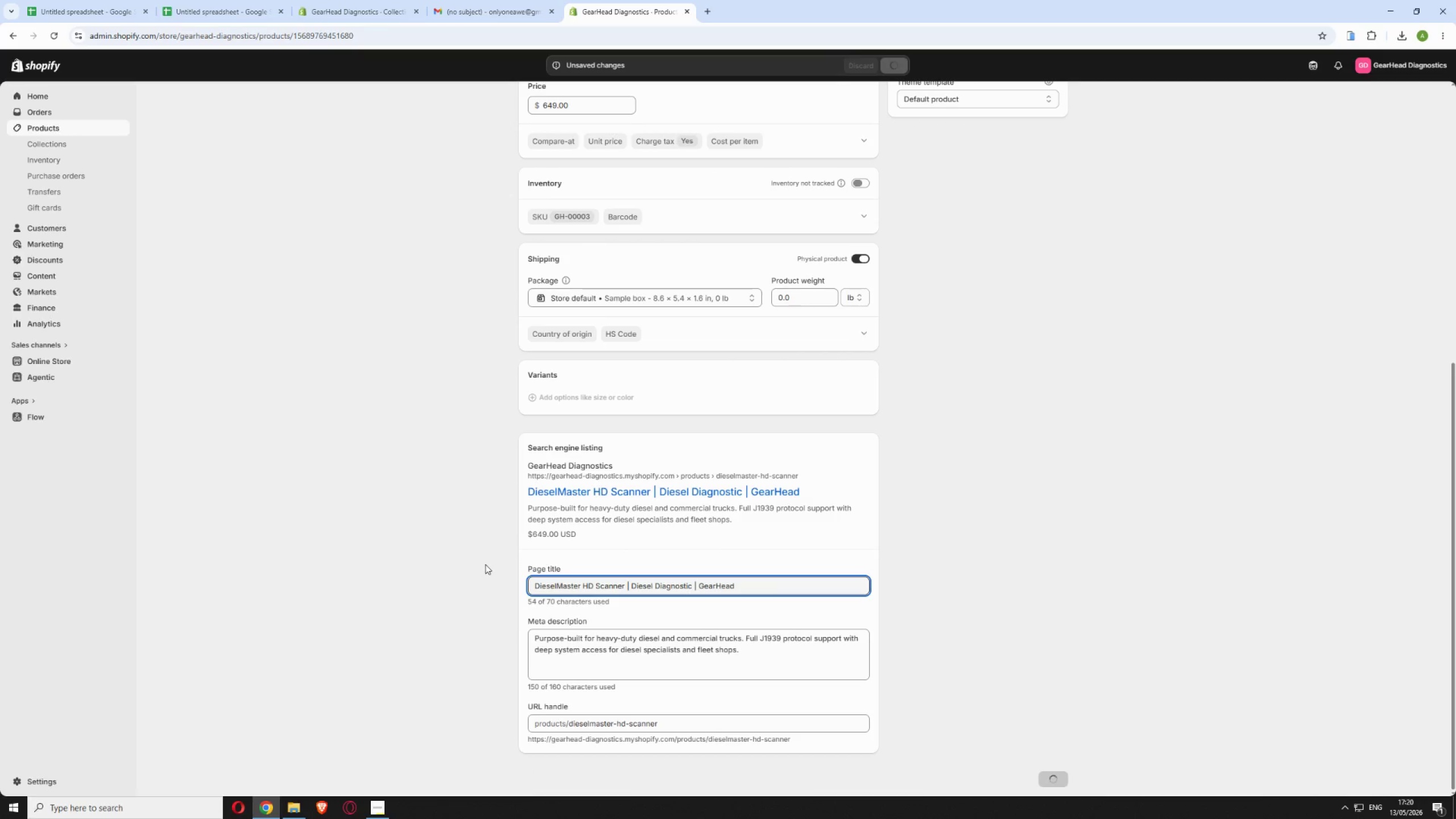 
scroll: coordinate [495, 411], scroll_direction: up, amount: 10.0
 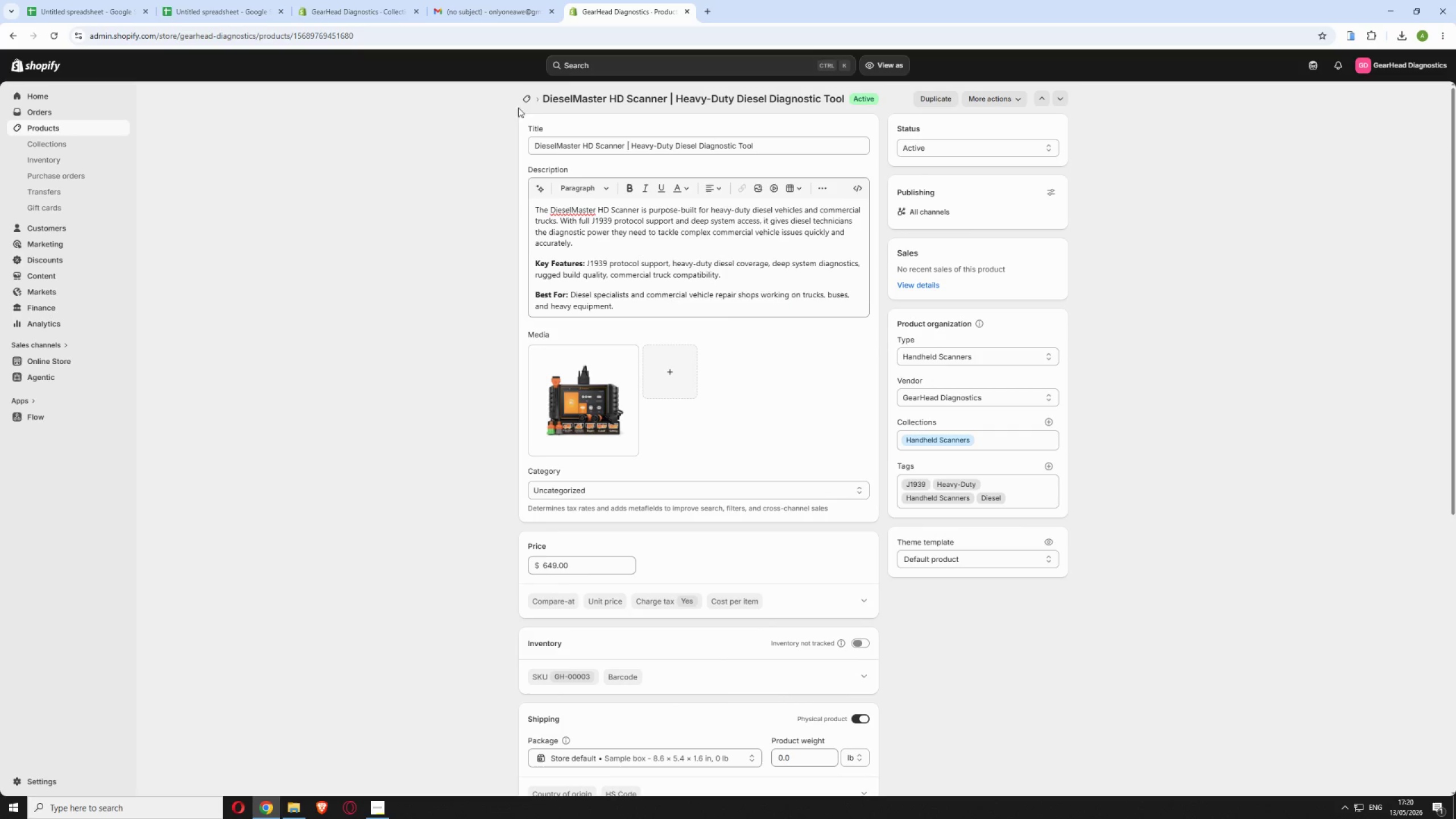 
left_click([527, 100])
 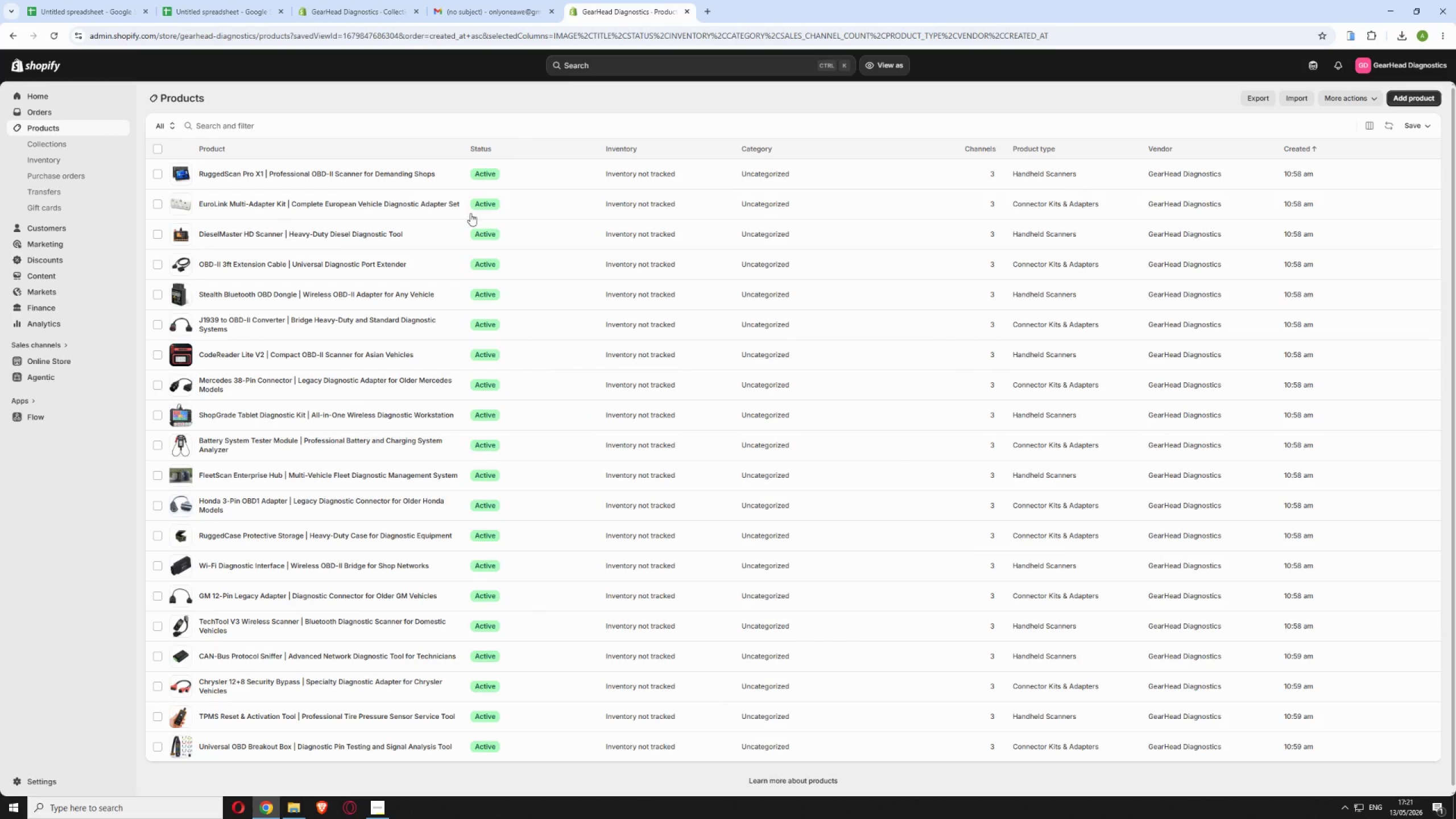 
left_click([439, 265])
 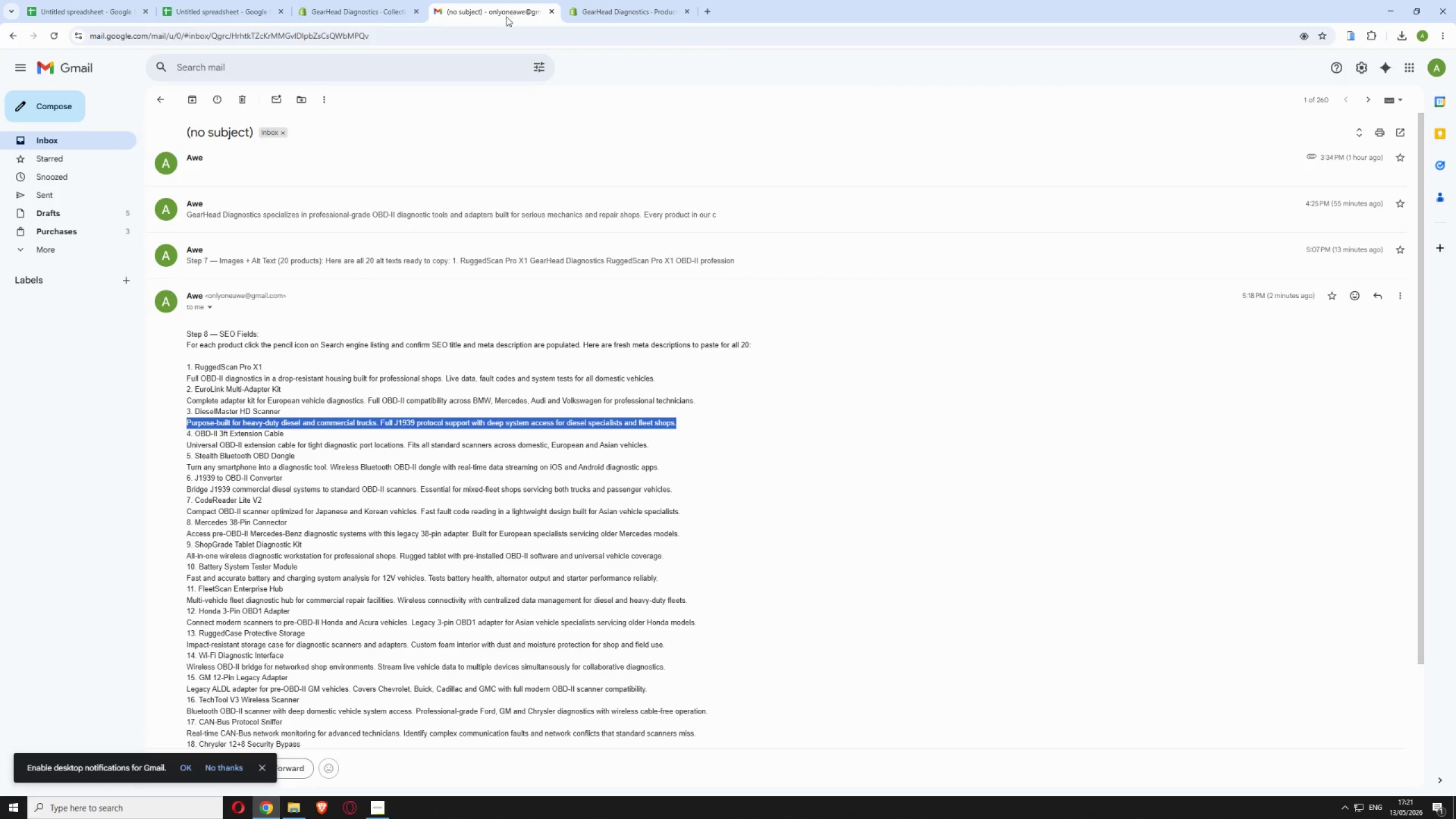 
wait(5.58)
 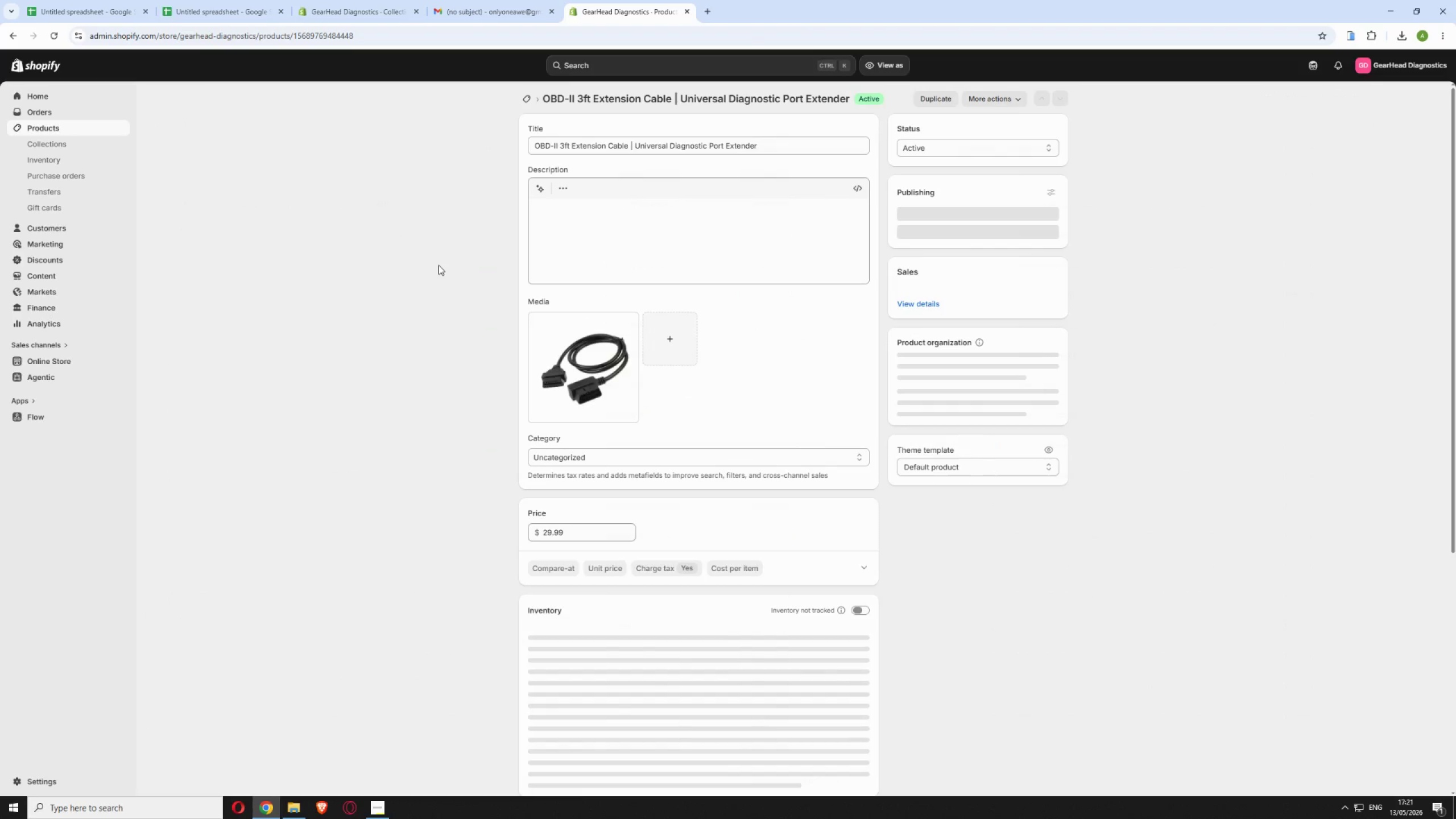 
left_click_drag(start_coordinate=[185, 443], to_coordinate=[722, 442])
 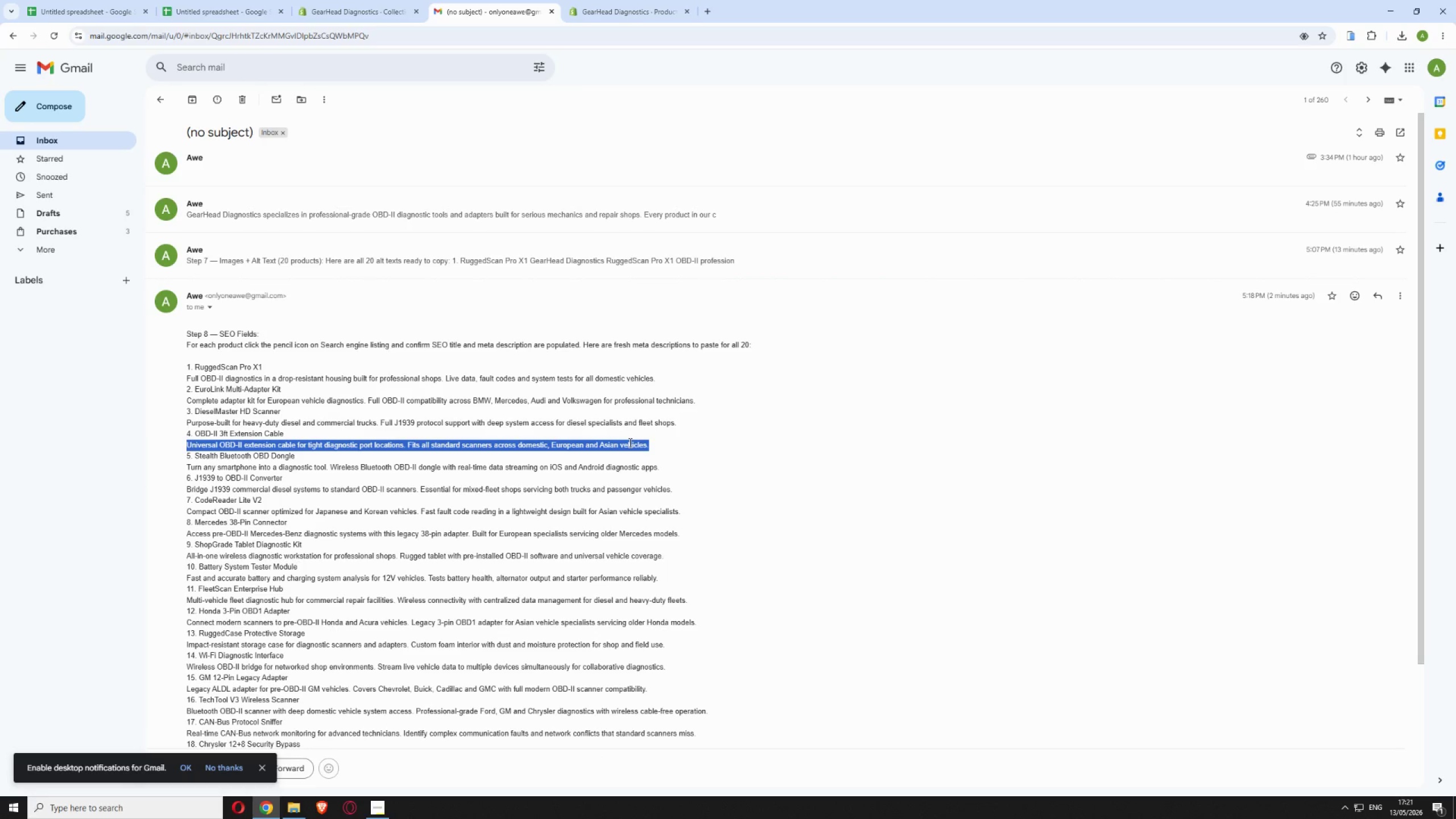 
right_click([629, 442])
 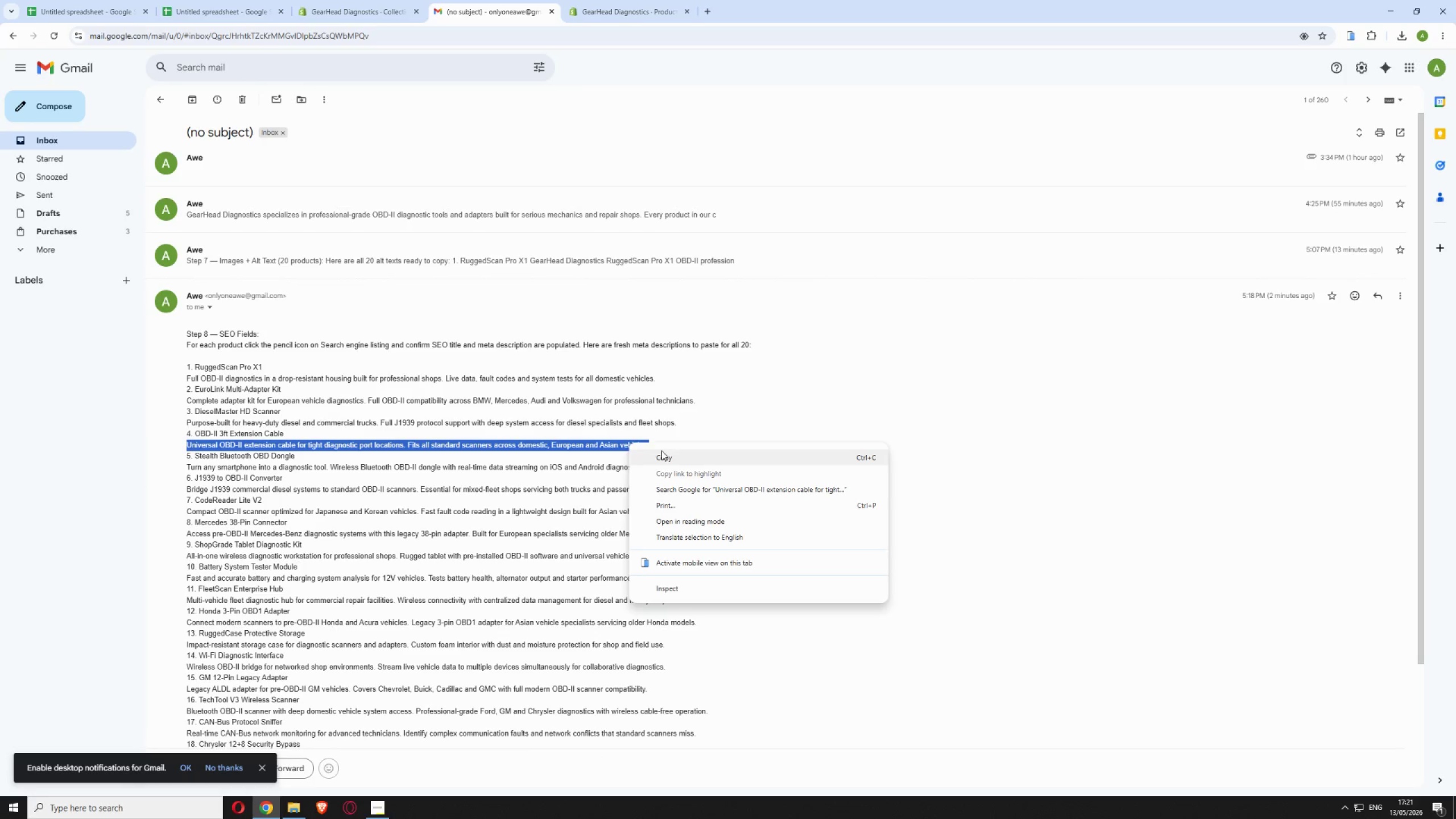 
left_click([665, 461])
 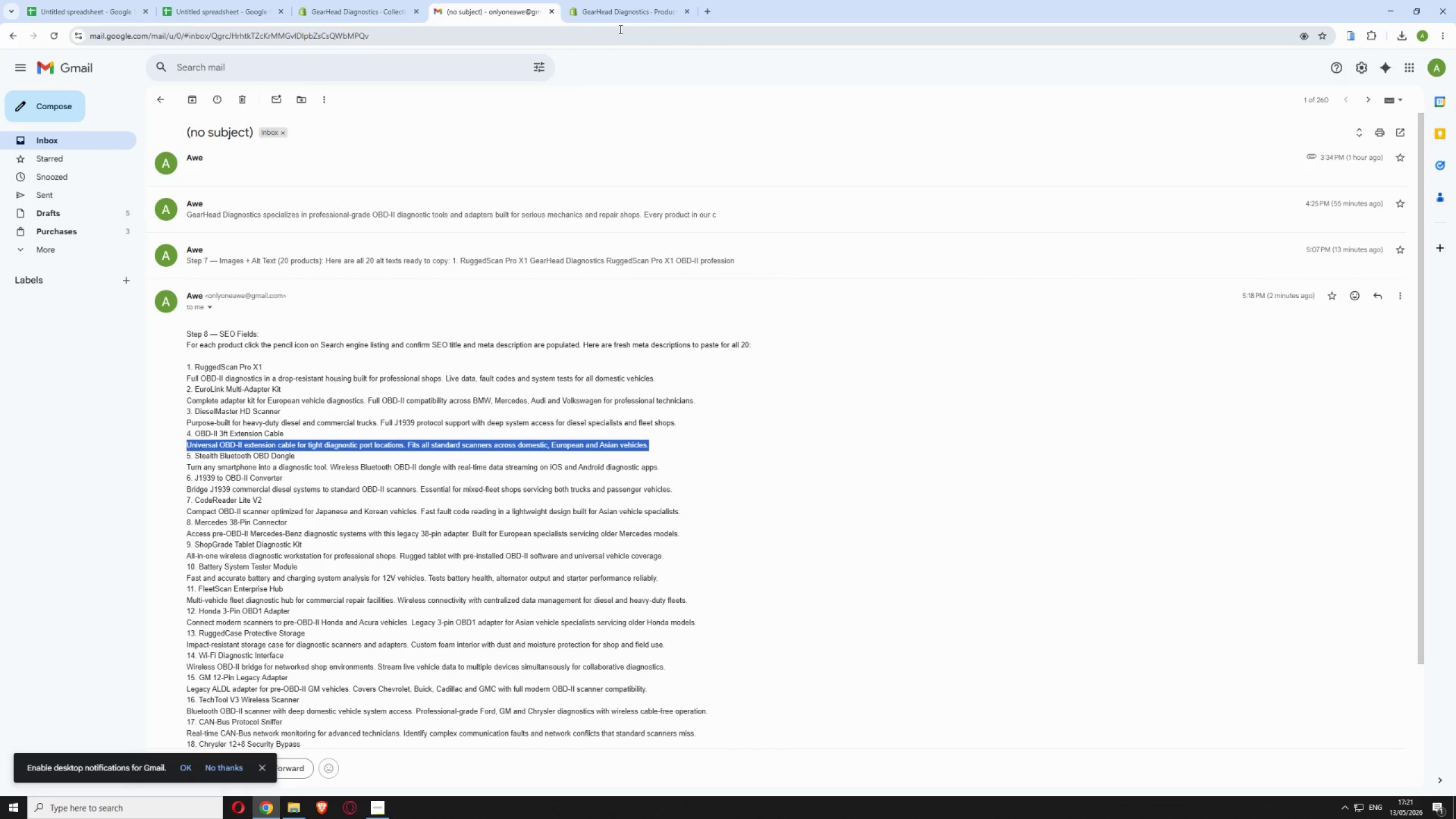 
left_click([620, 9])
 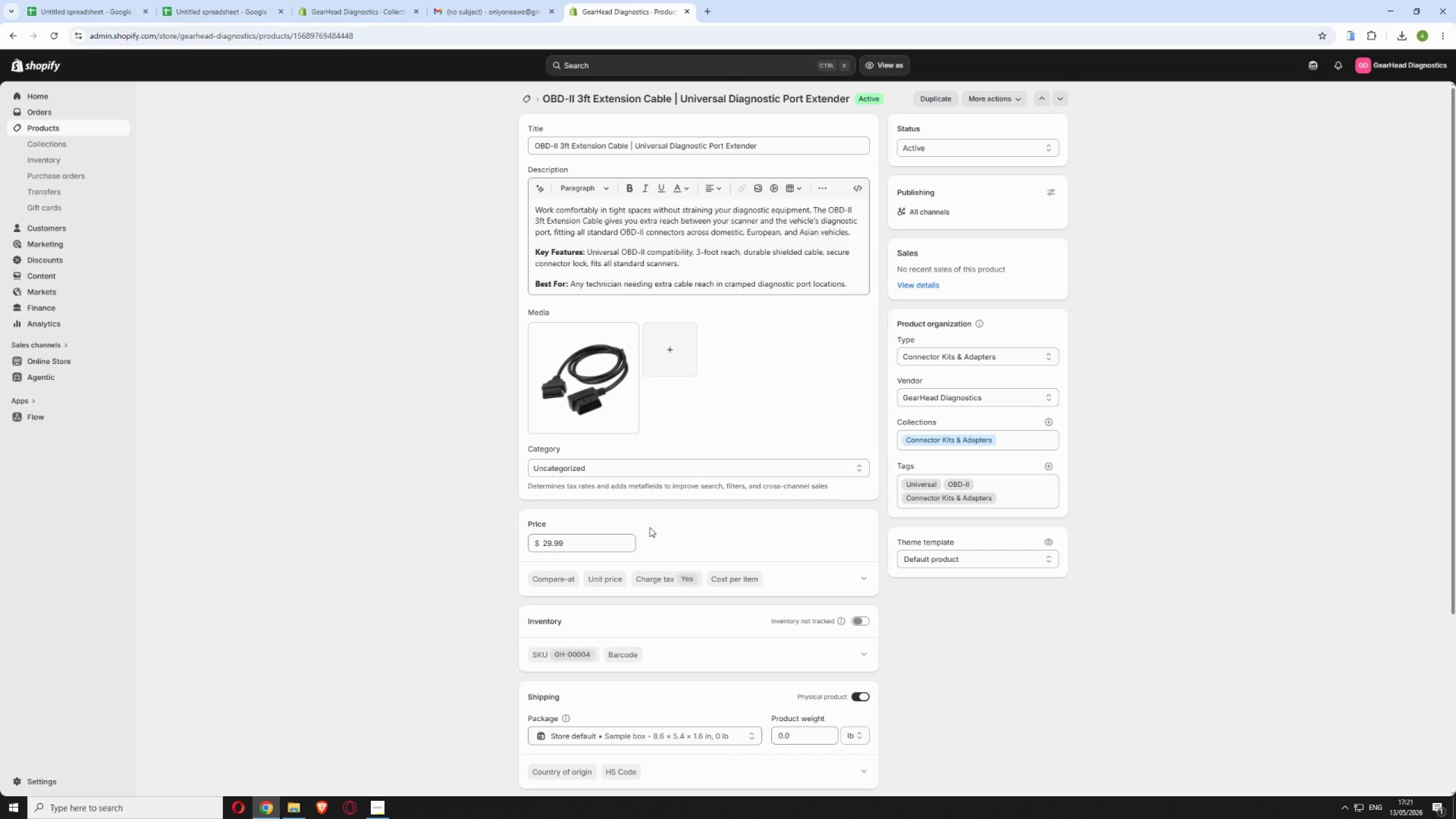 
scroll: coordinate [645, 551], scroll_direction: down, amount: 4.0
 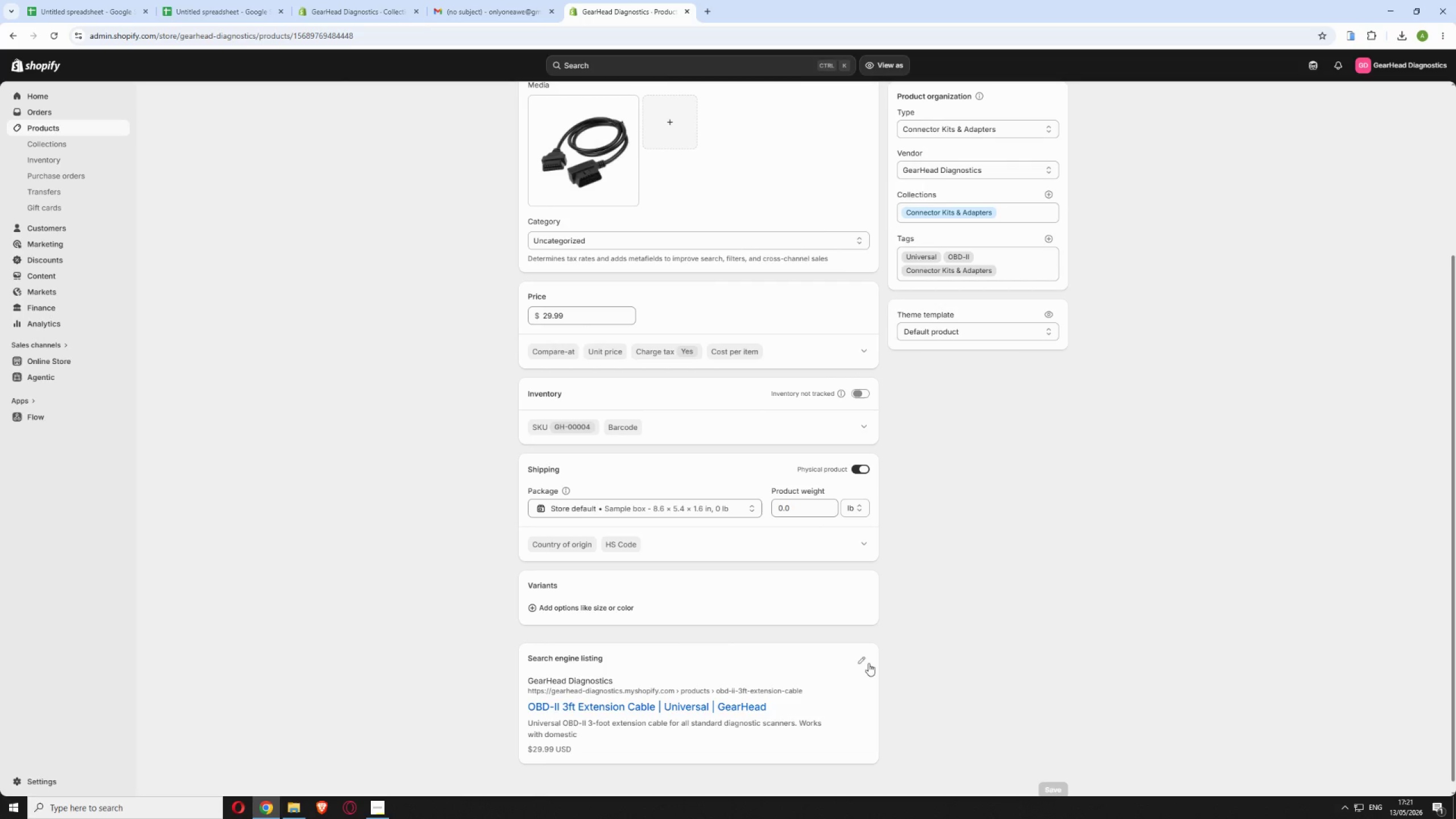 
left_click([860, 660])
 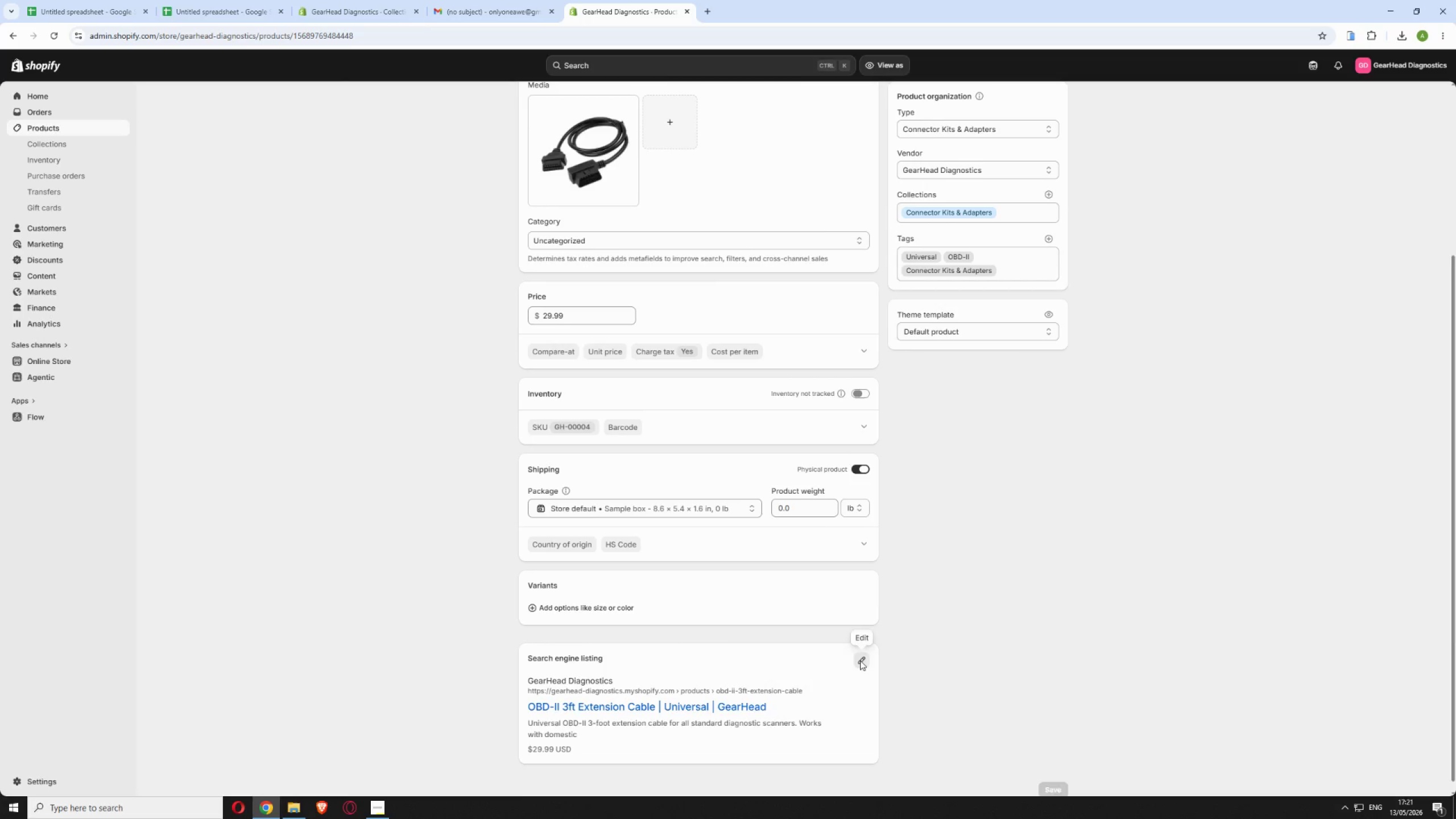 
scroll: coordinate [858, 660], scroll_direction: down, amount: 5.0
 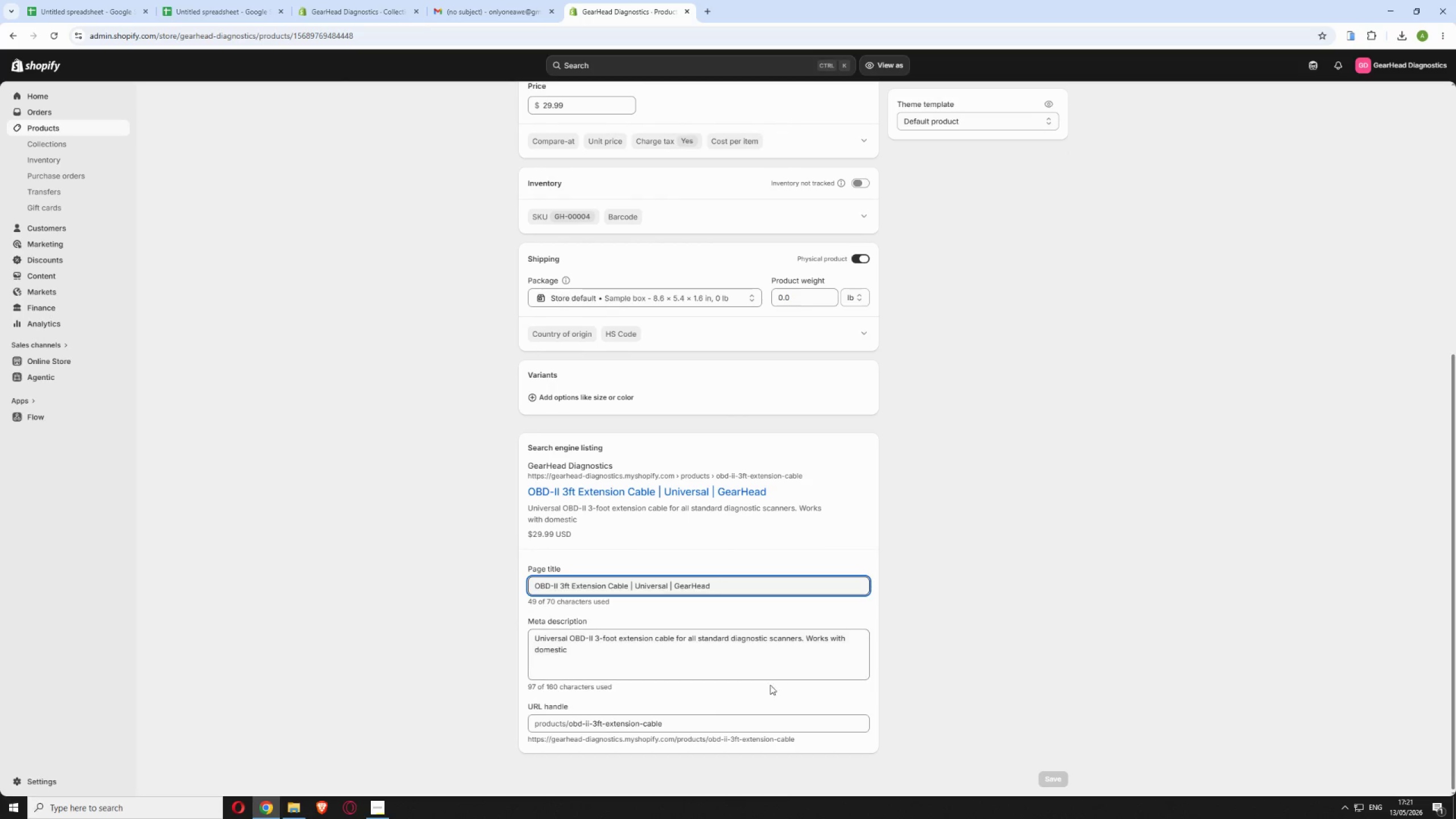 
left_click([764, 672])
 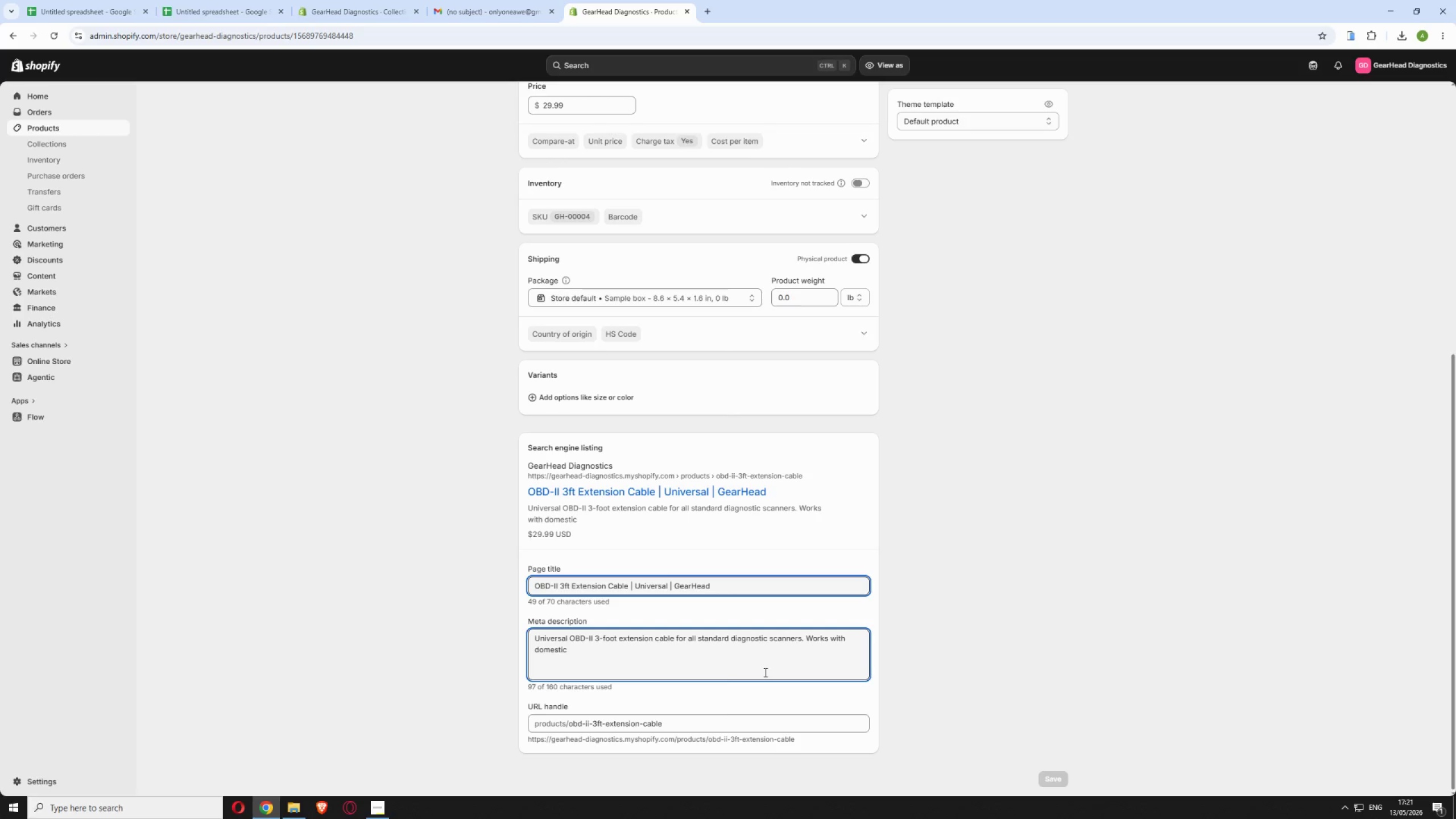 
key(Control+ControlLeft)
 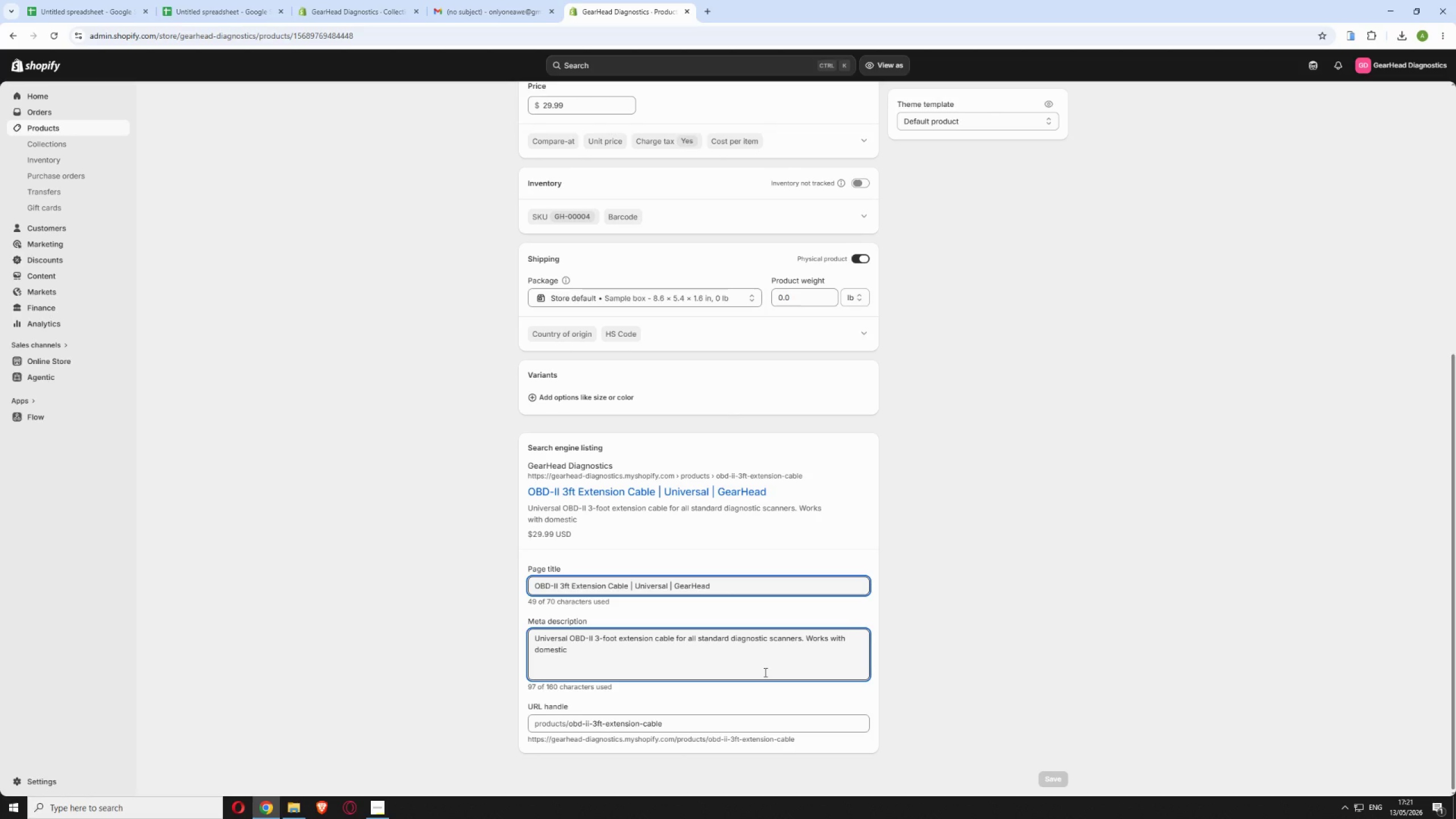 
key(Control+A)
 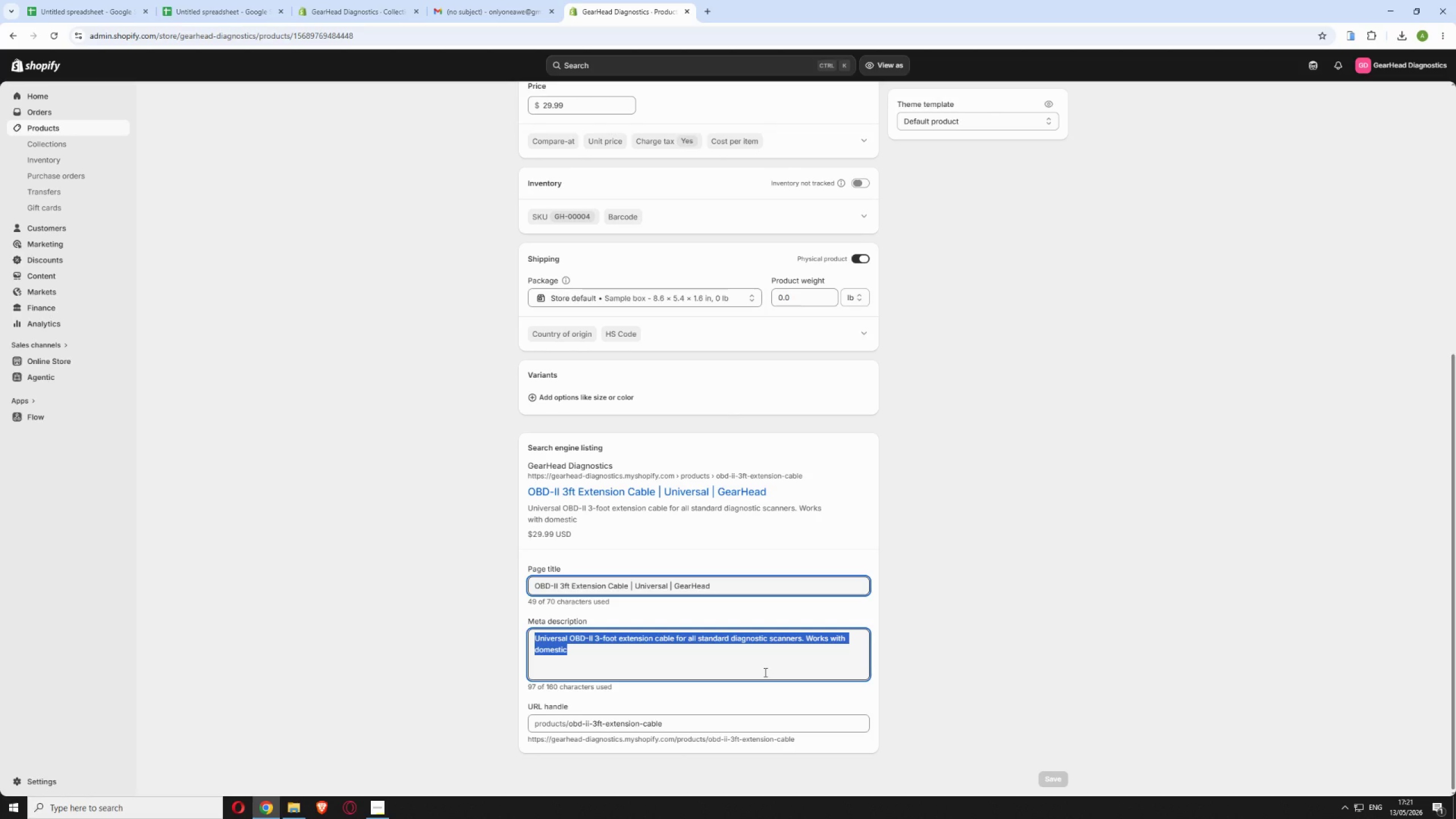 
key(Control+V)
 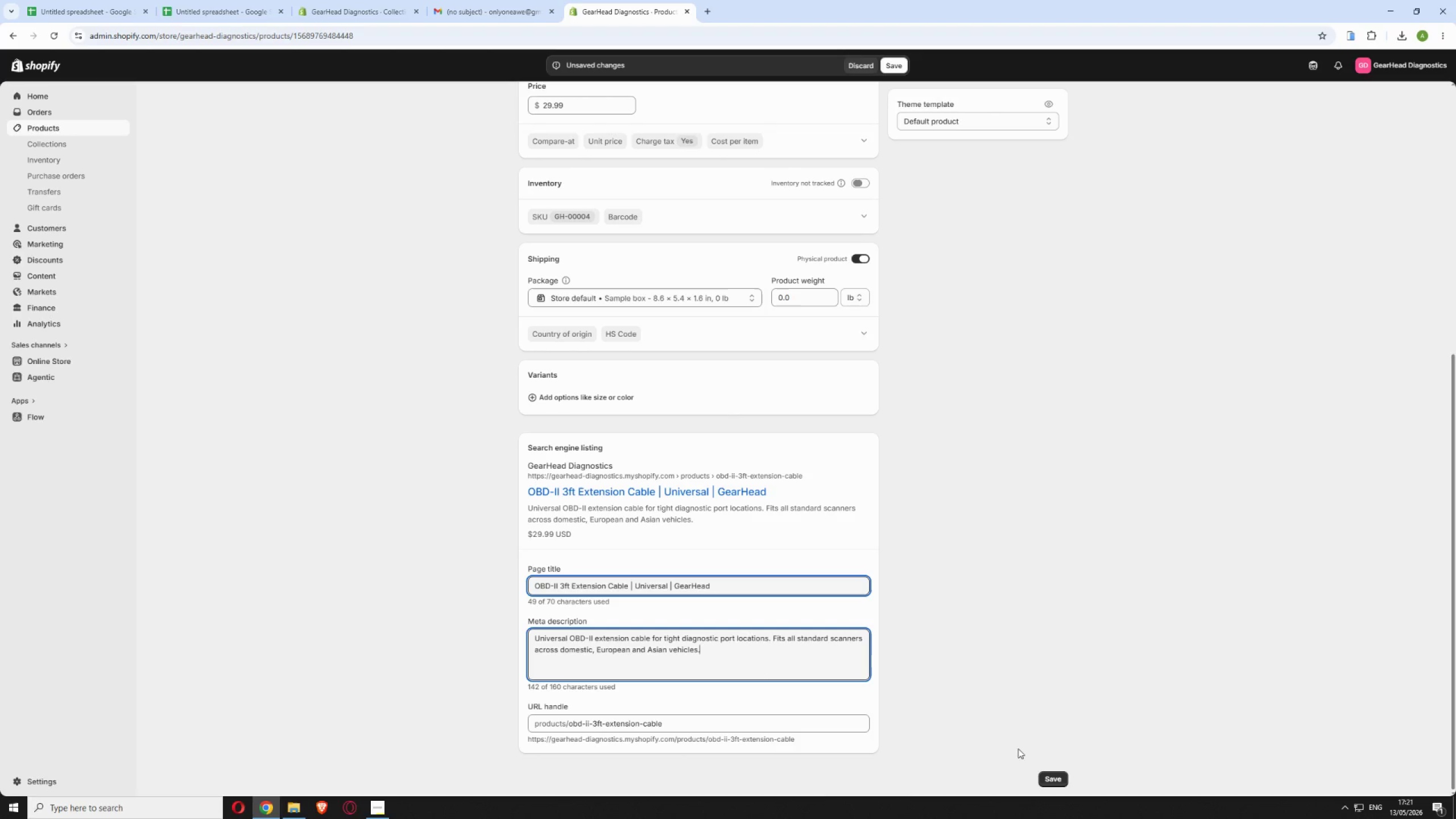 
left_click([1048, 777])
 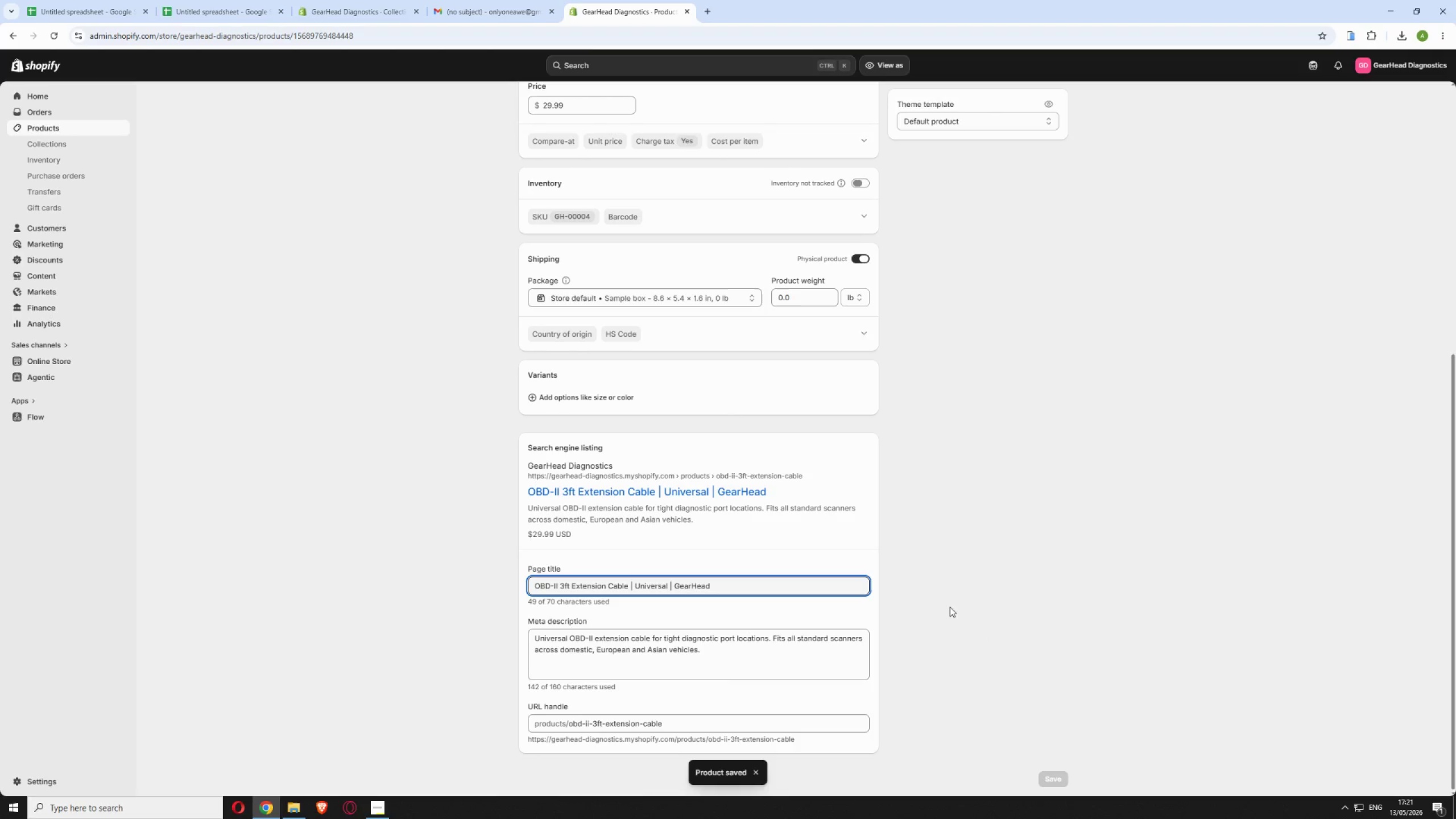 
scroll: coordinate [887, 564], scroll_direction: up, amount: 11.0
 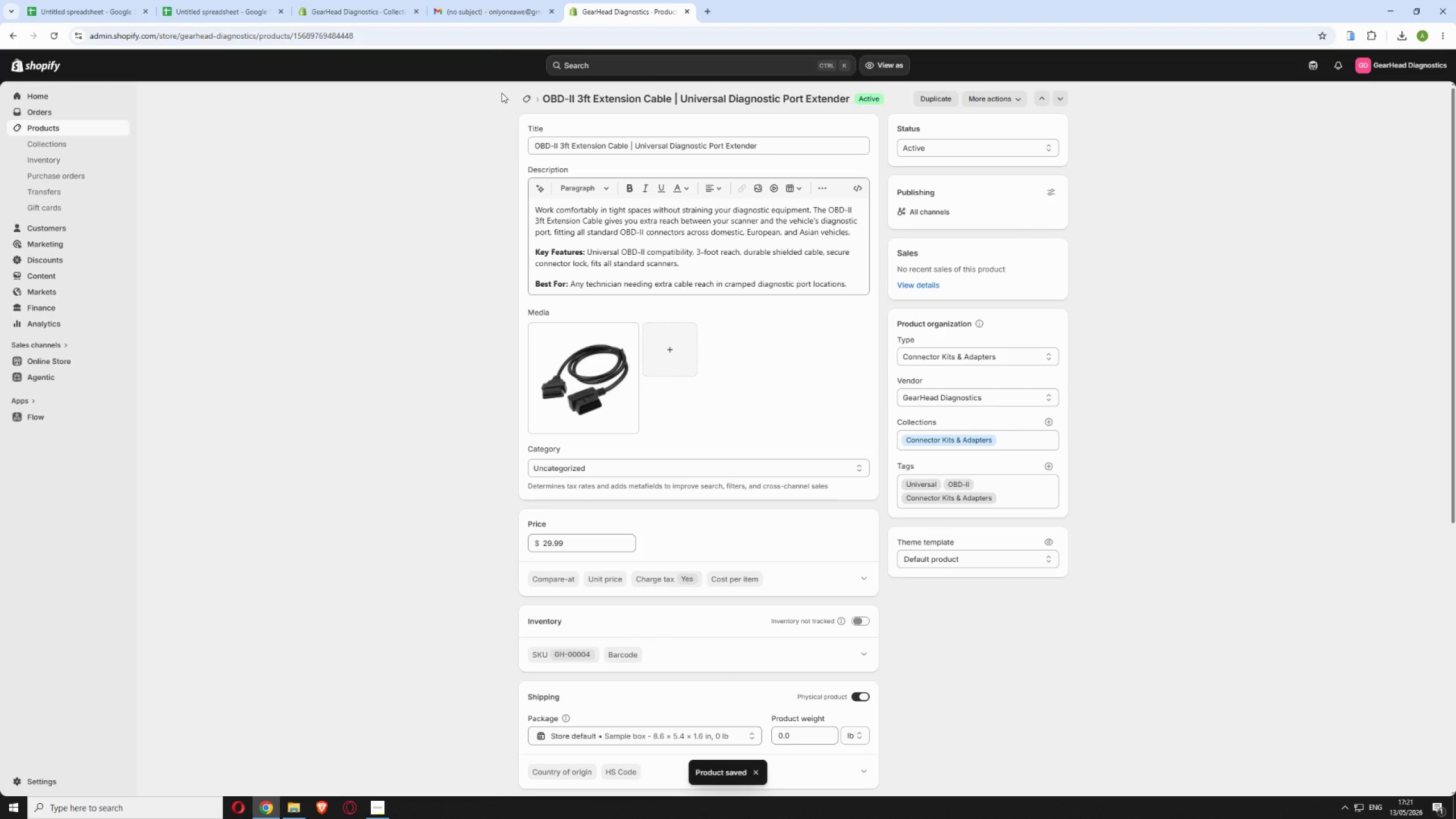 
left_click([522, 93])
 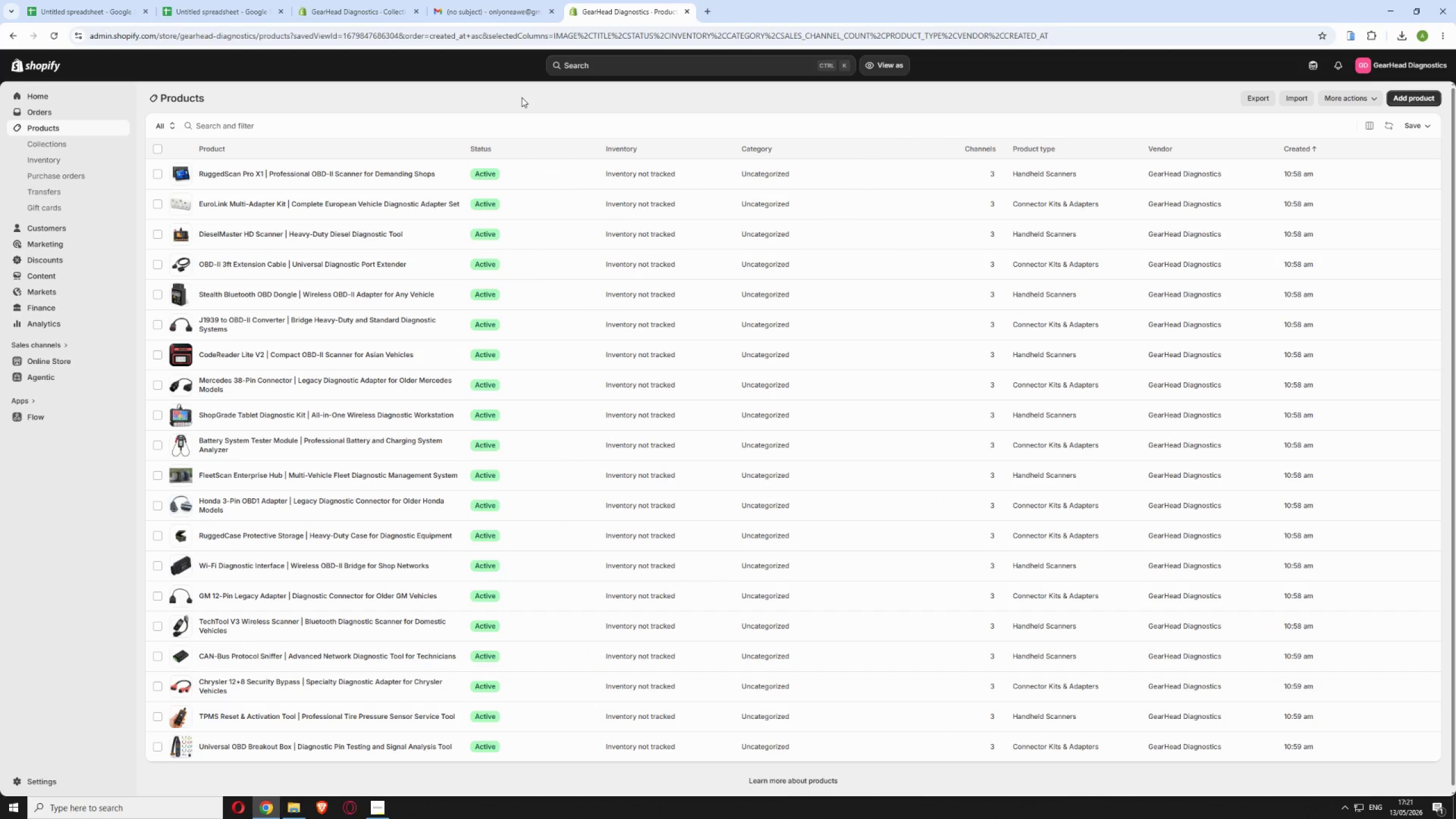 
left_click([448, 295])
 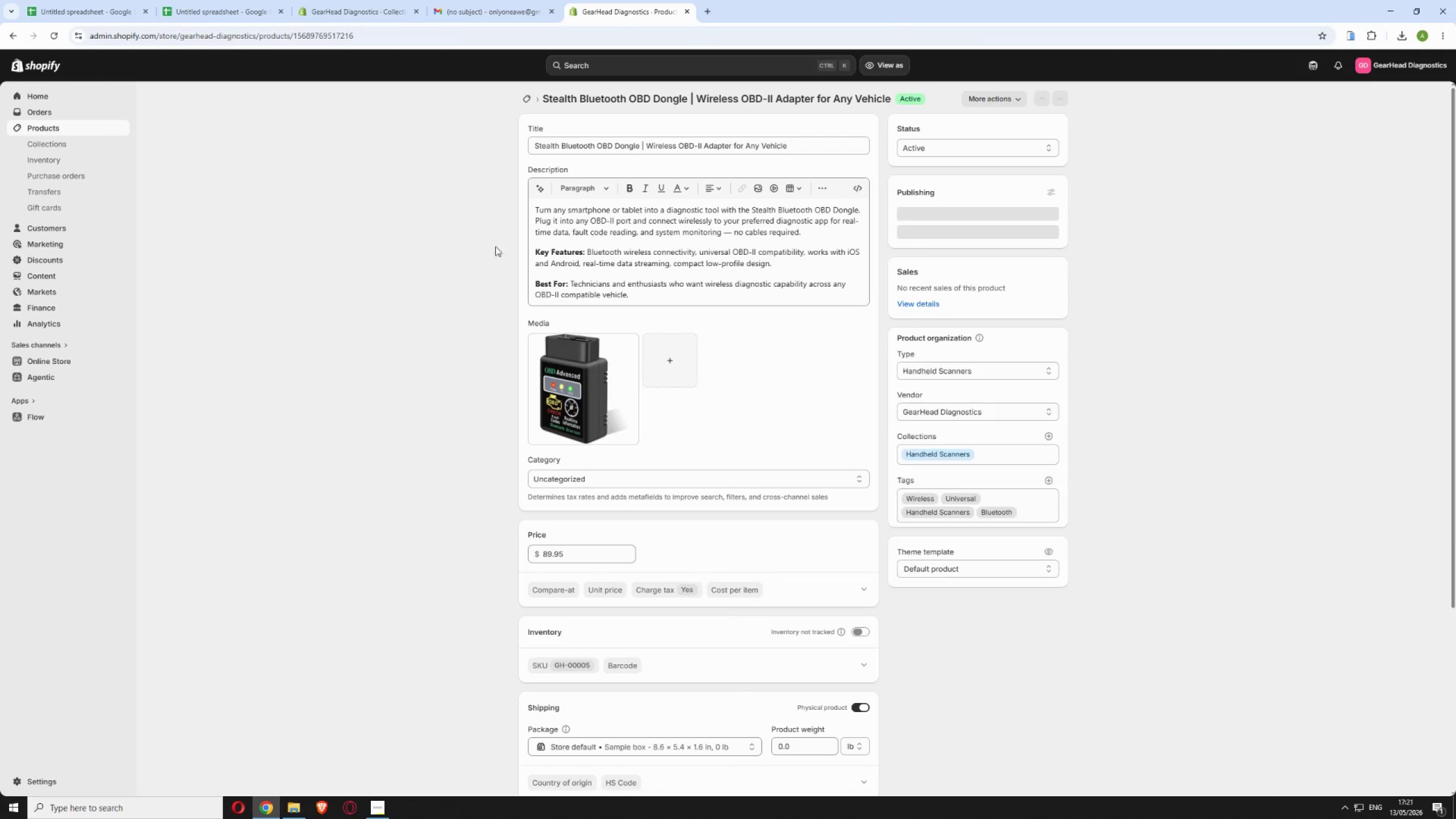 
left_click([479, 4])
 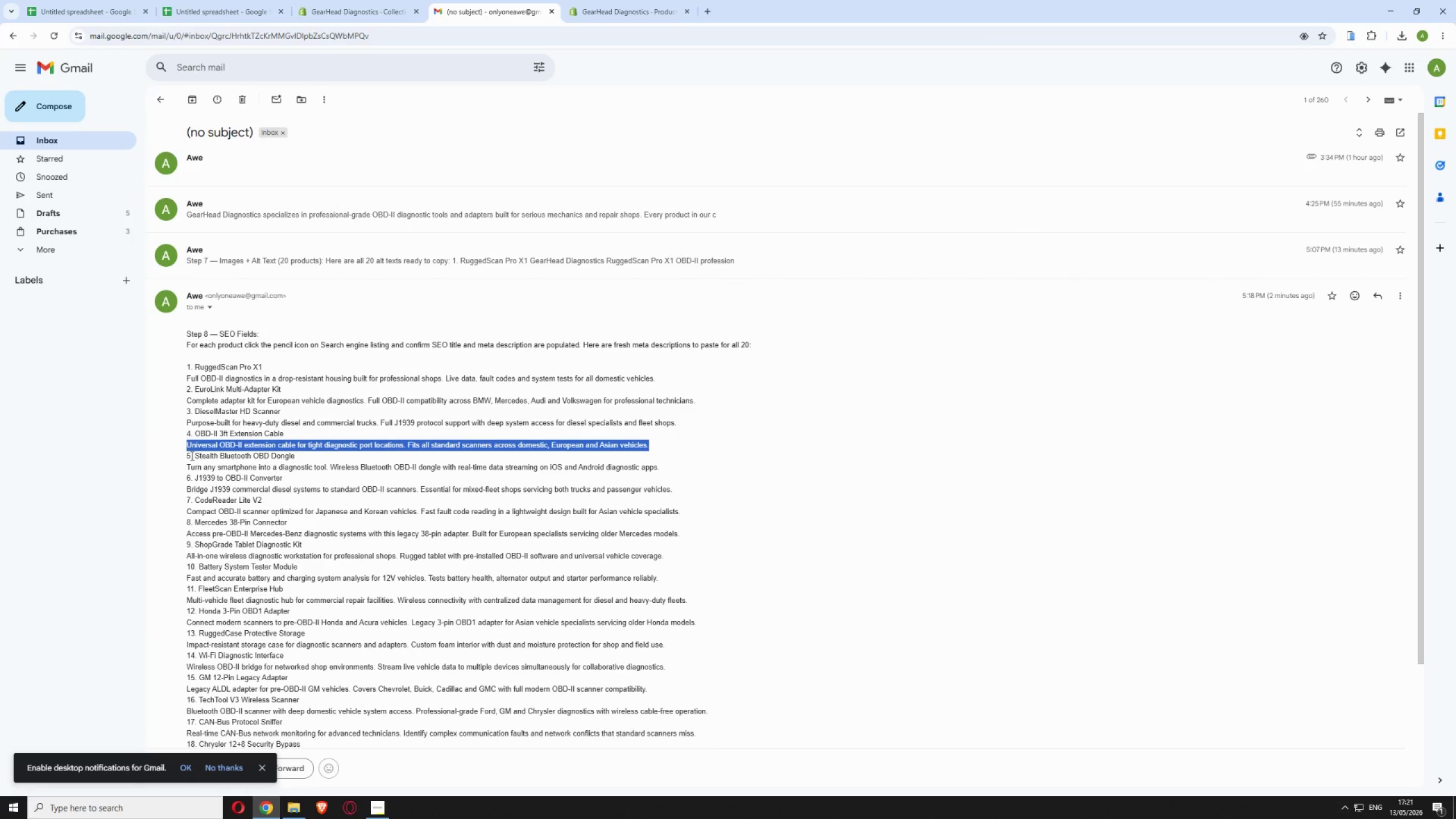 
left_click_drag(start_coordinate=[185, 464], to_coordinate=[668, 466])
 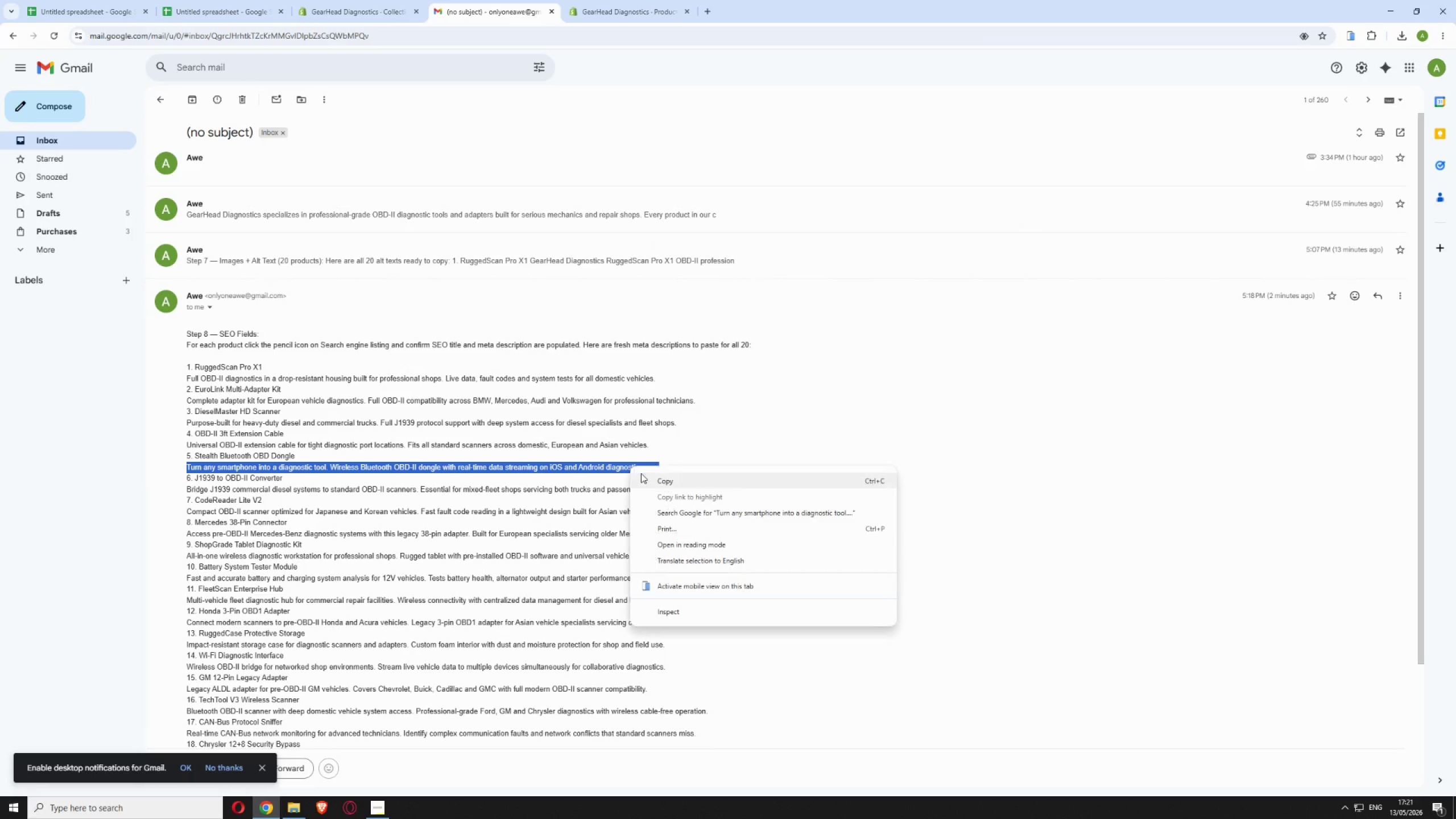 
left_click([659, 480])
 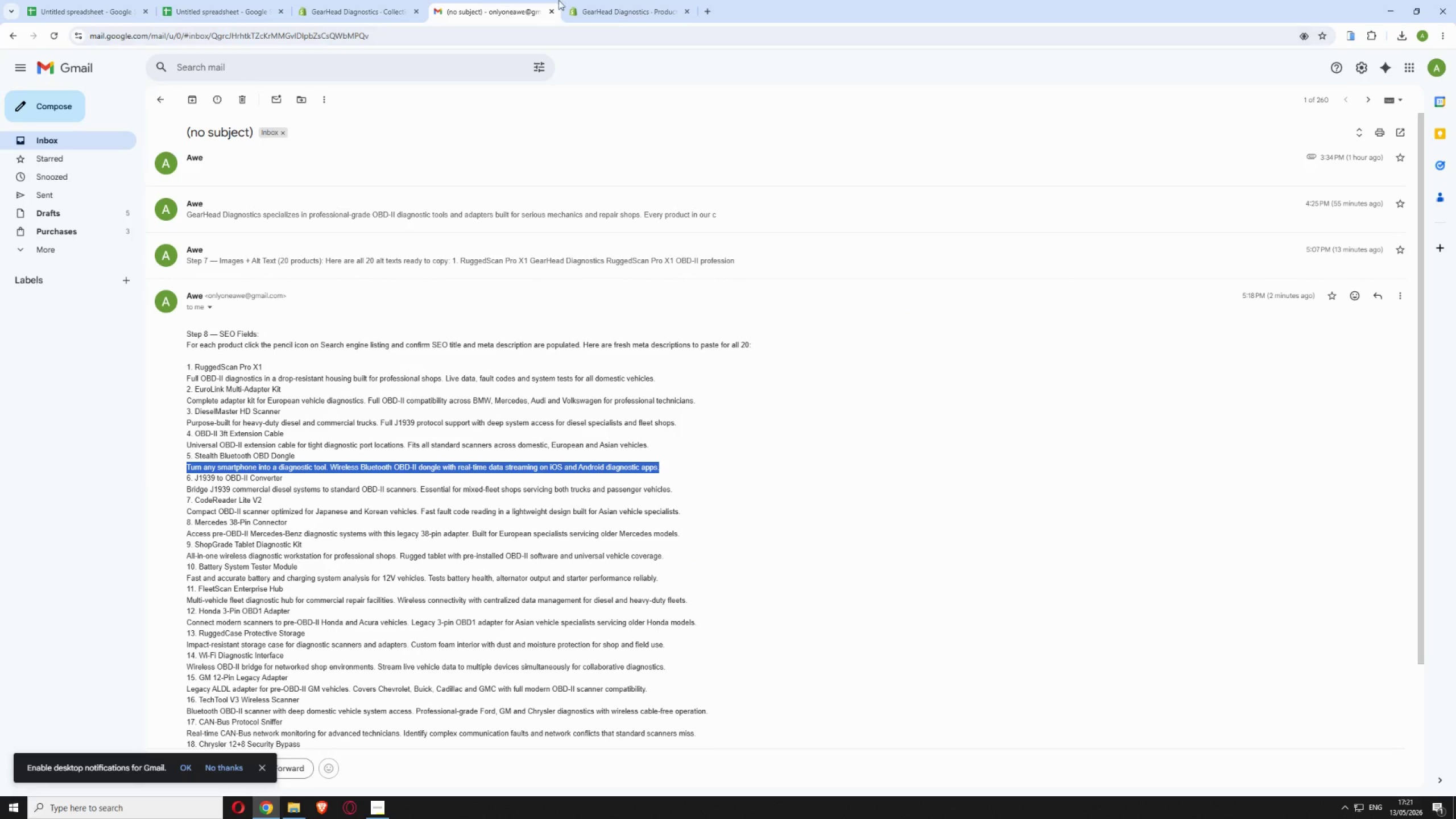 
left_click([617, 3])
 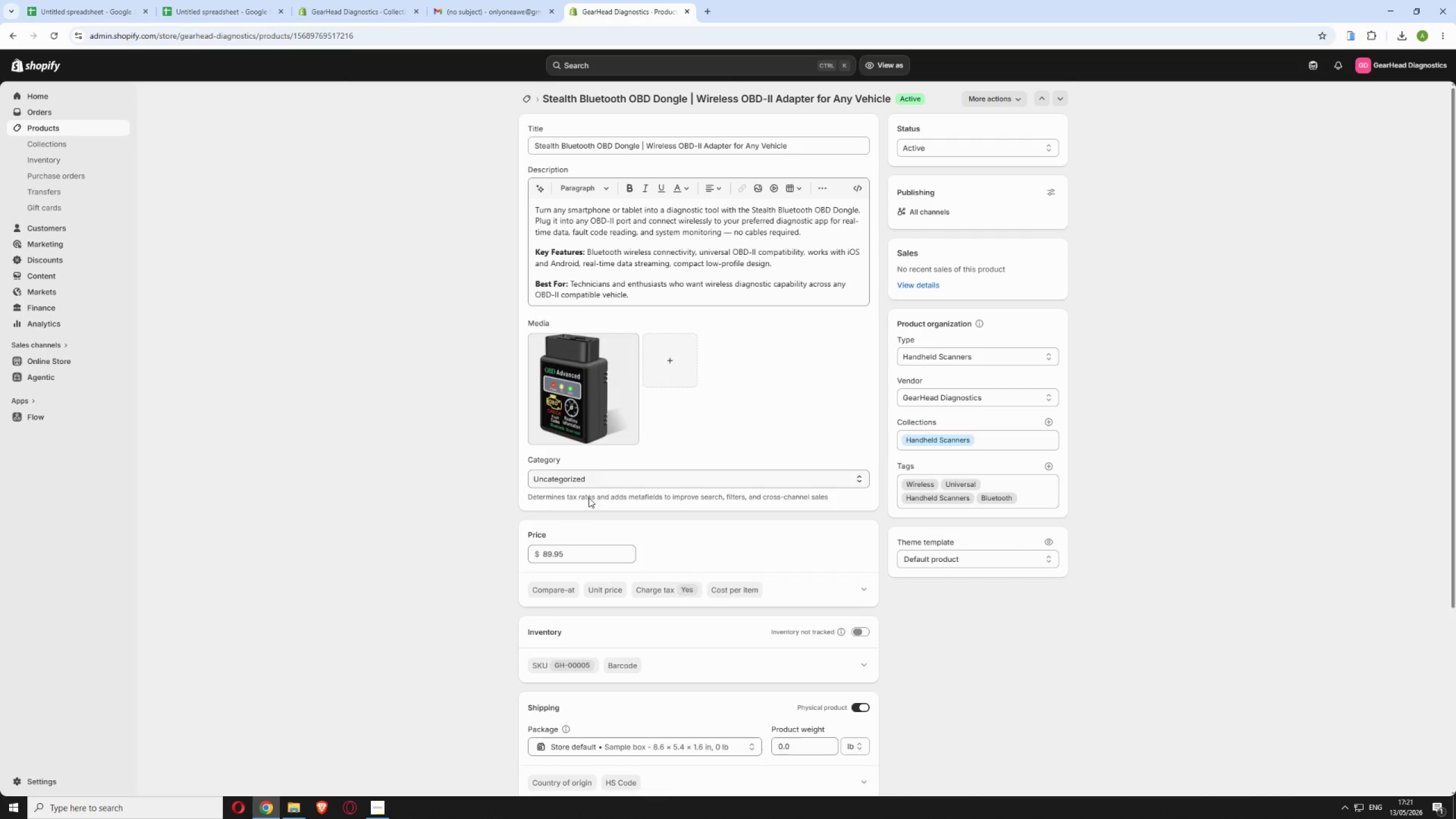 
scroll: coordinate [601, 533], scroll_direction: down, amount: 9.0
 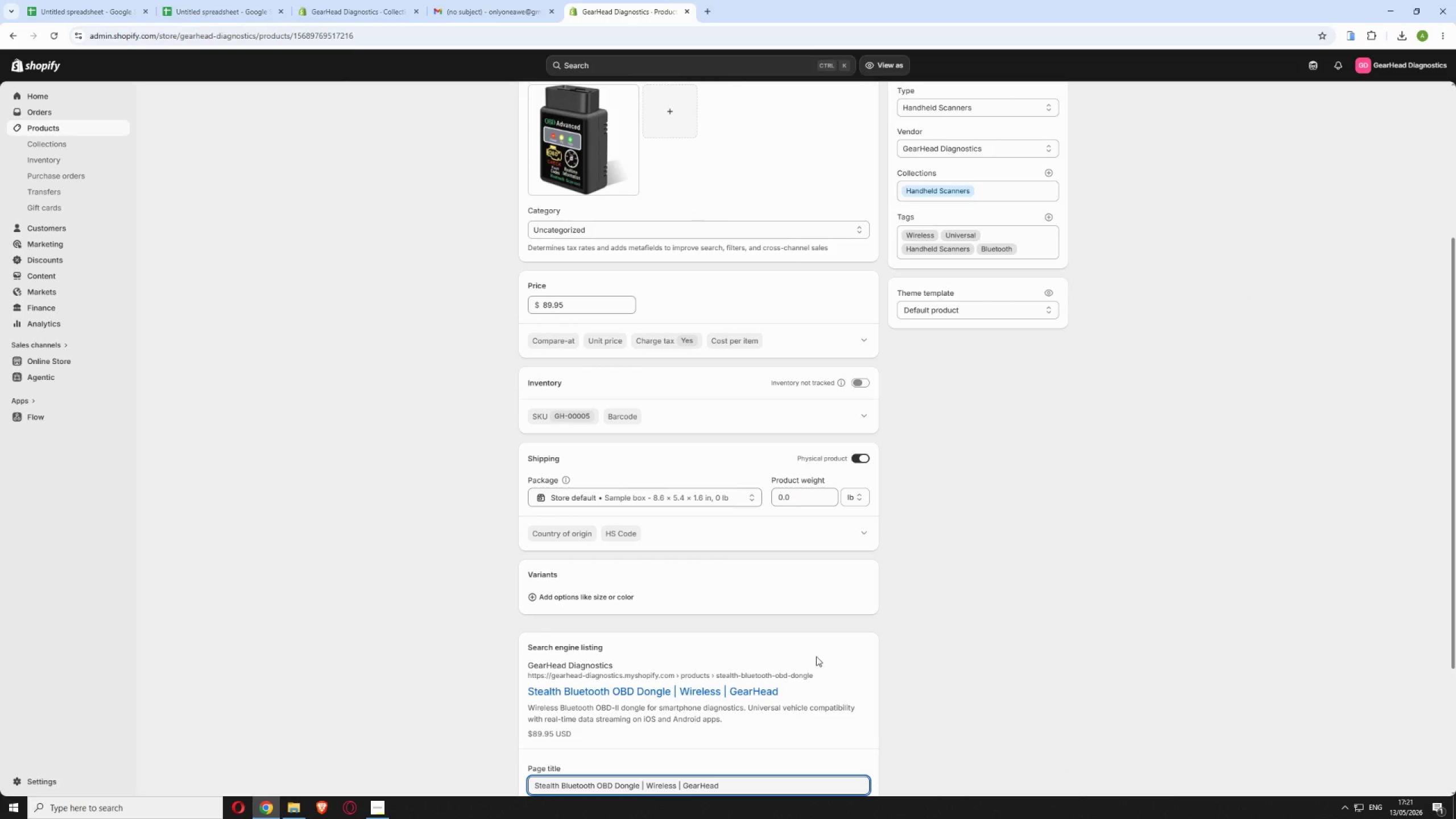 
left_click([708, 656])
 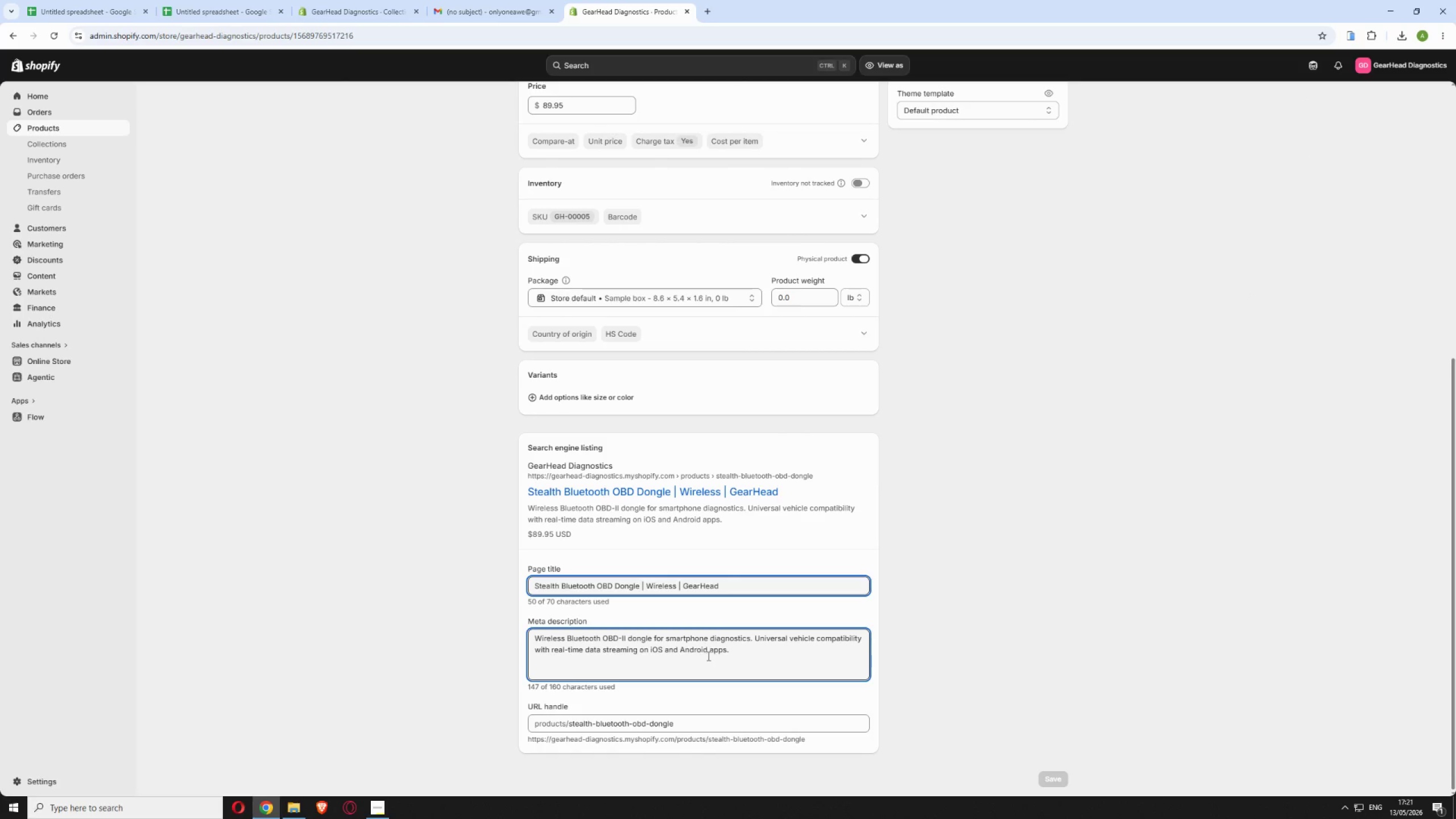 
scroll: coordinate [663, 739], scroll_direction: down, amount: 5.0
 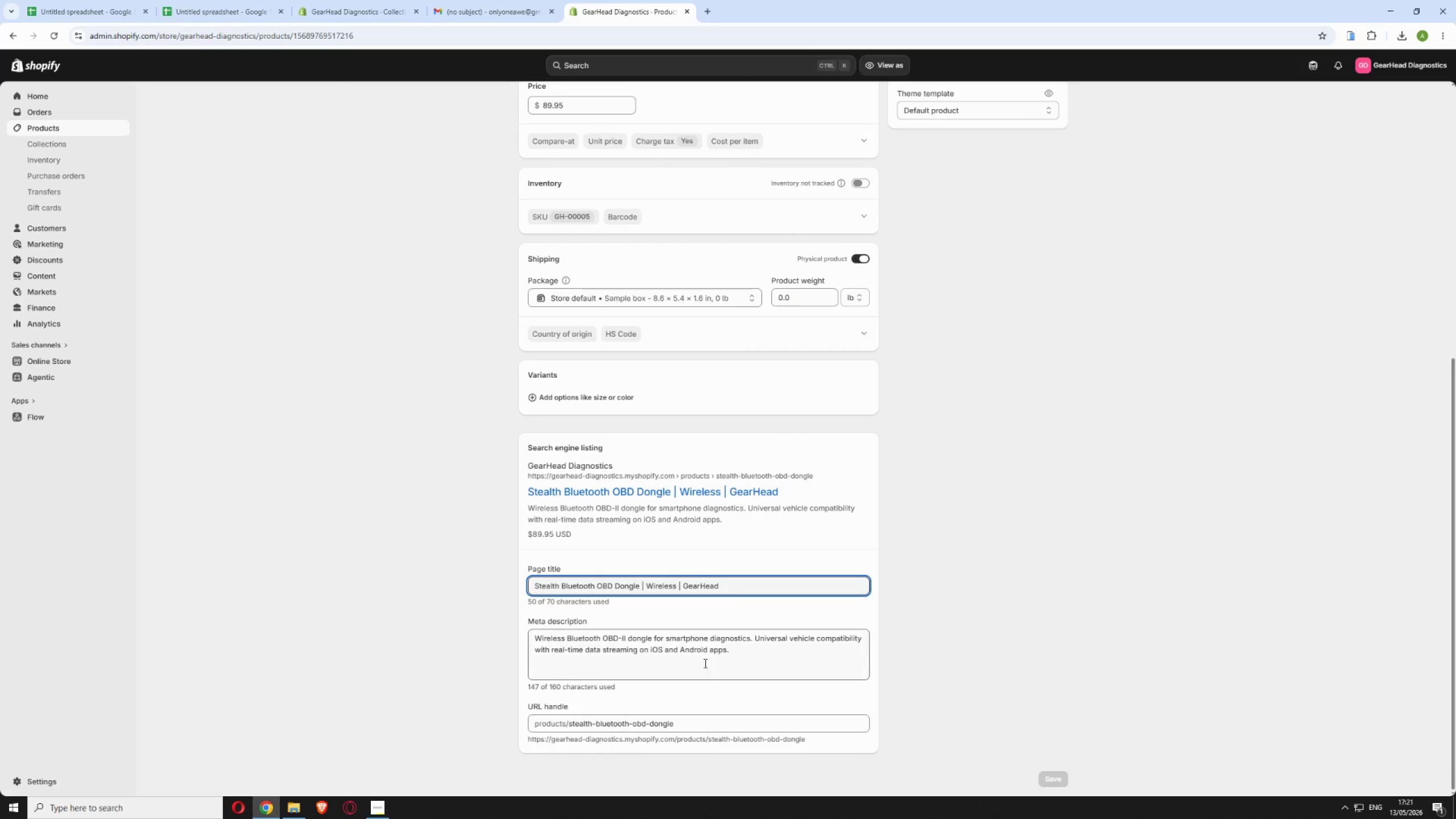 
key(Control+ControlLeft)
 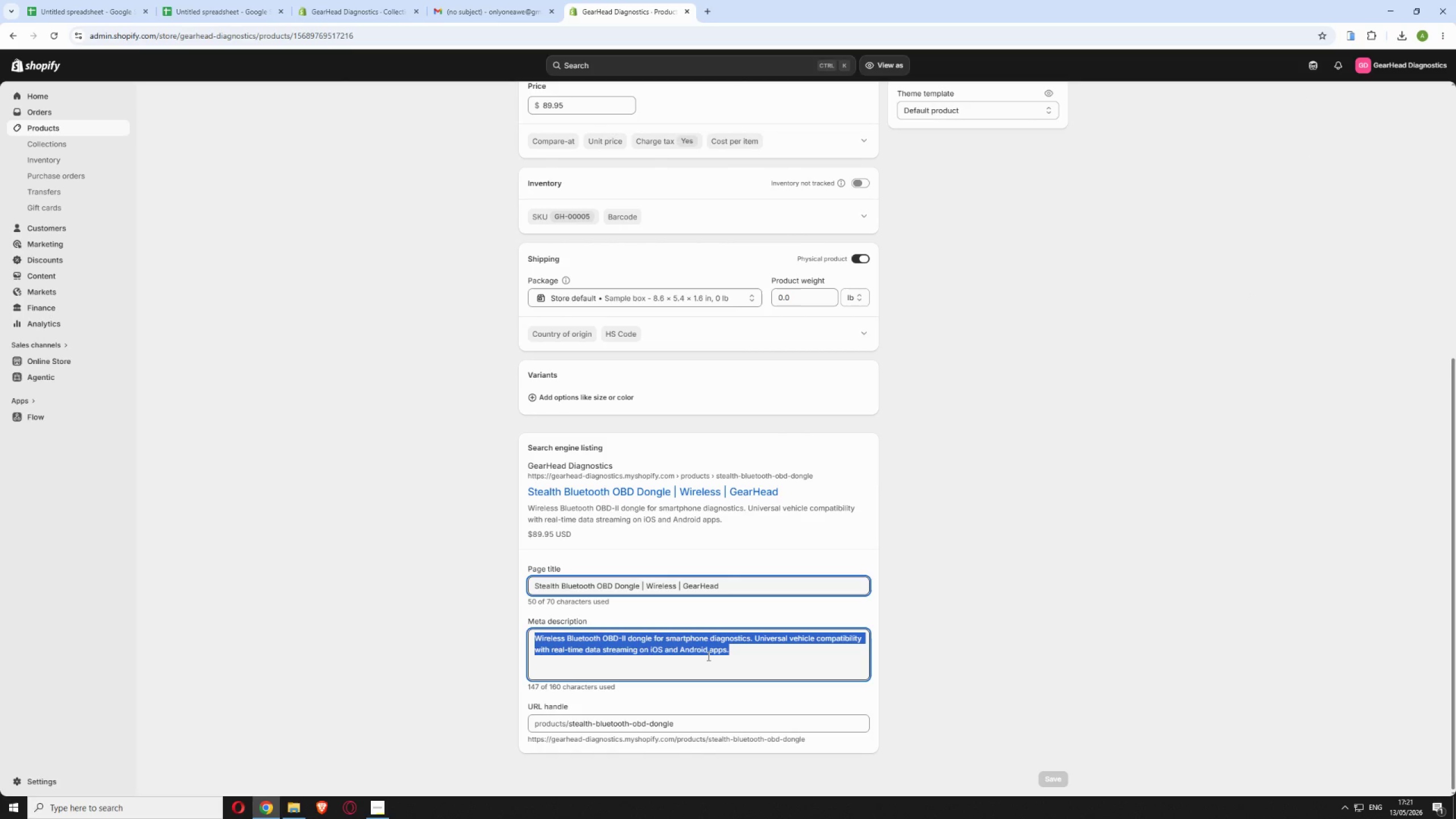 
key(Control+A)
 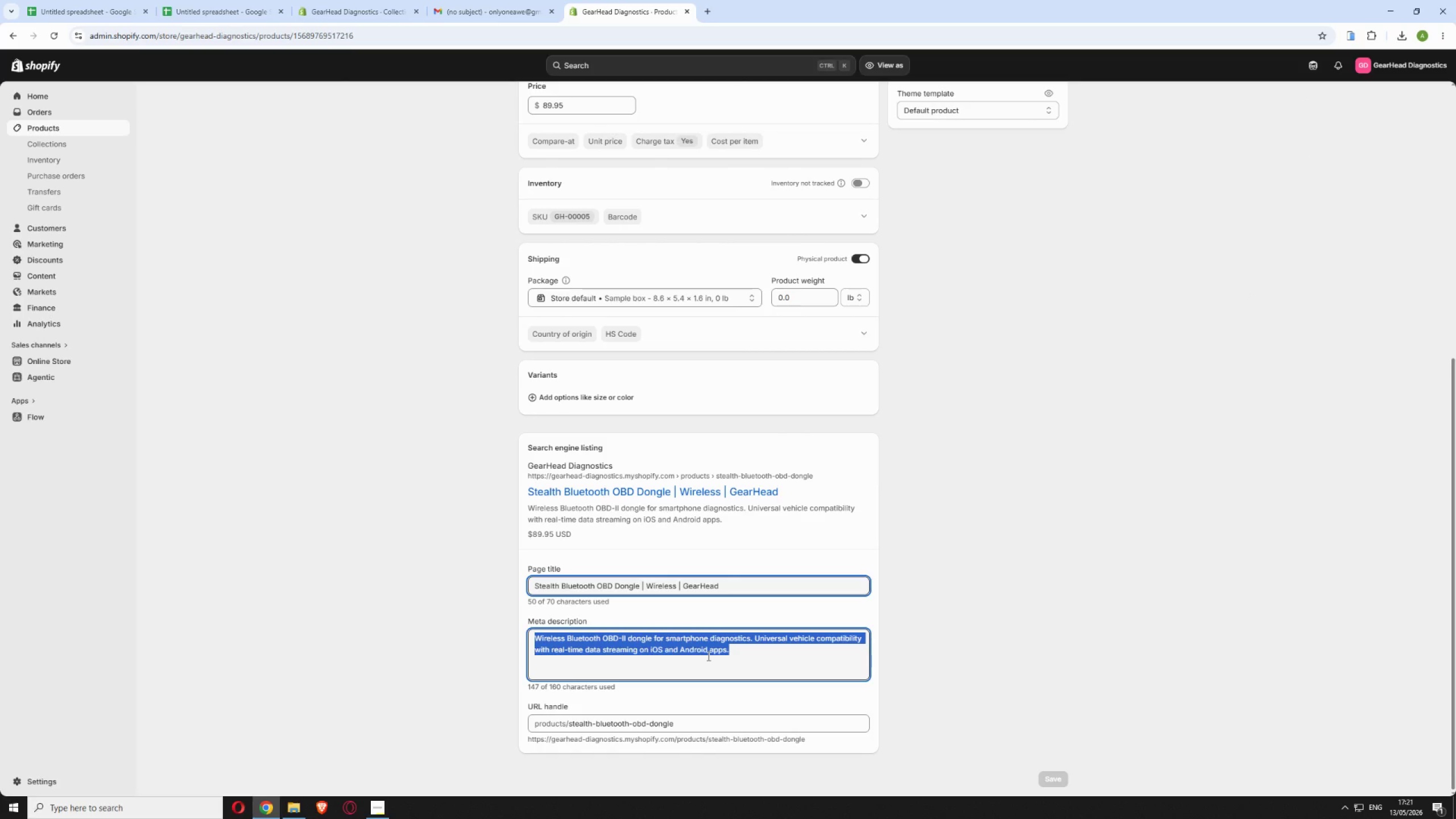 
key(Control+V)
 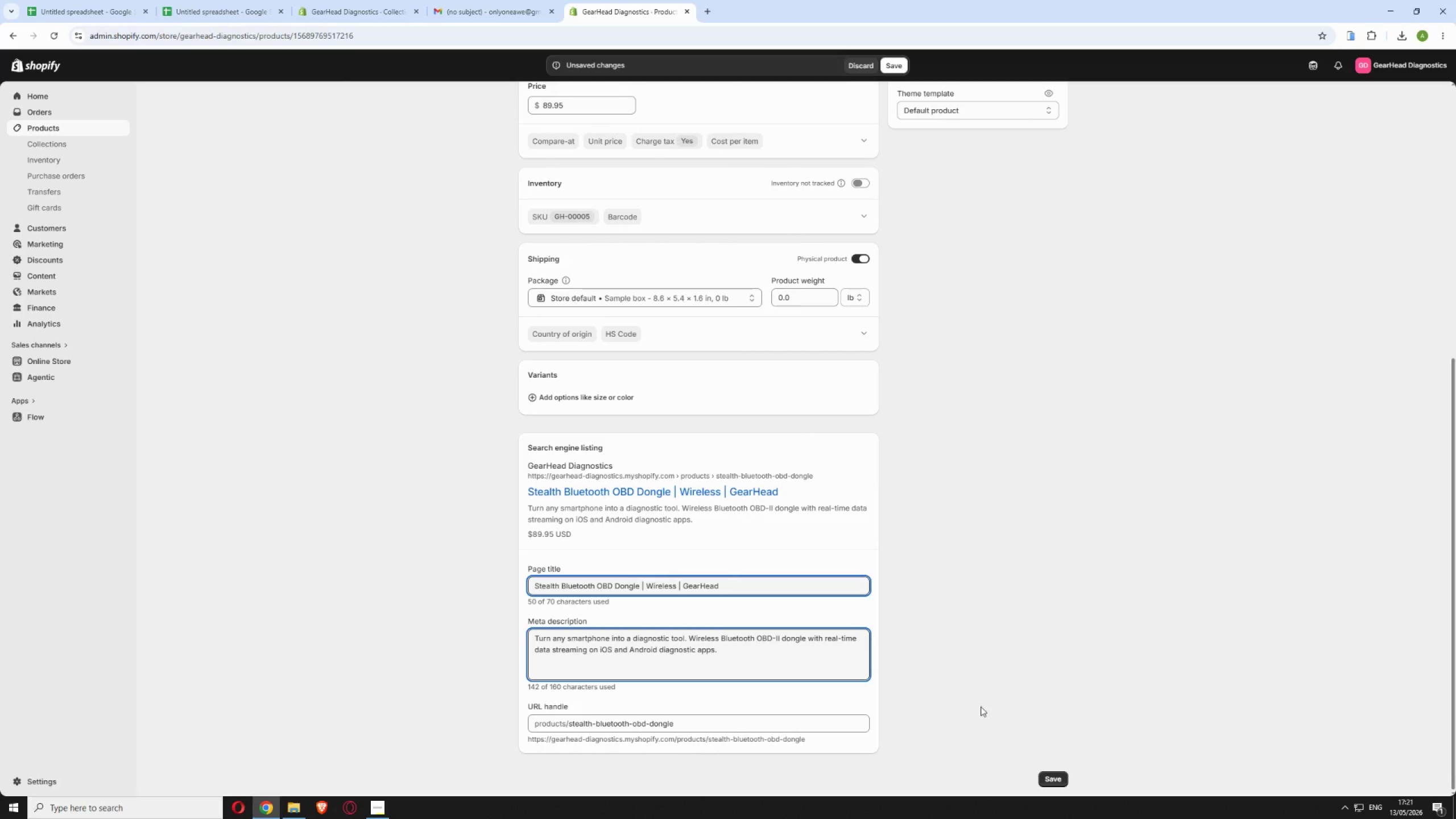 
left_click([1053, 779])
 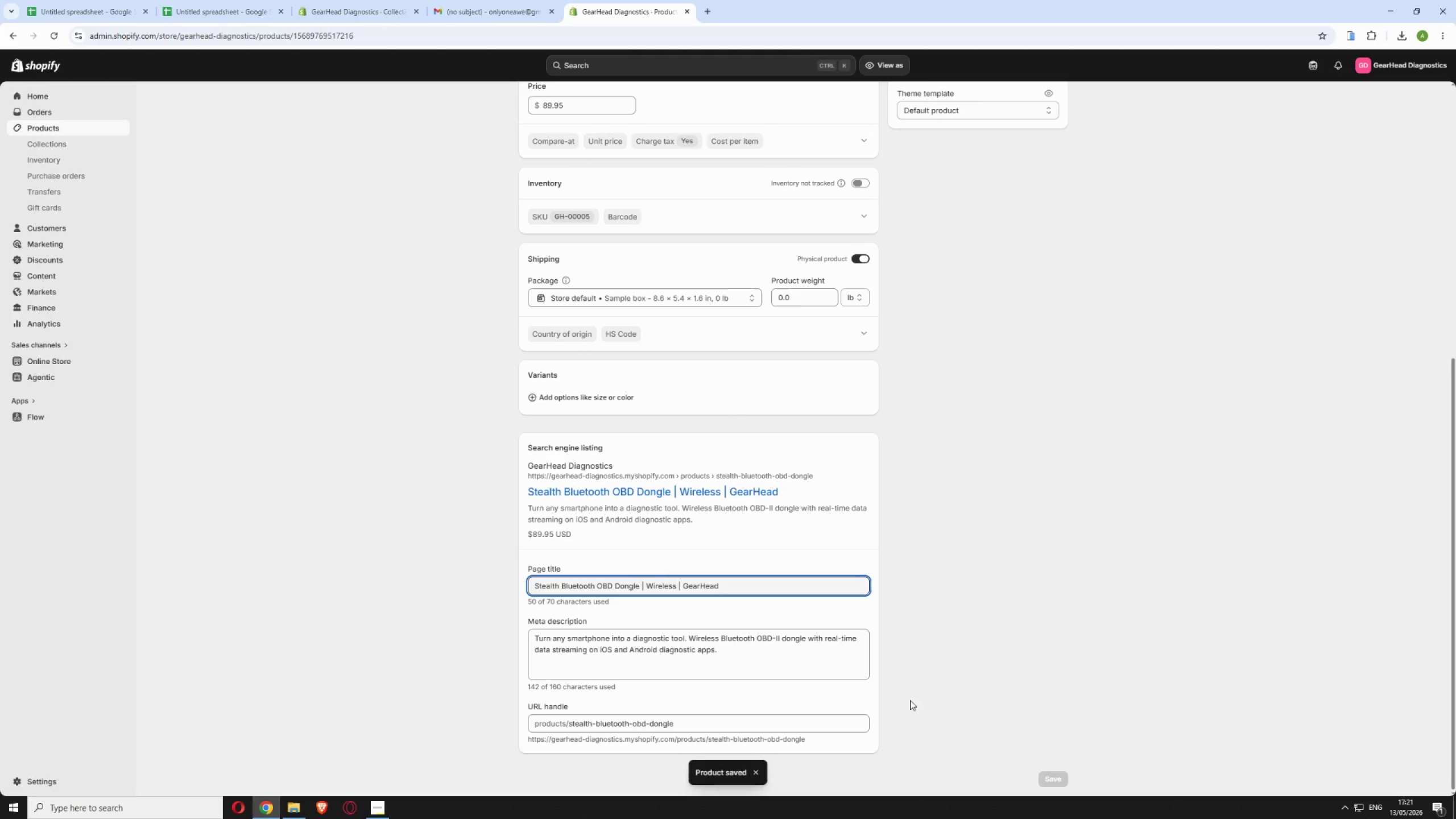 
wait(5.08)
 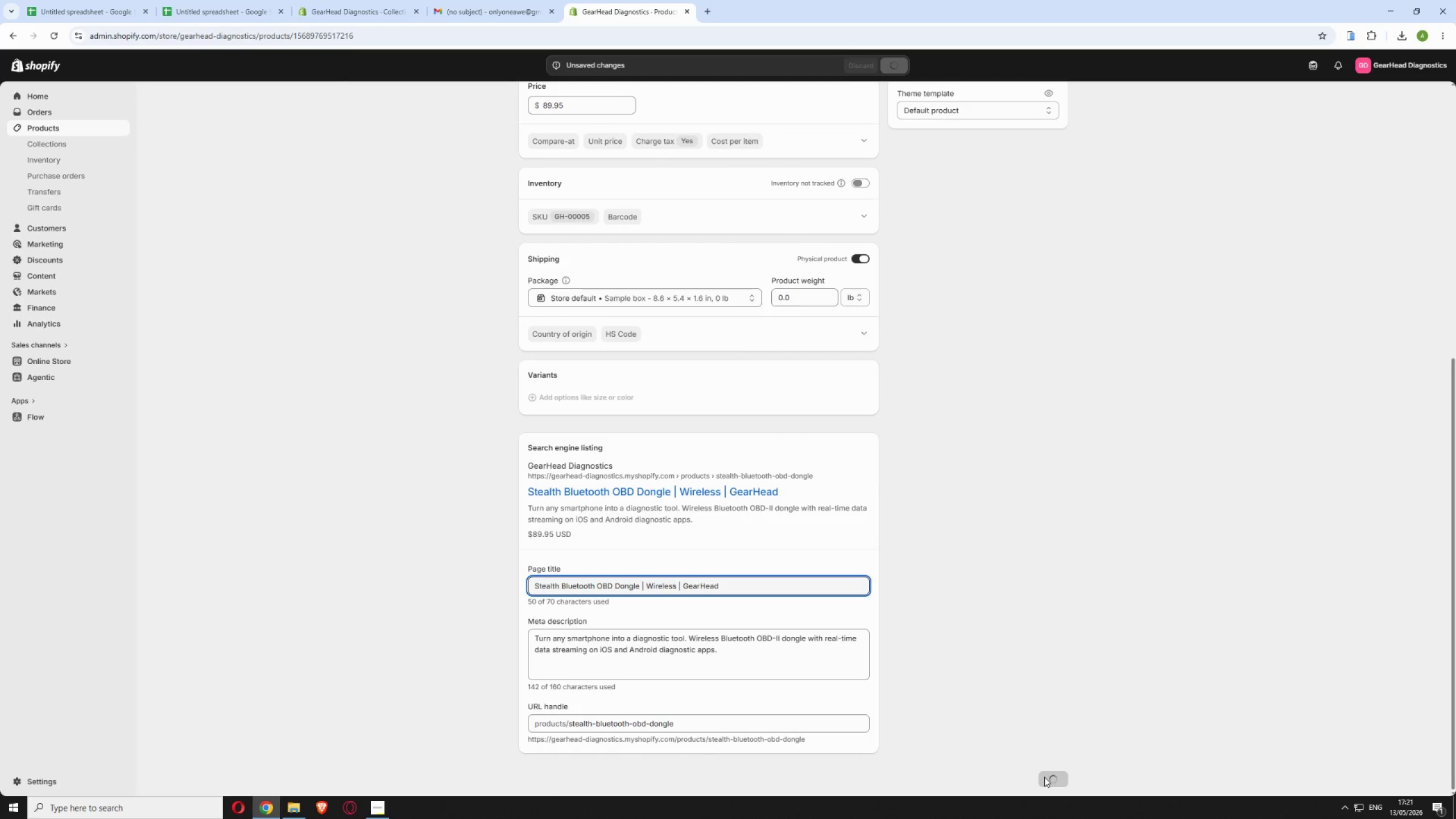 
scroll: coordinate [551, 527], scroll_direction: up, amount: 17.0
 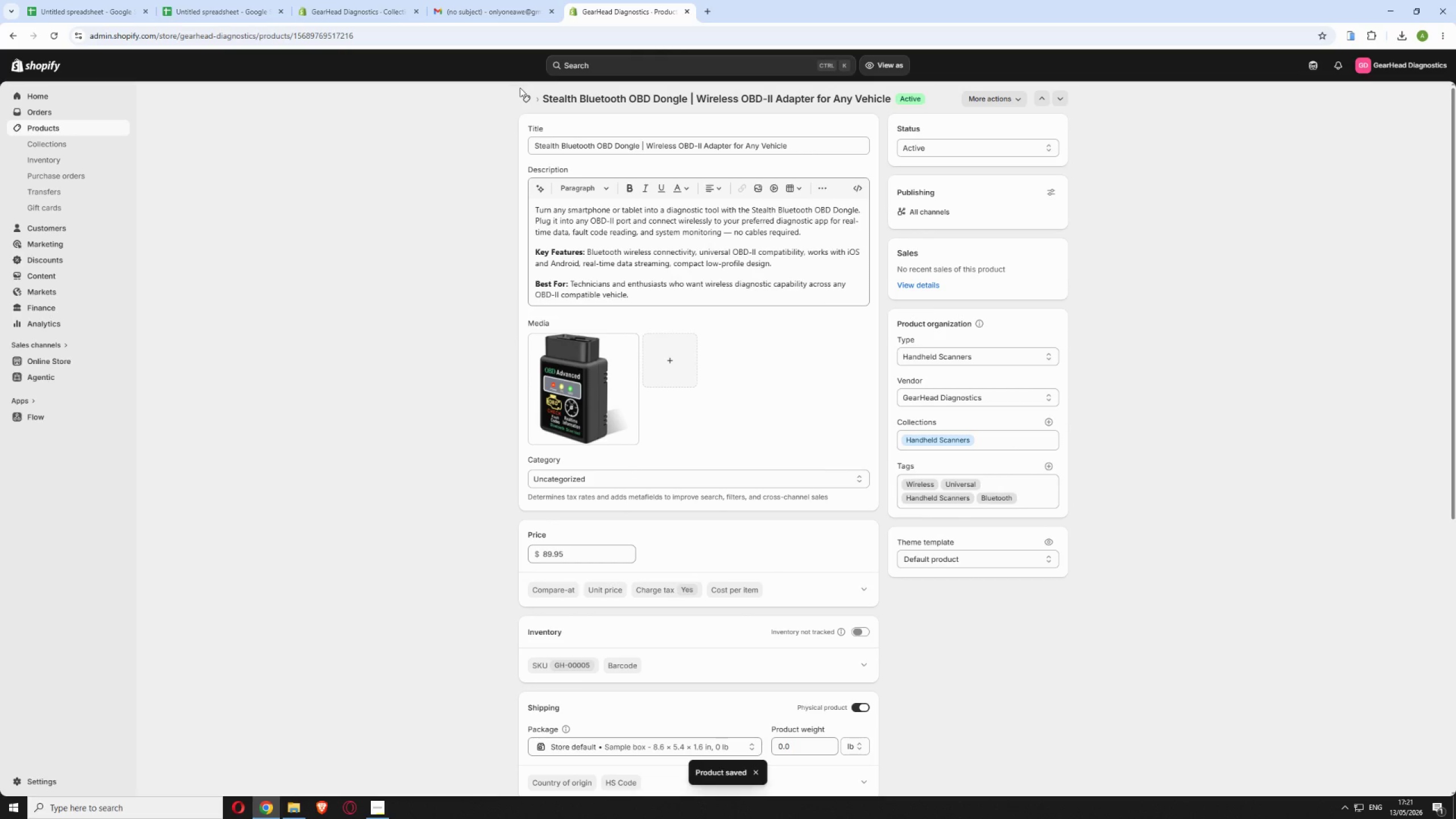 
left_click([521, 98])
 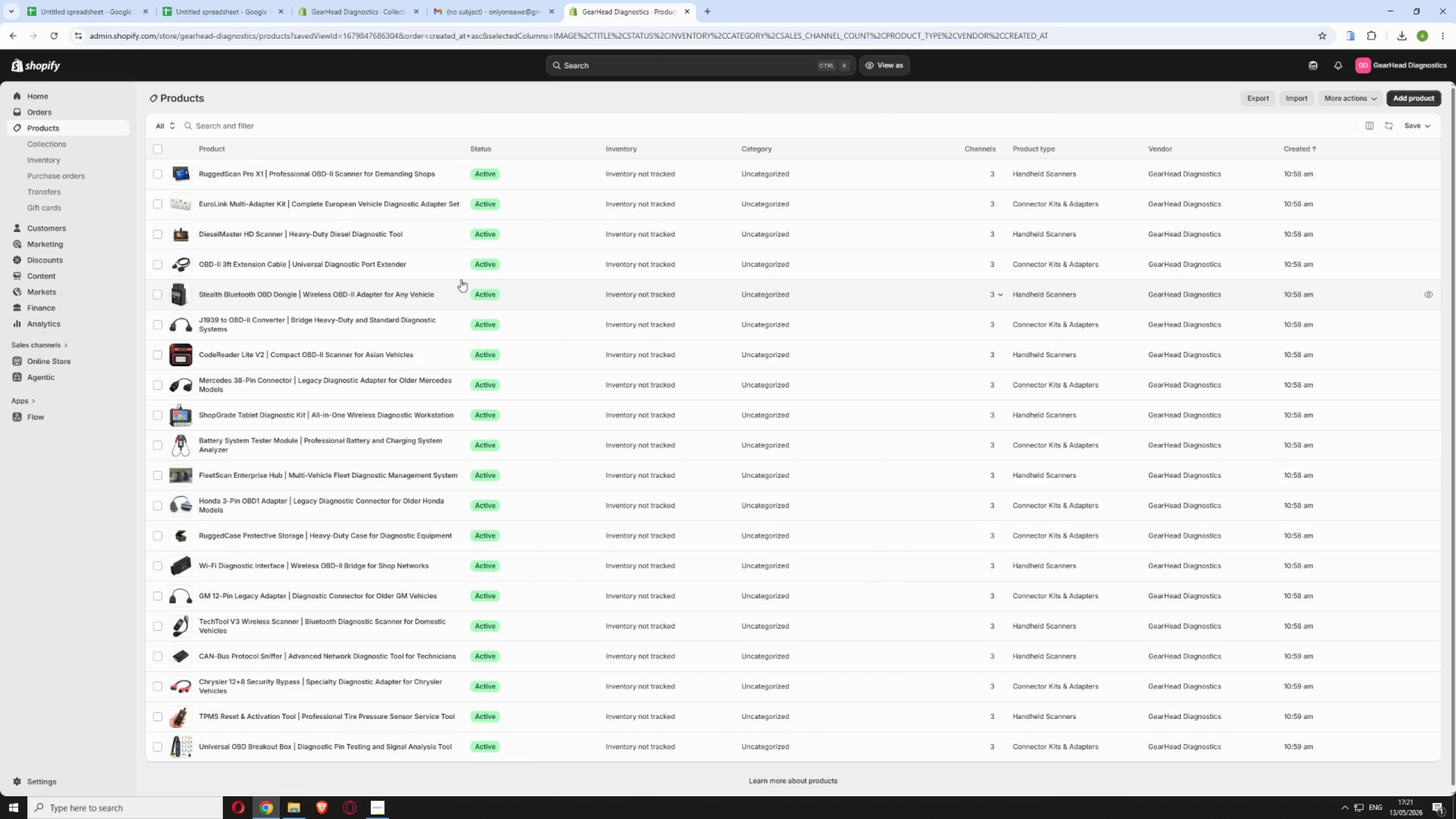 
wait(6.62)
 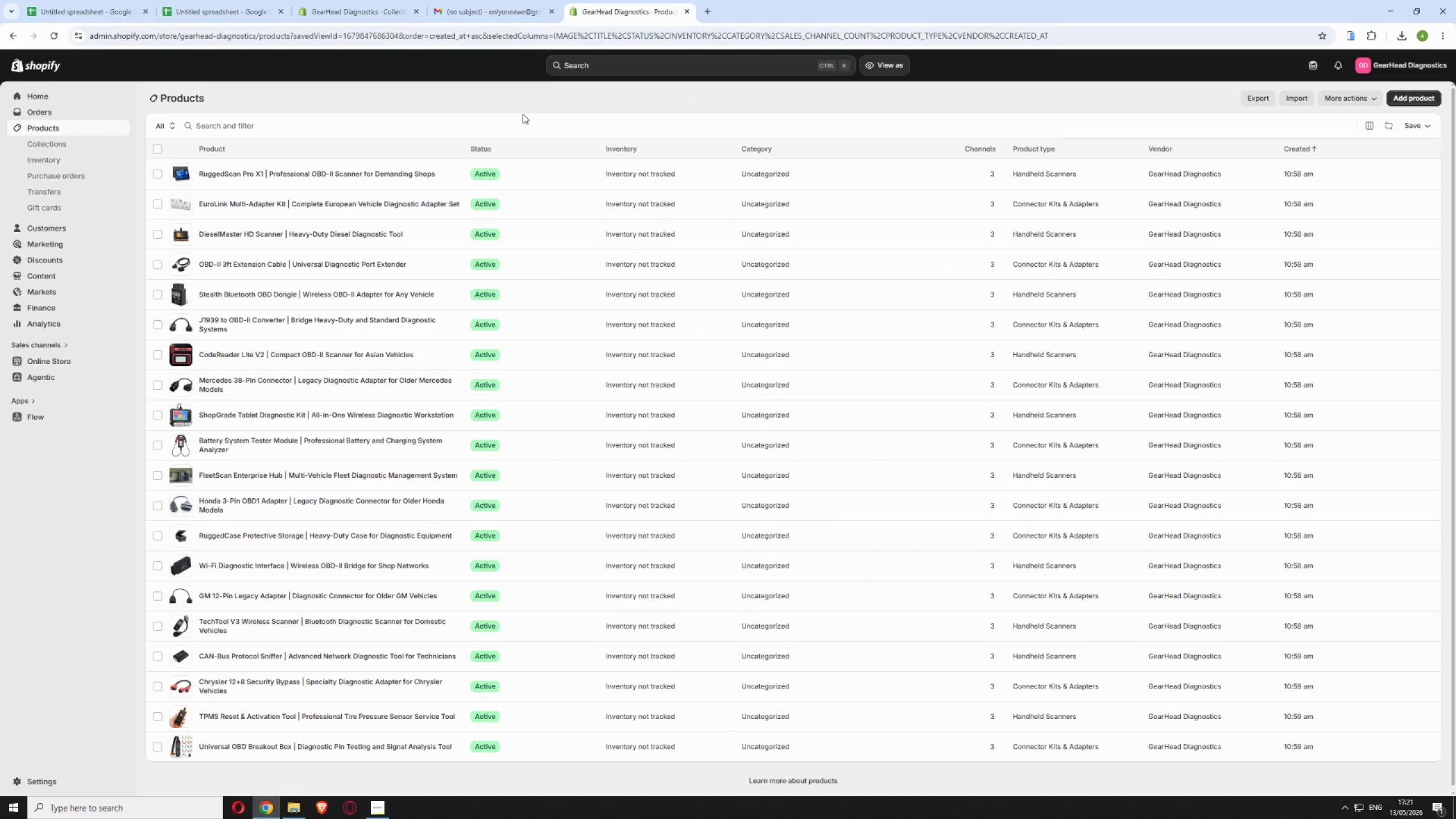 
left_click([473, 7])
 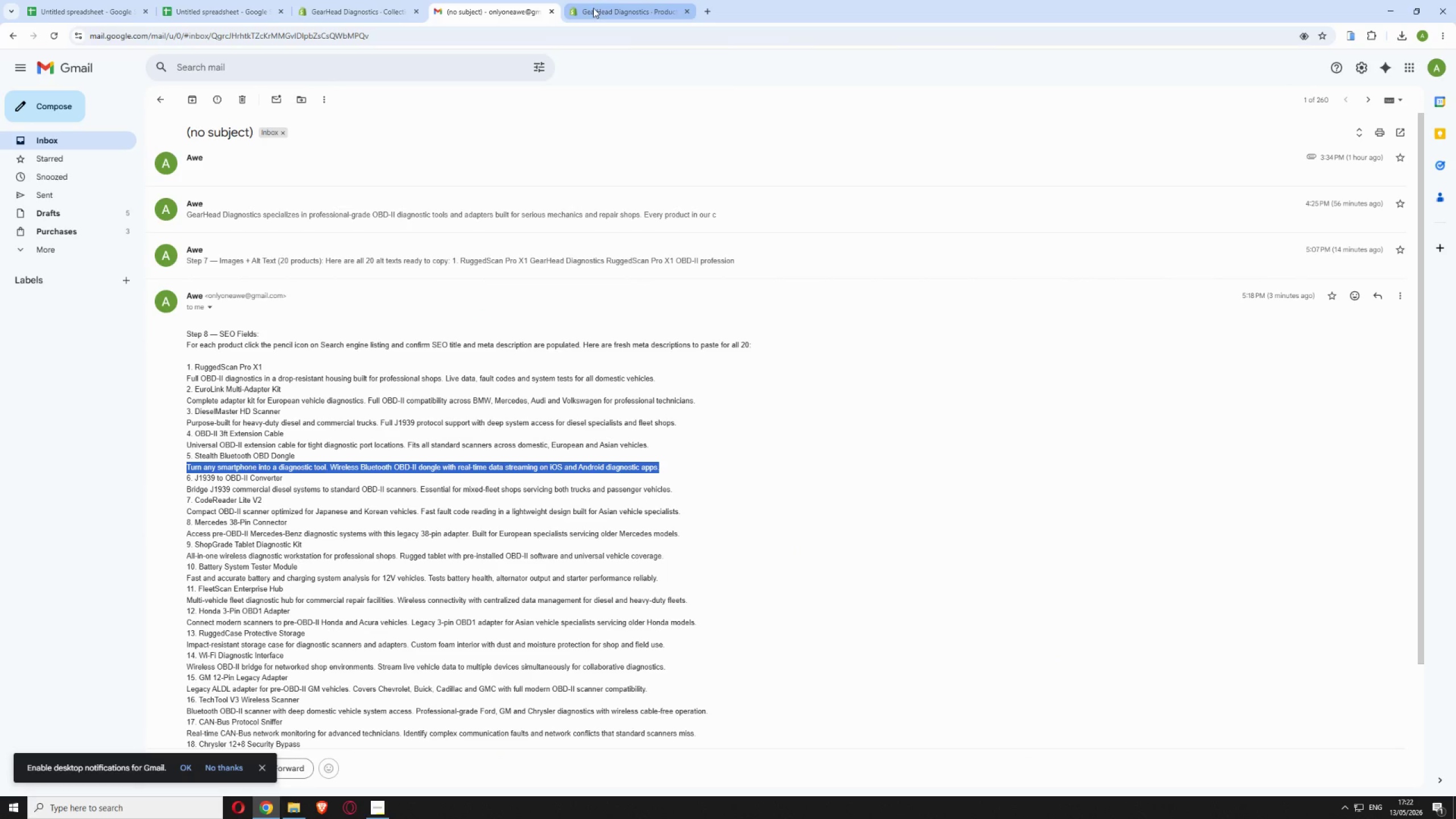 
left_click([603, 6])
 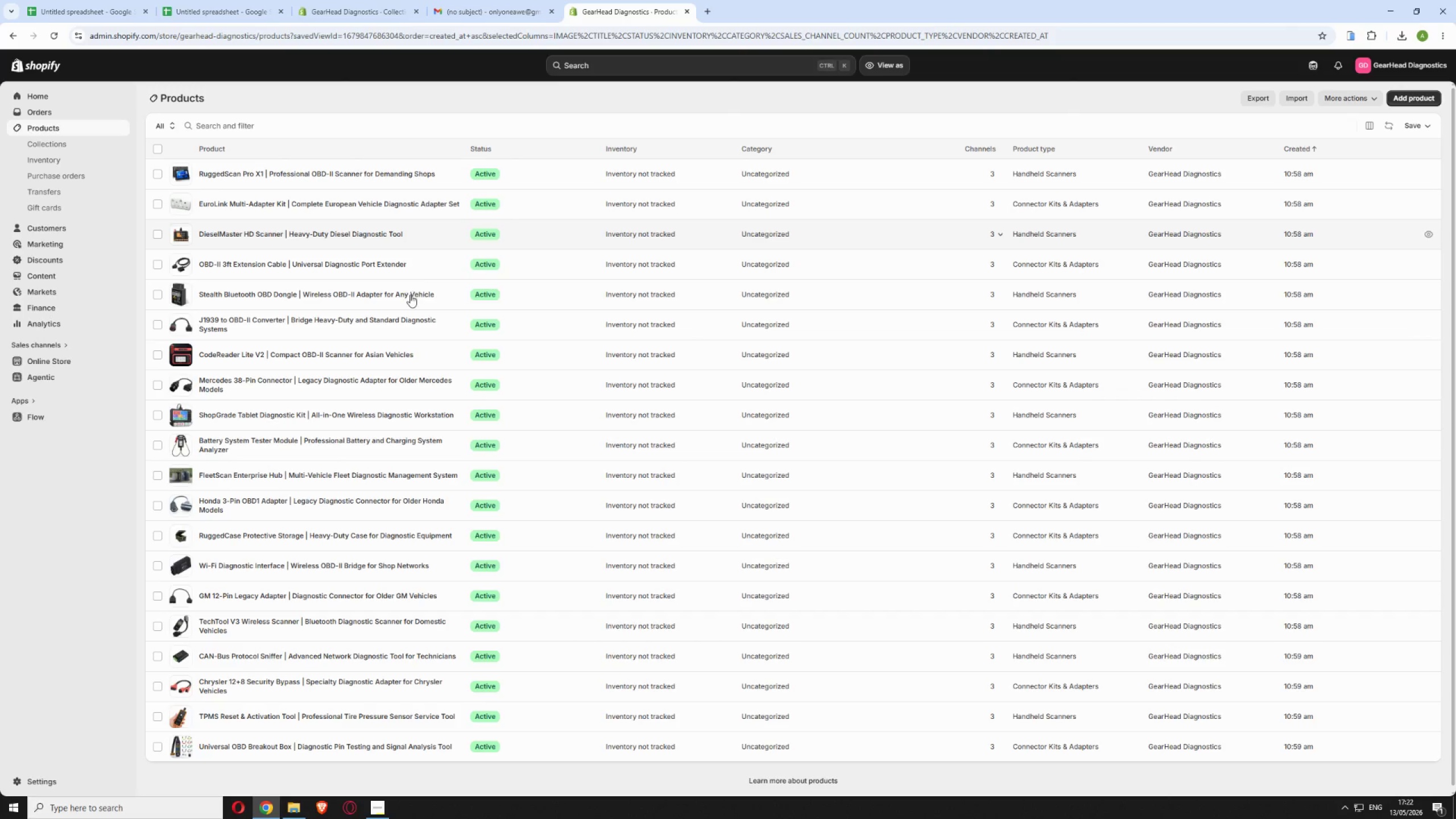 
left_click([450, 320])
 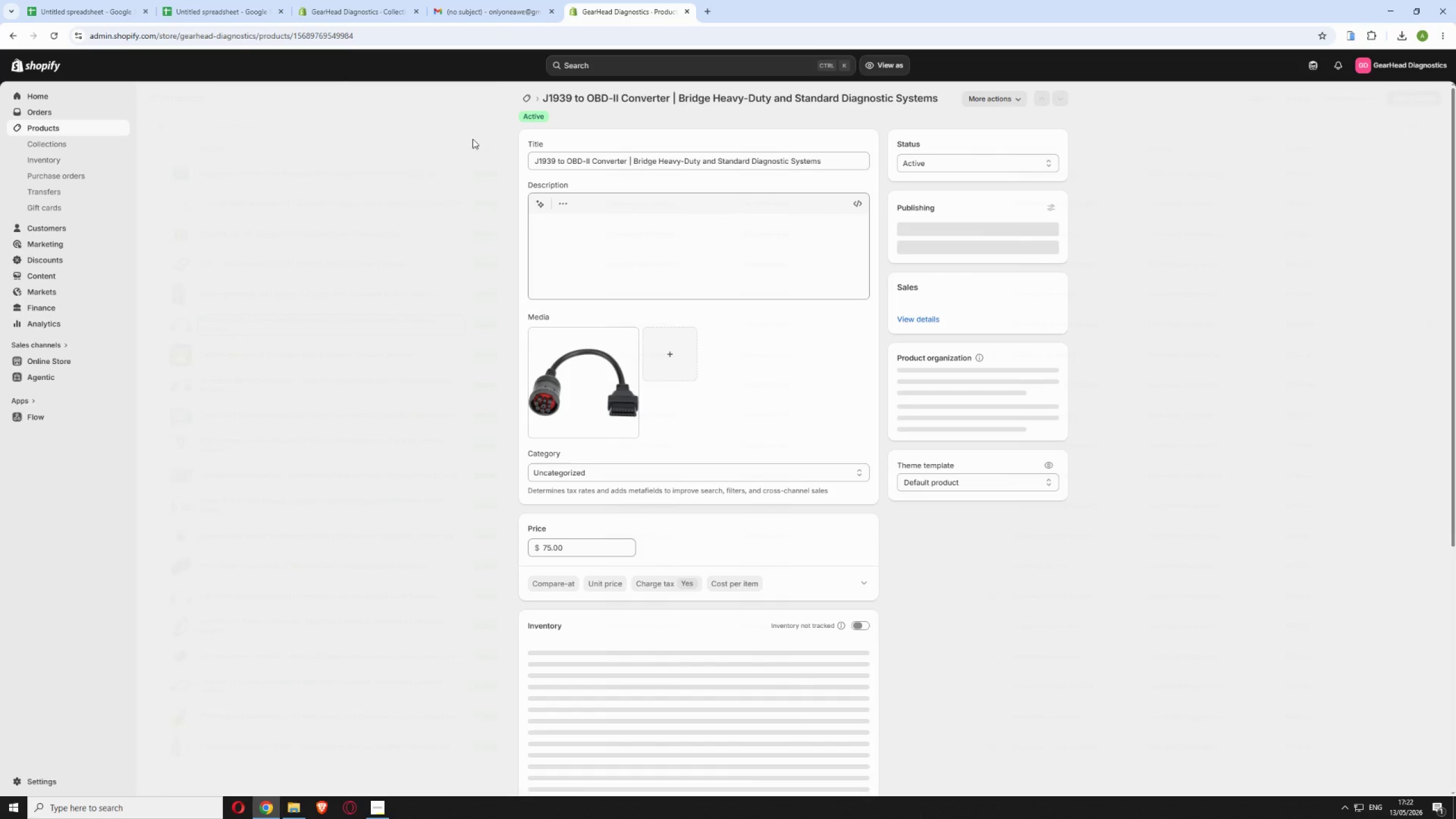 
left_click([495, 16])
 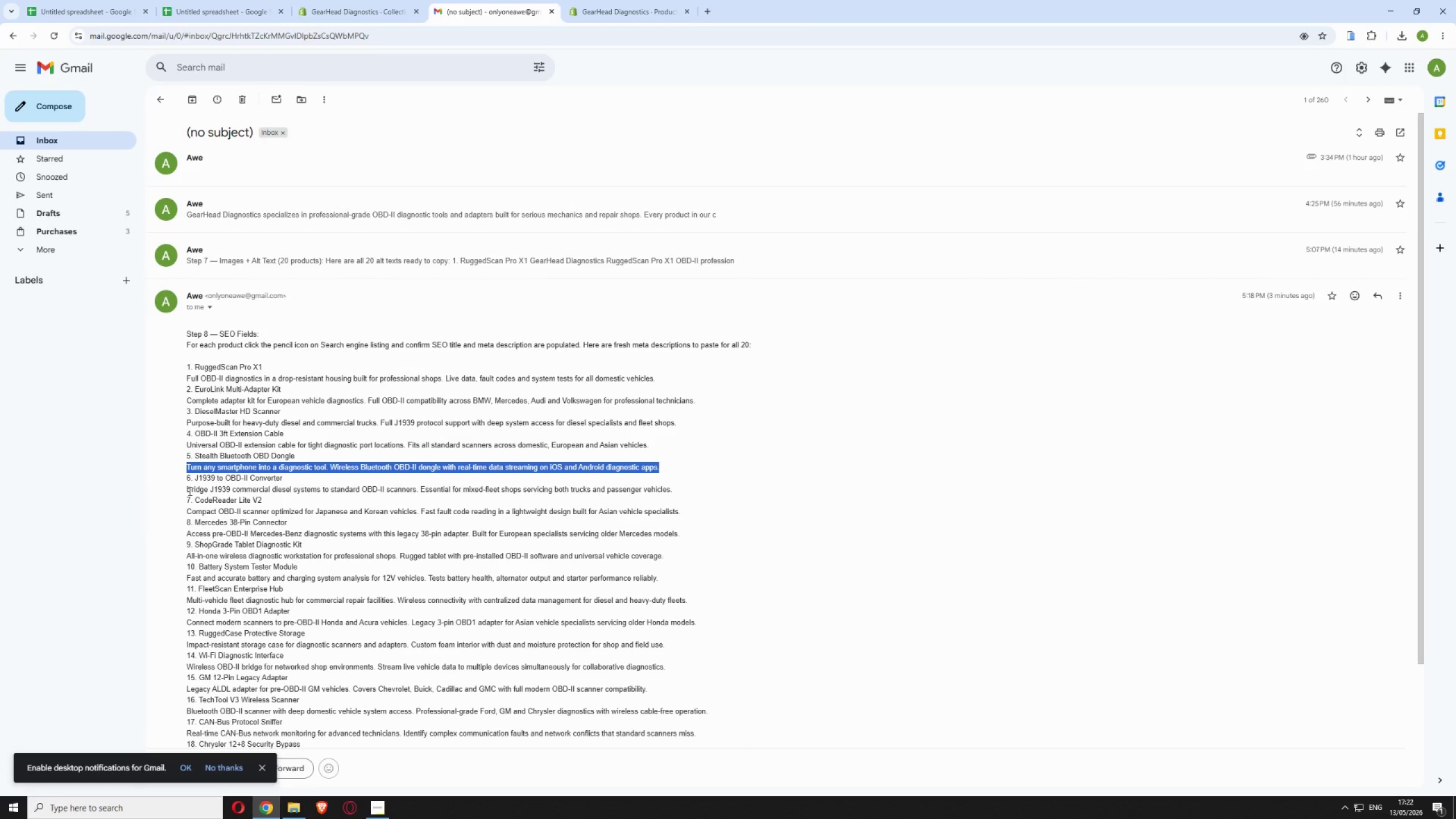 
left_click_drag(start_coordinate=[189, 491], to_coordinate=[689, 487])
 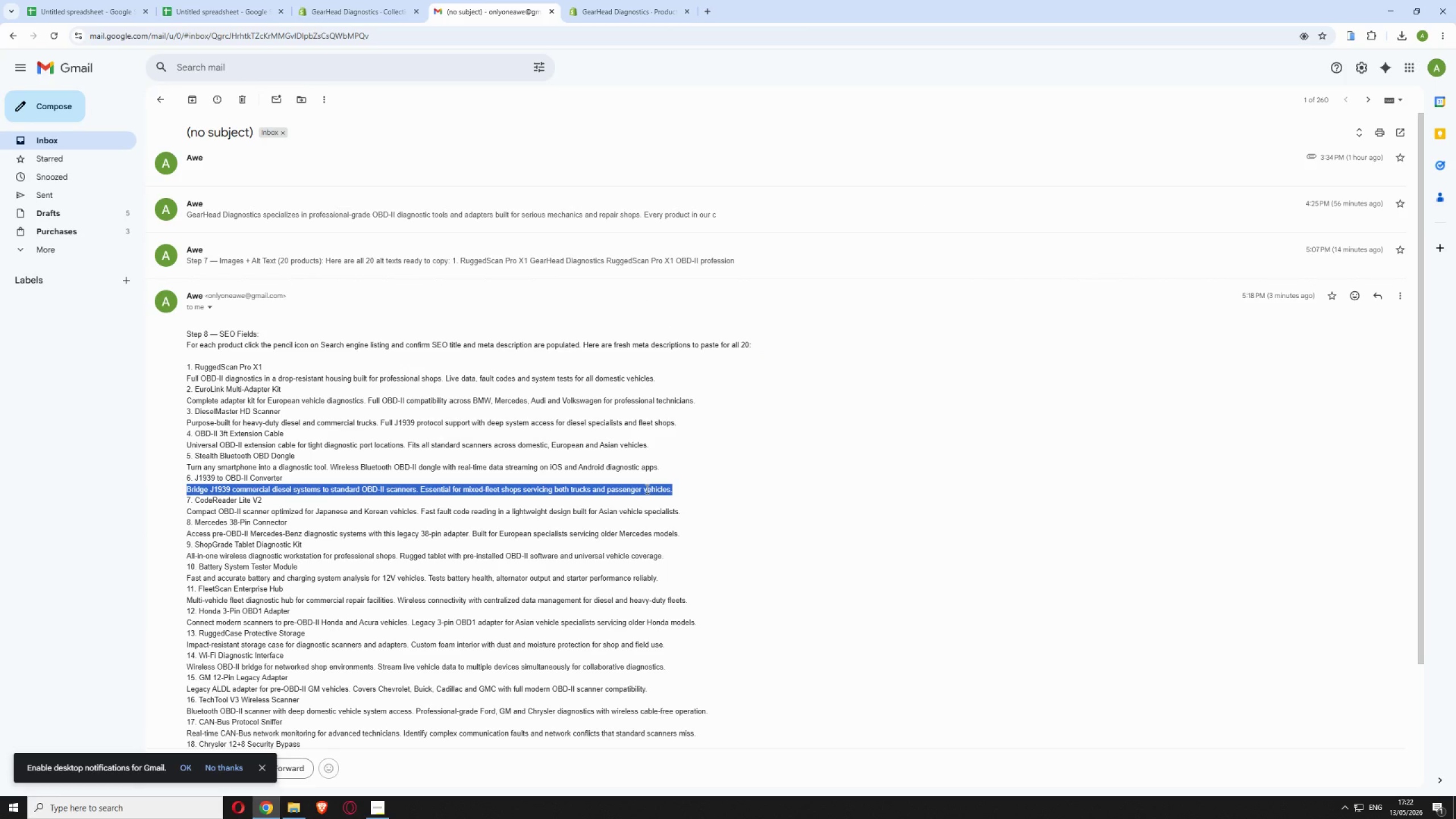 
right_click([646, 489])
 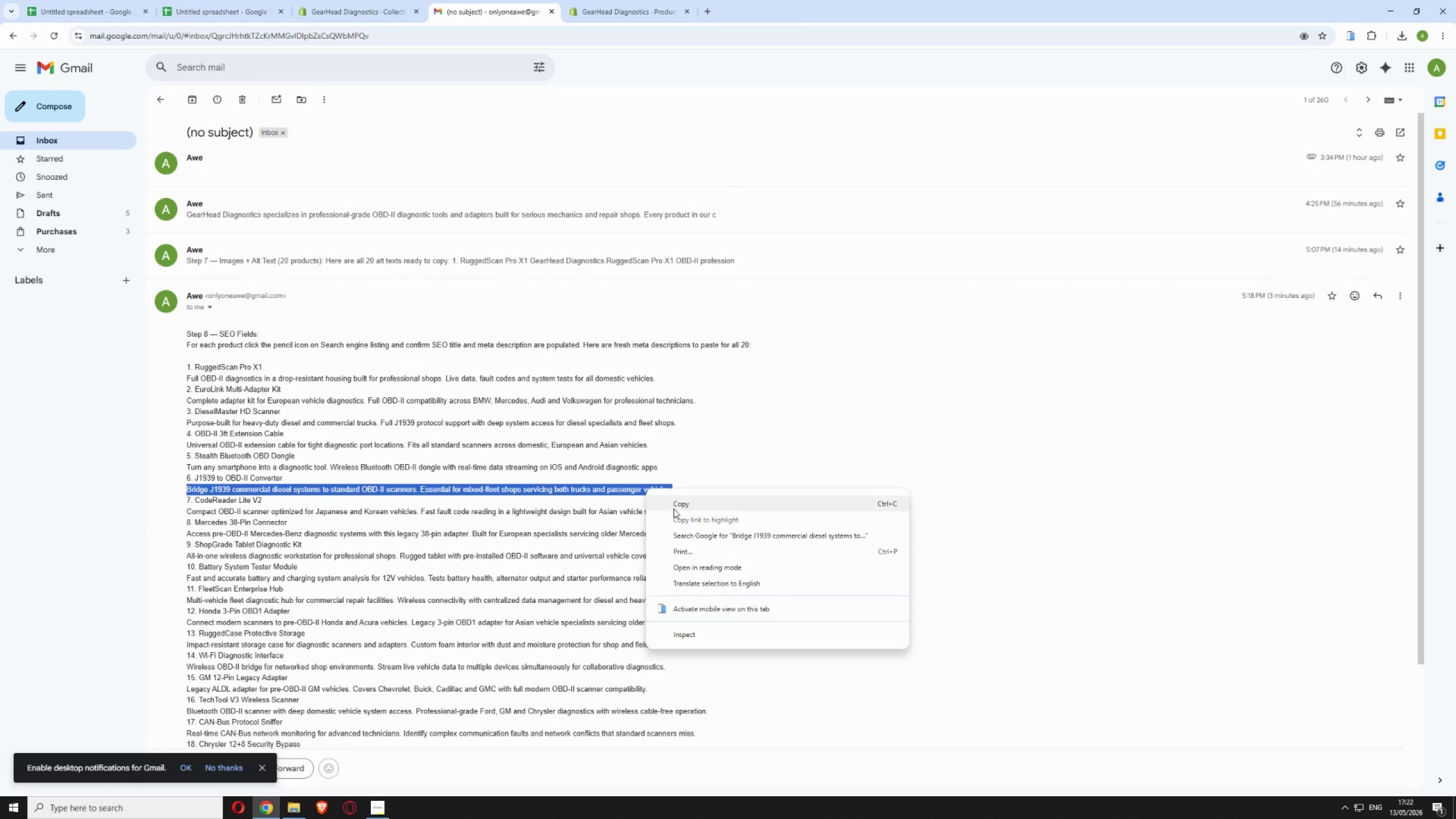 
left_click([675, 502])
 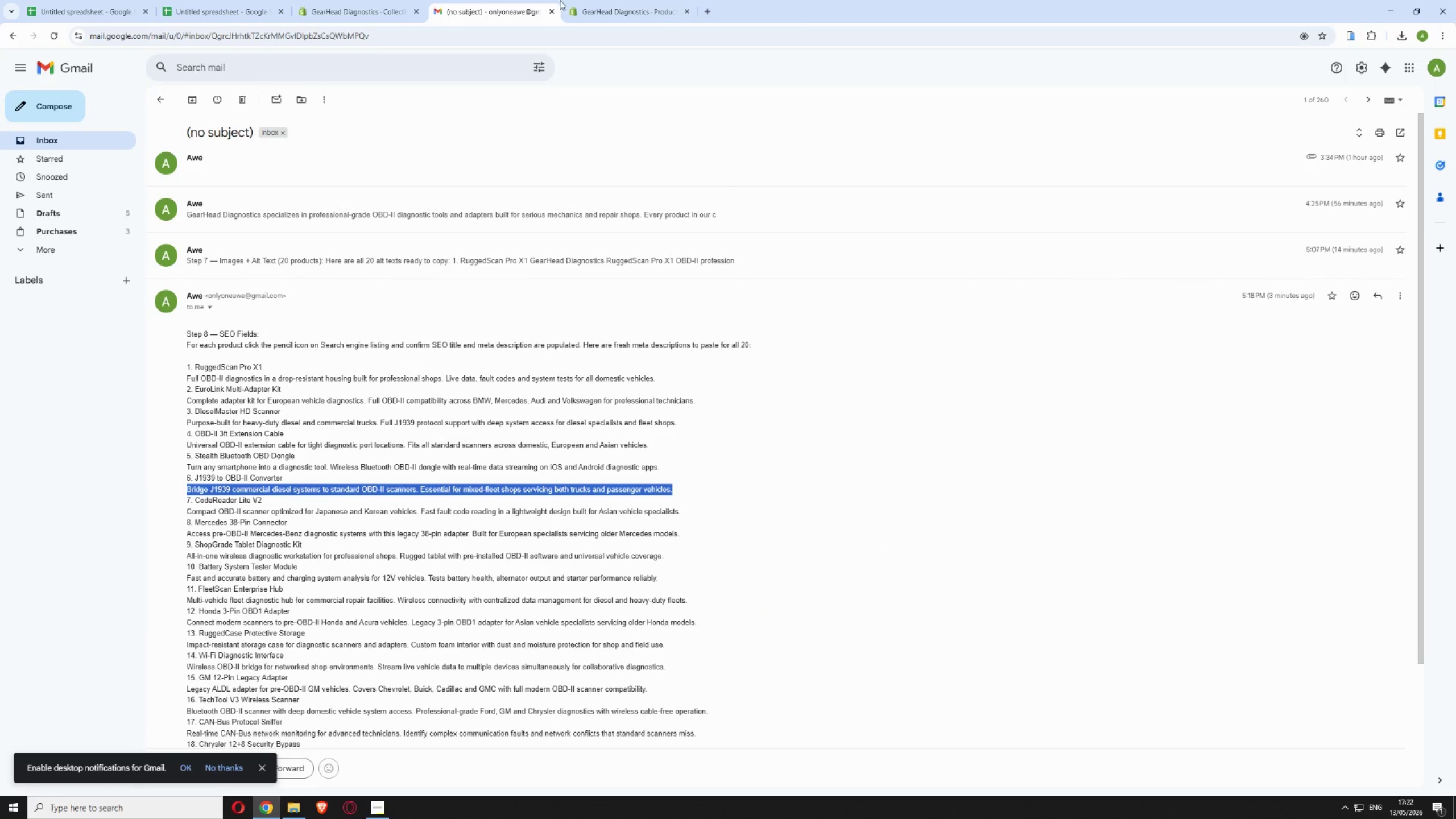 
left_click([597, 6])
 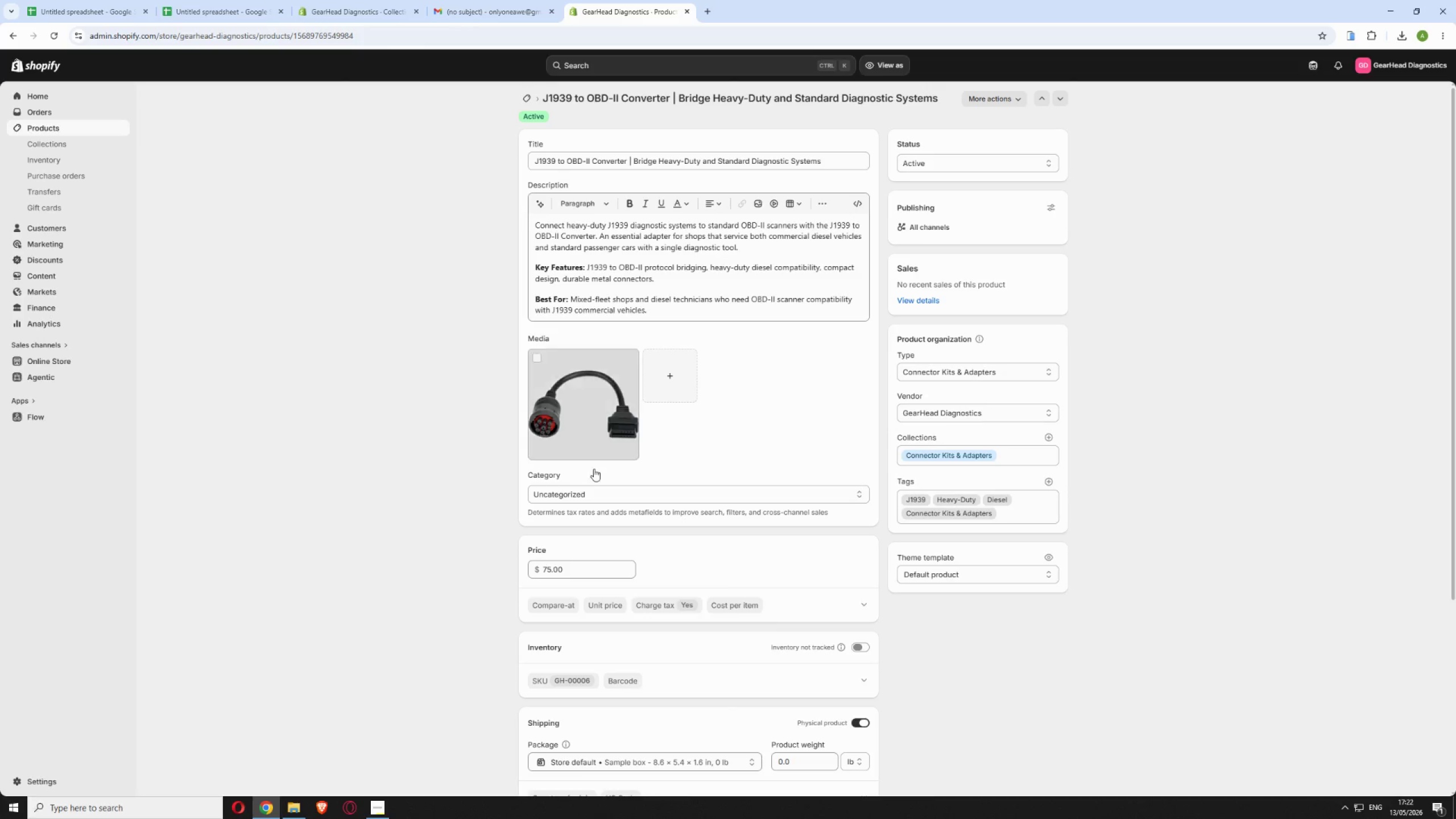 
scroll: coordinate [603, 495], scroll_direction: down, amount: 8.0
 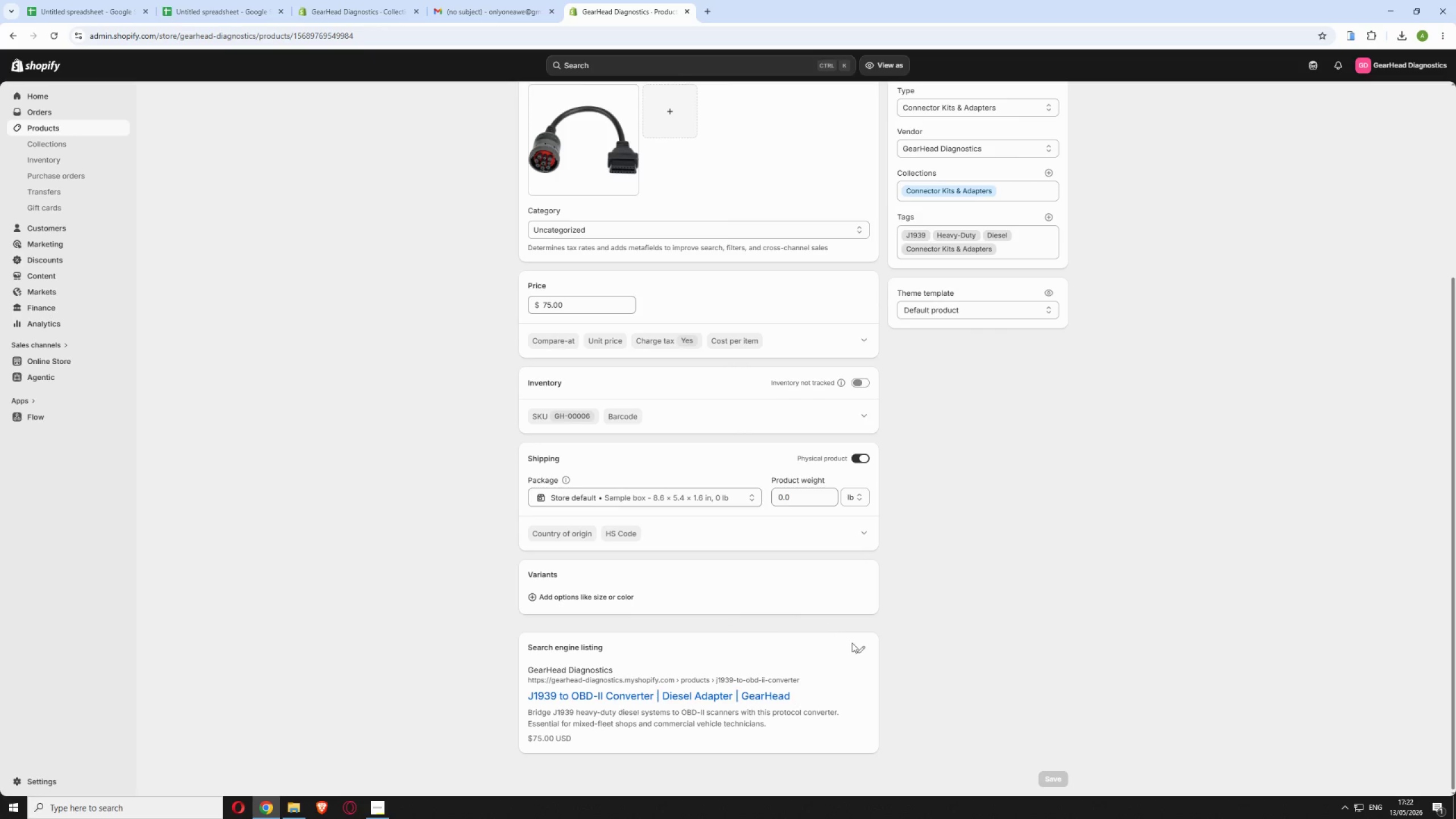 
left_click([861, 643])
 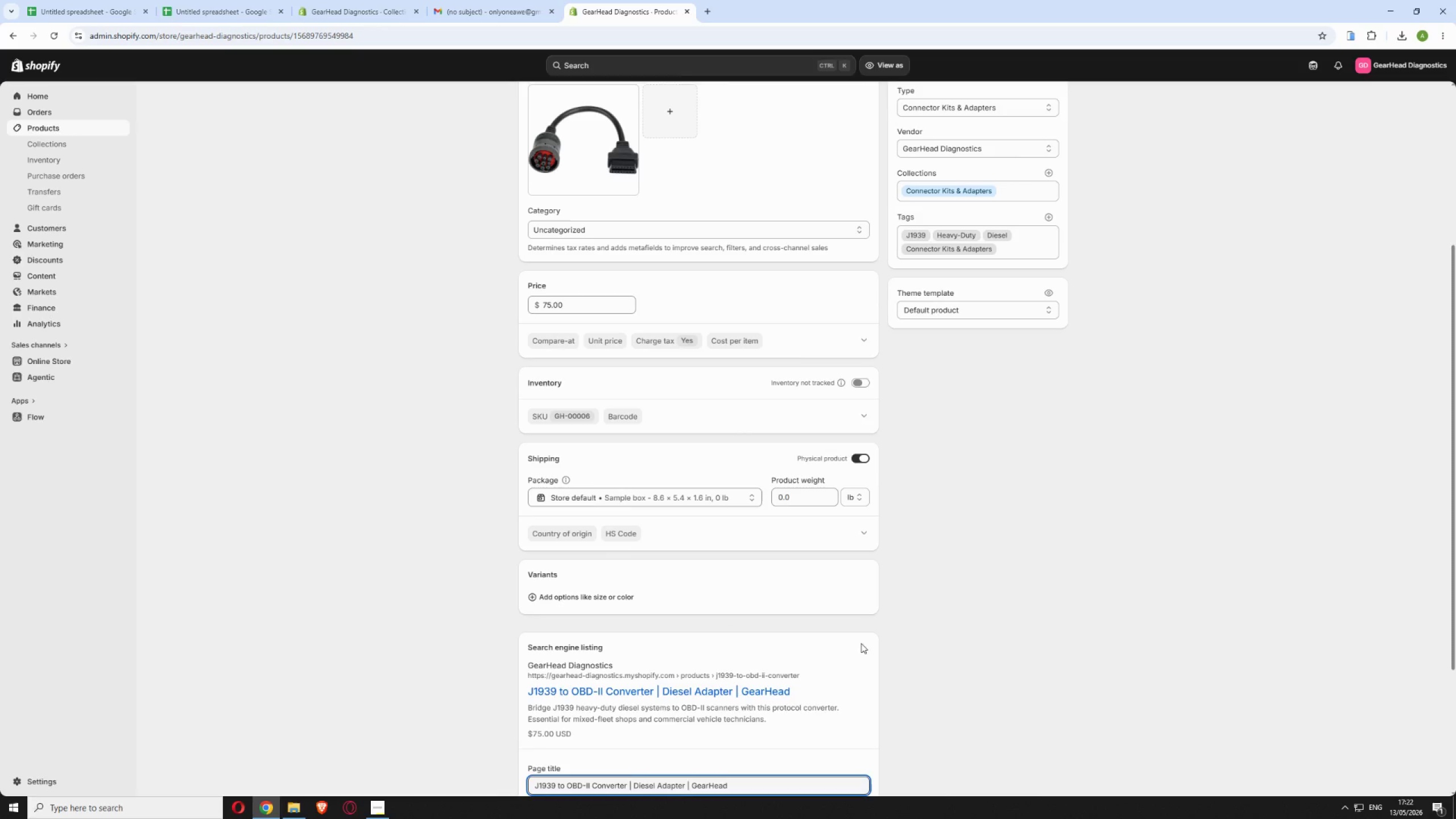 
left_click([750, 672])
 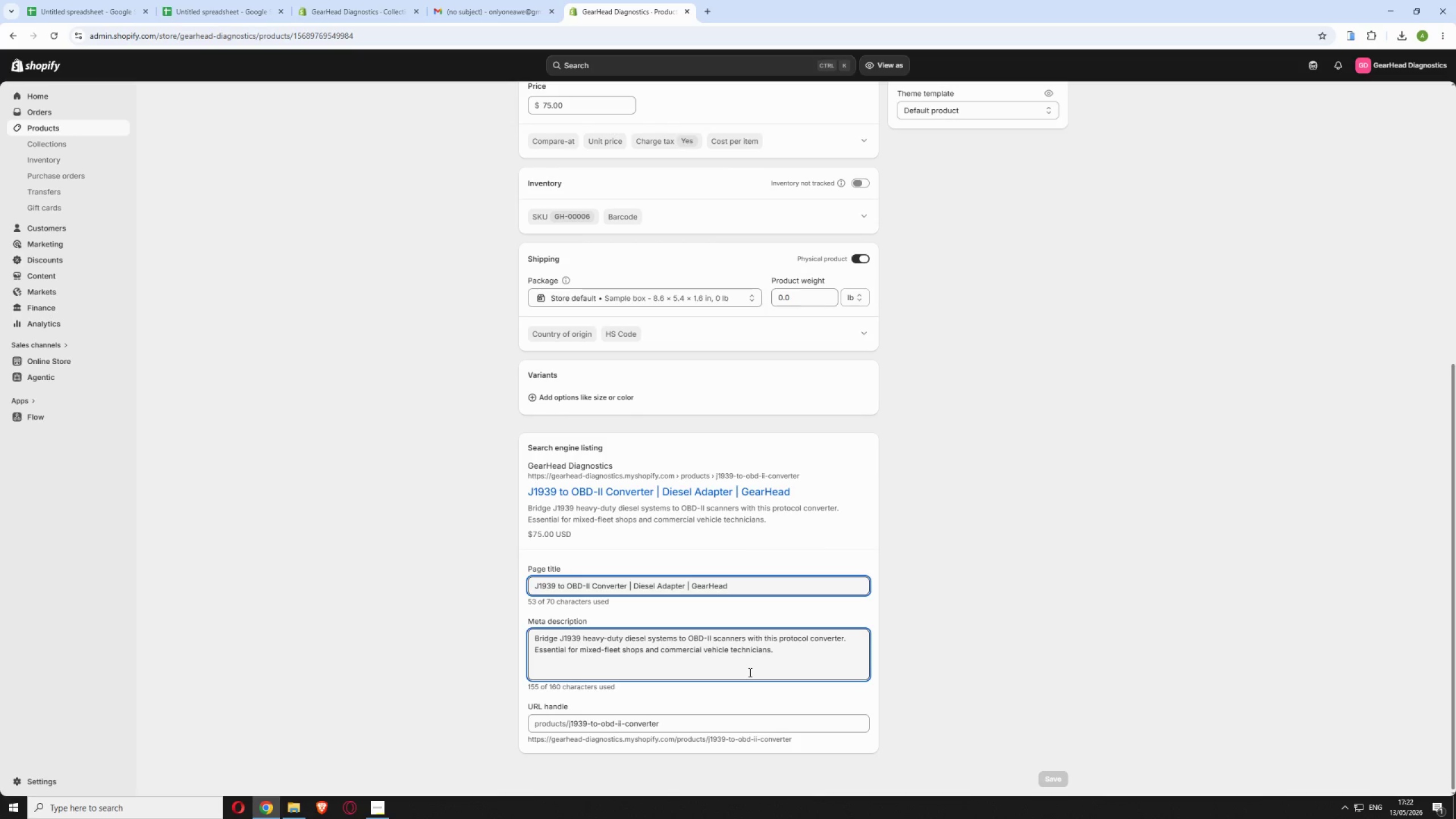 
scroll: coordinate [796, 658], scroll_direction: down, amount: 4.0
 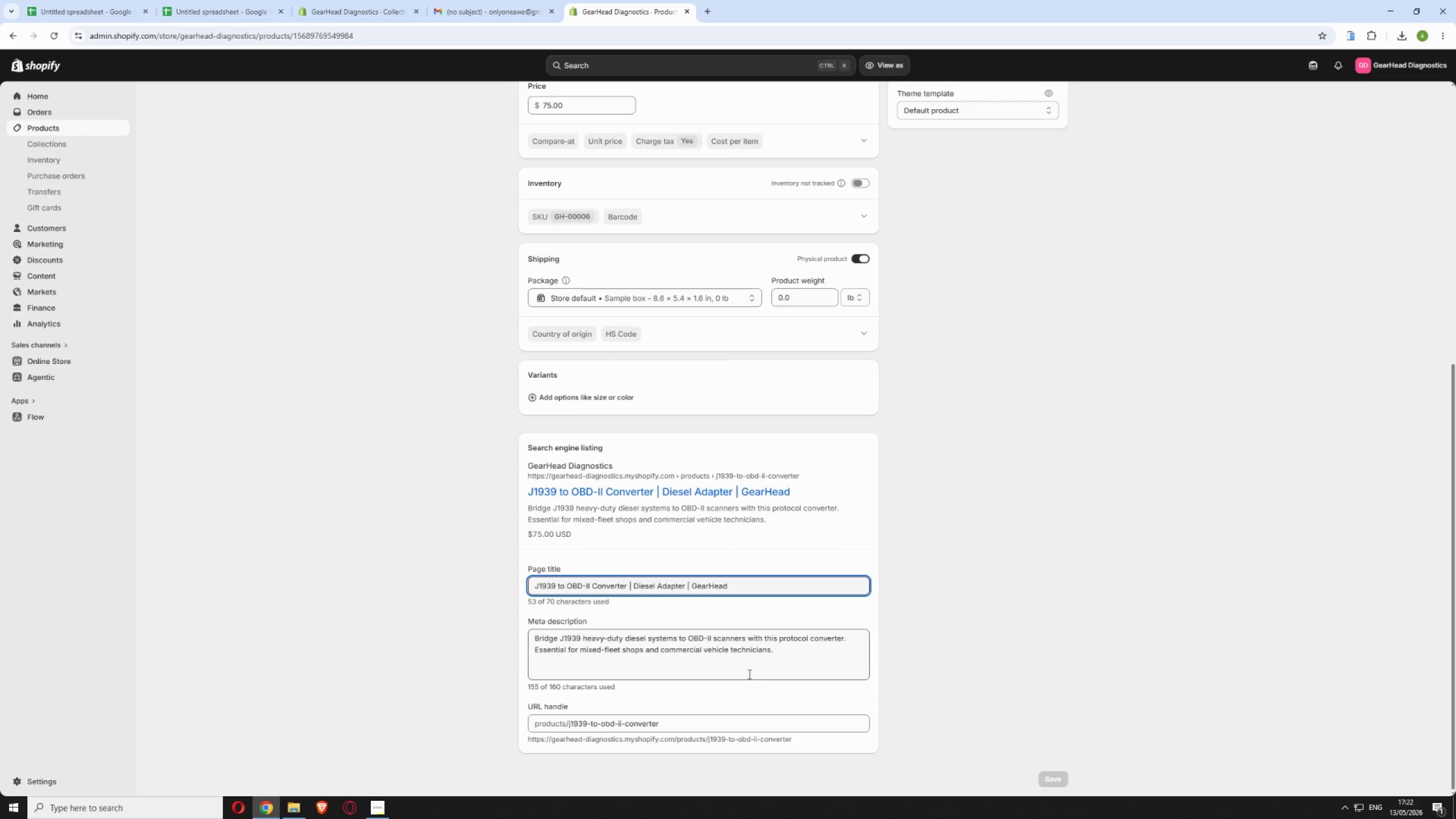 
key(Control+ControlLeft)
 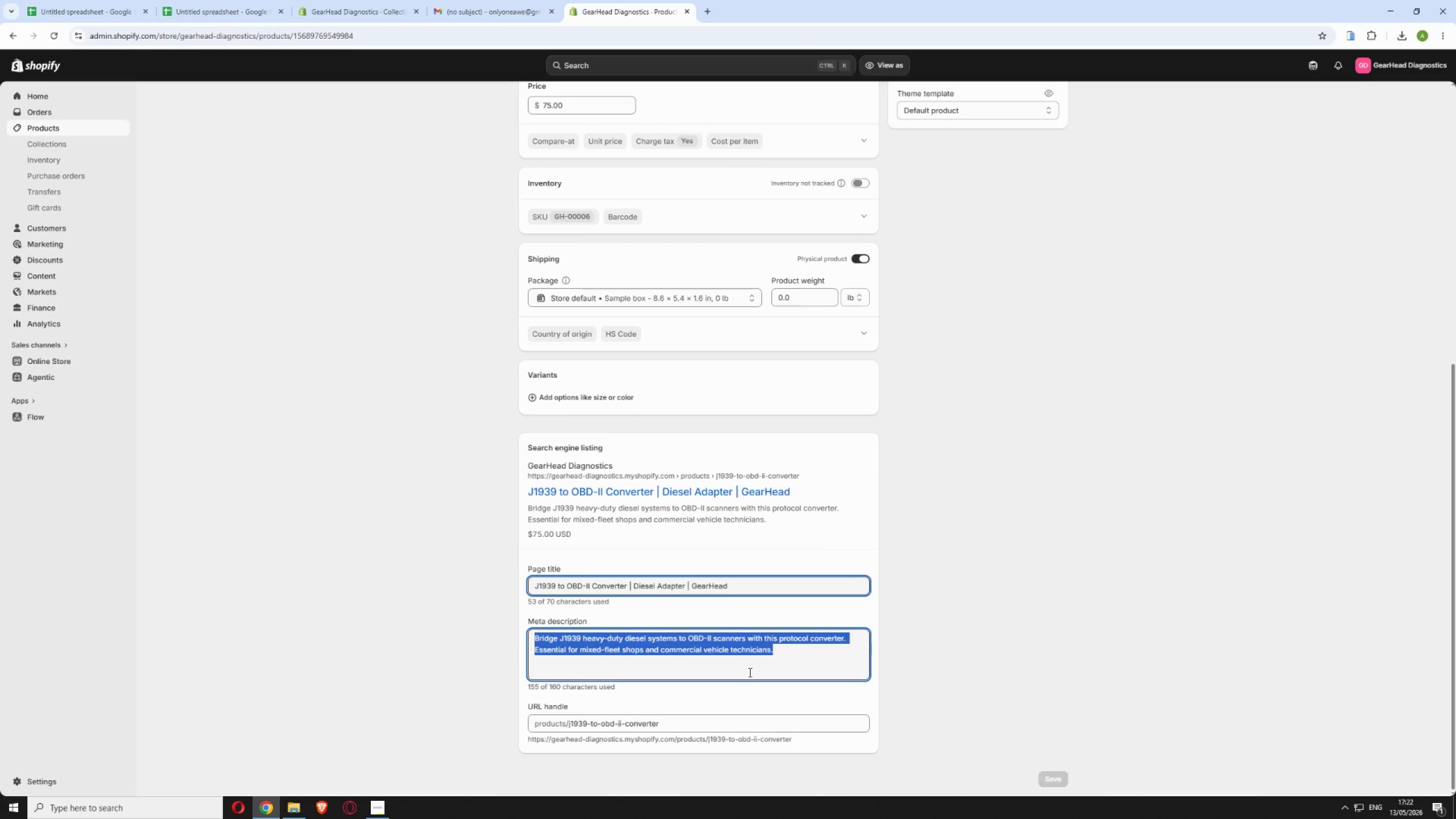 
key(Control+A)
 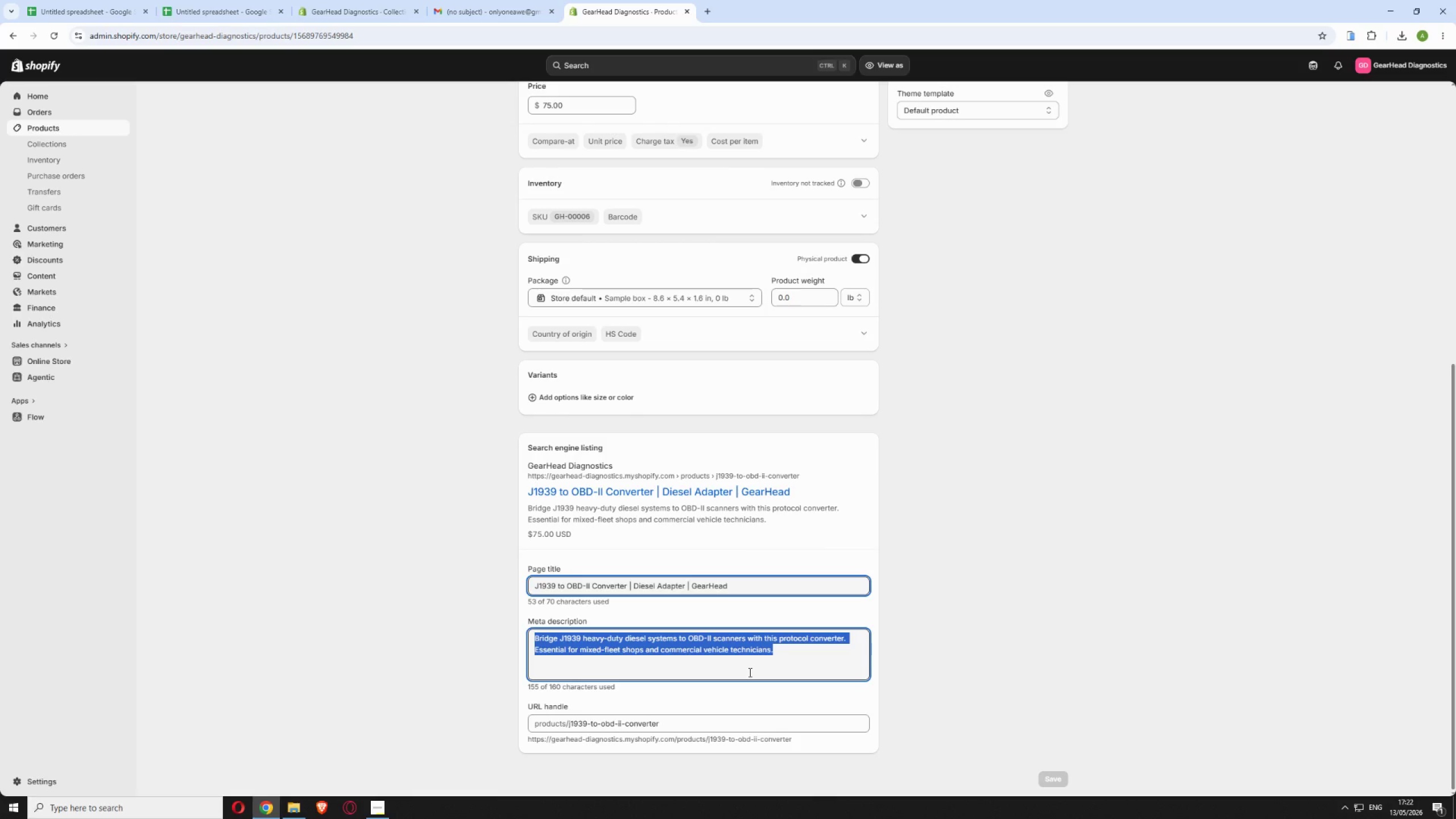 
key(Control+V)
 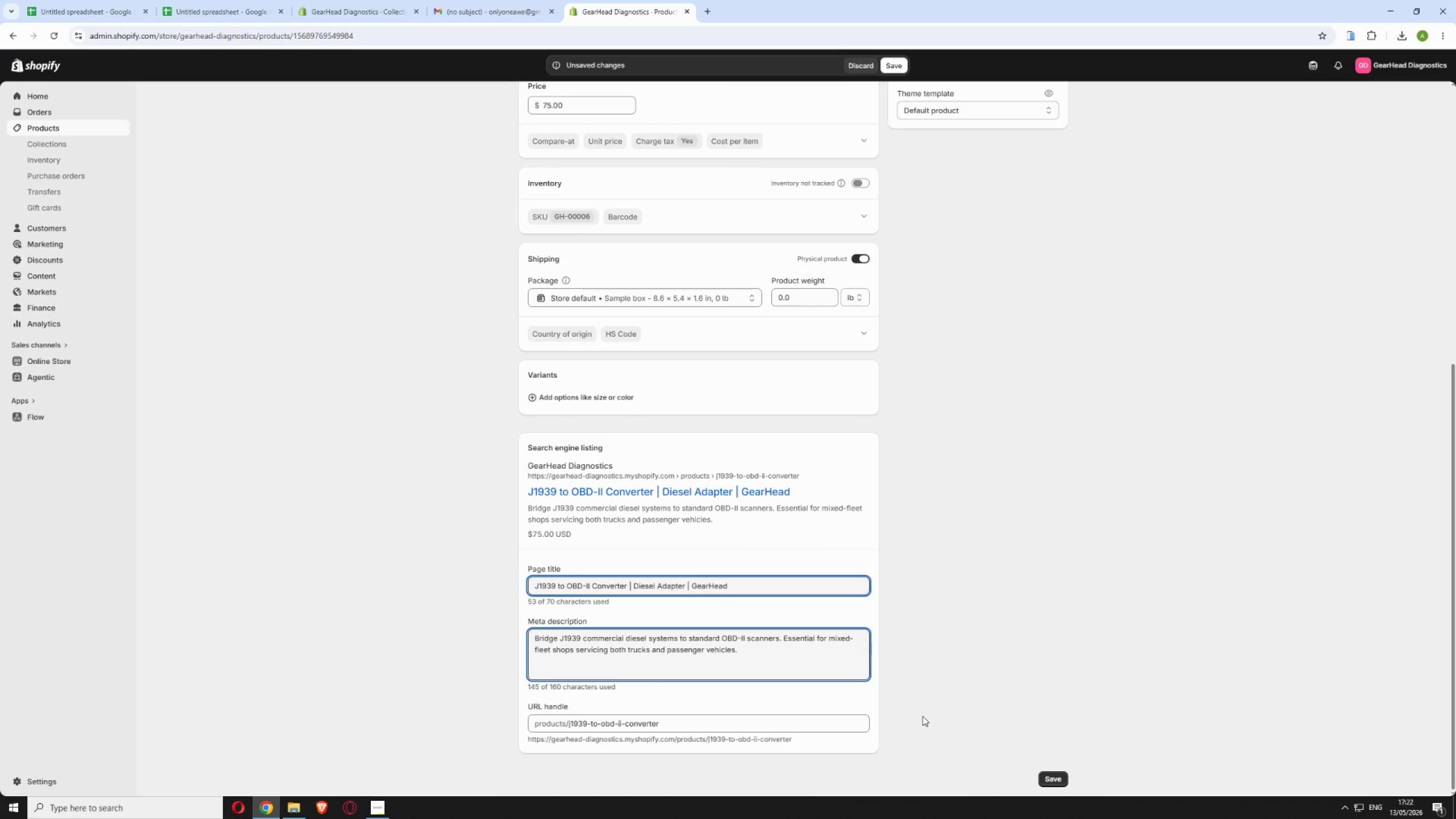 
left_click([1063, 779])
 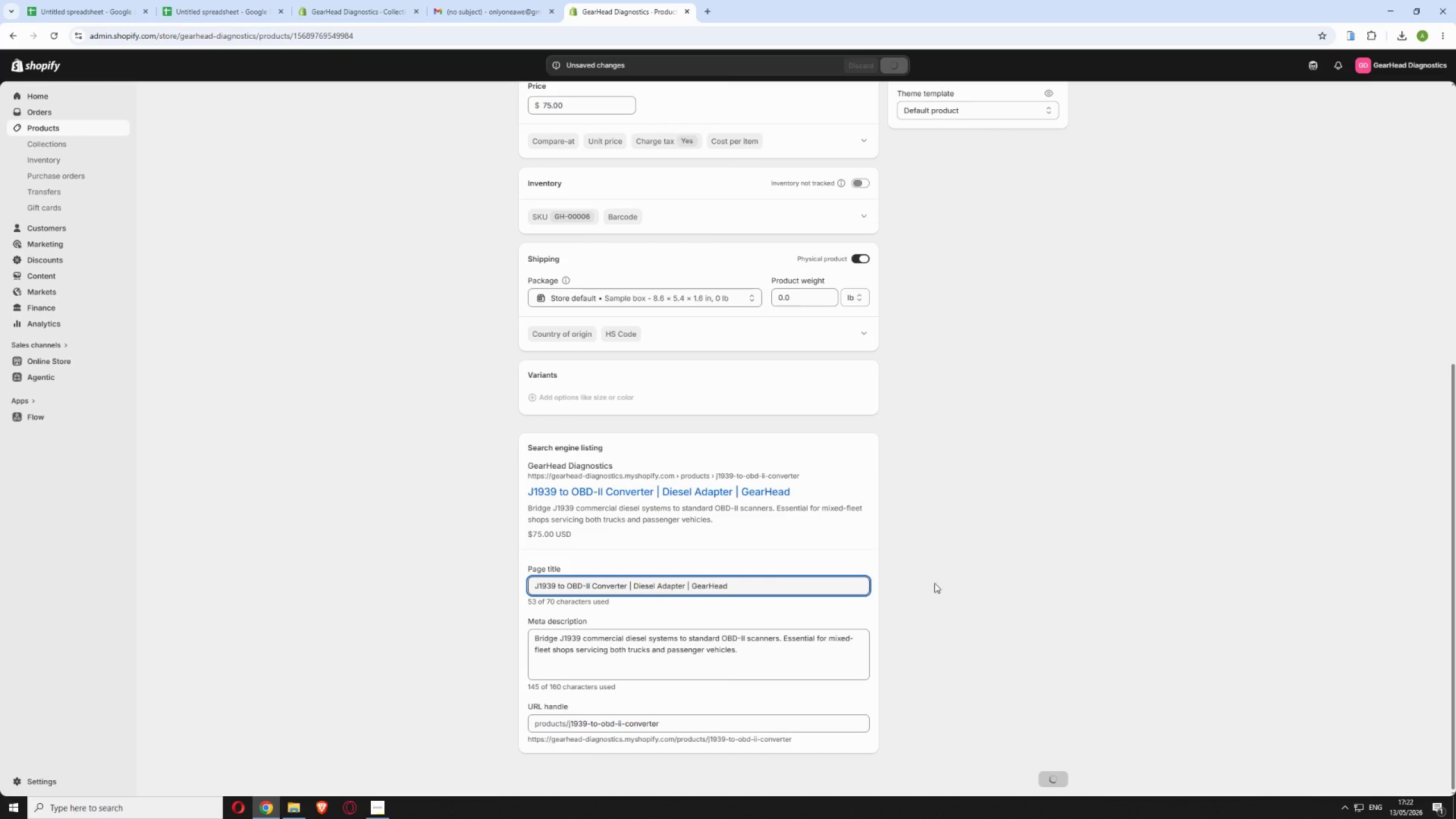 
scroll: coordinate [859, 539], scroll_direction: up, amount: 19.0
 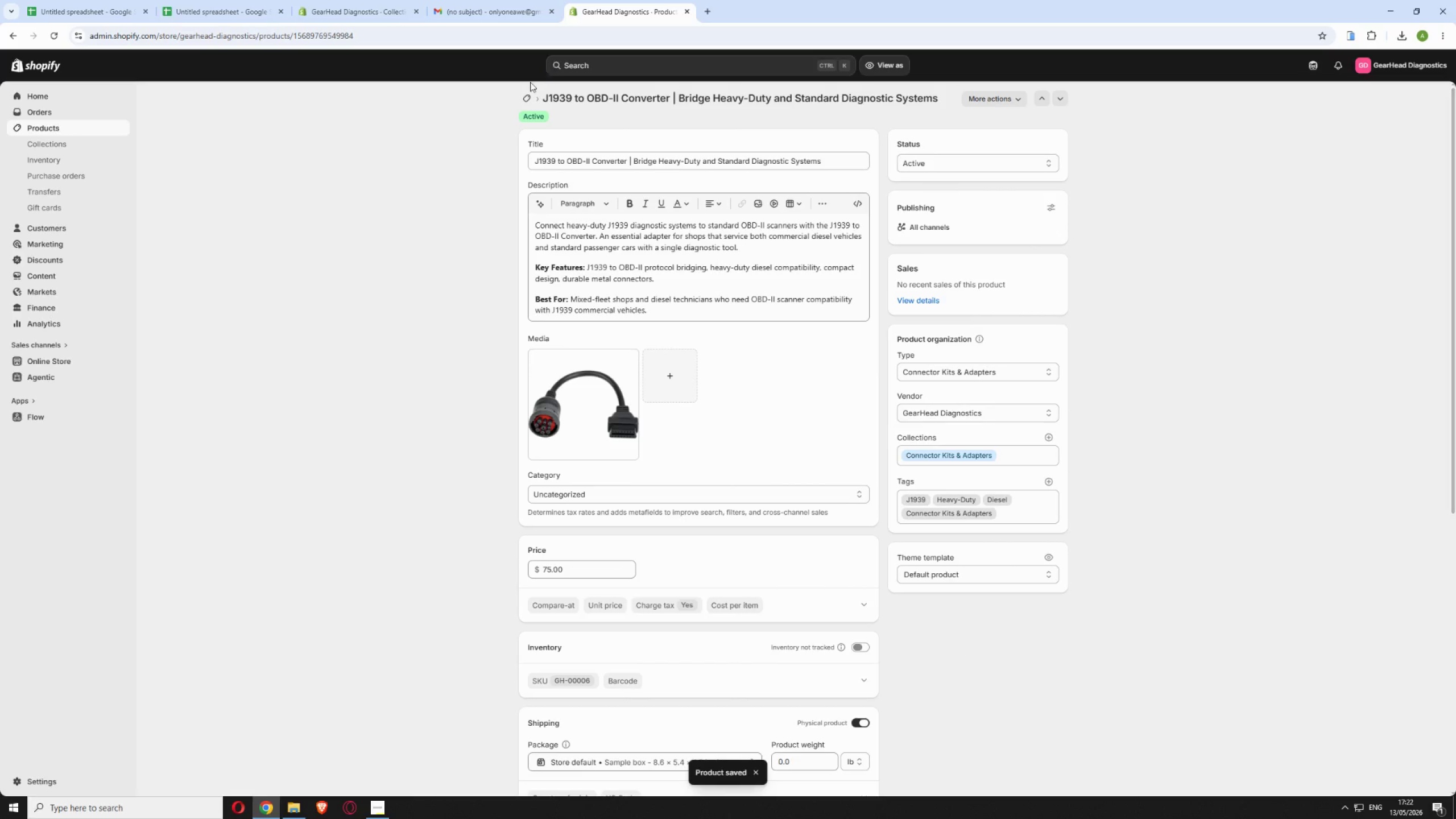 
left_click([524, 93])
 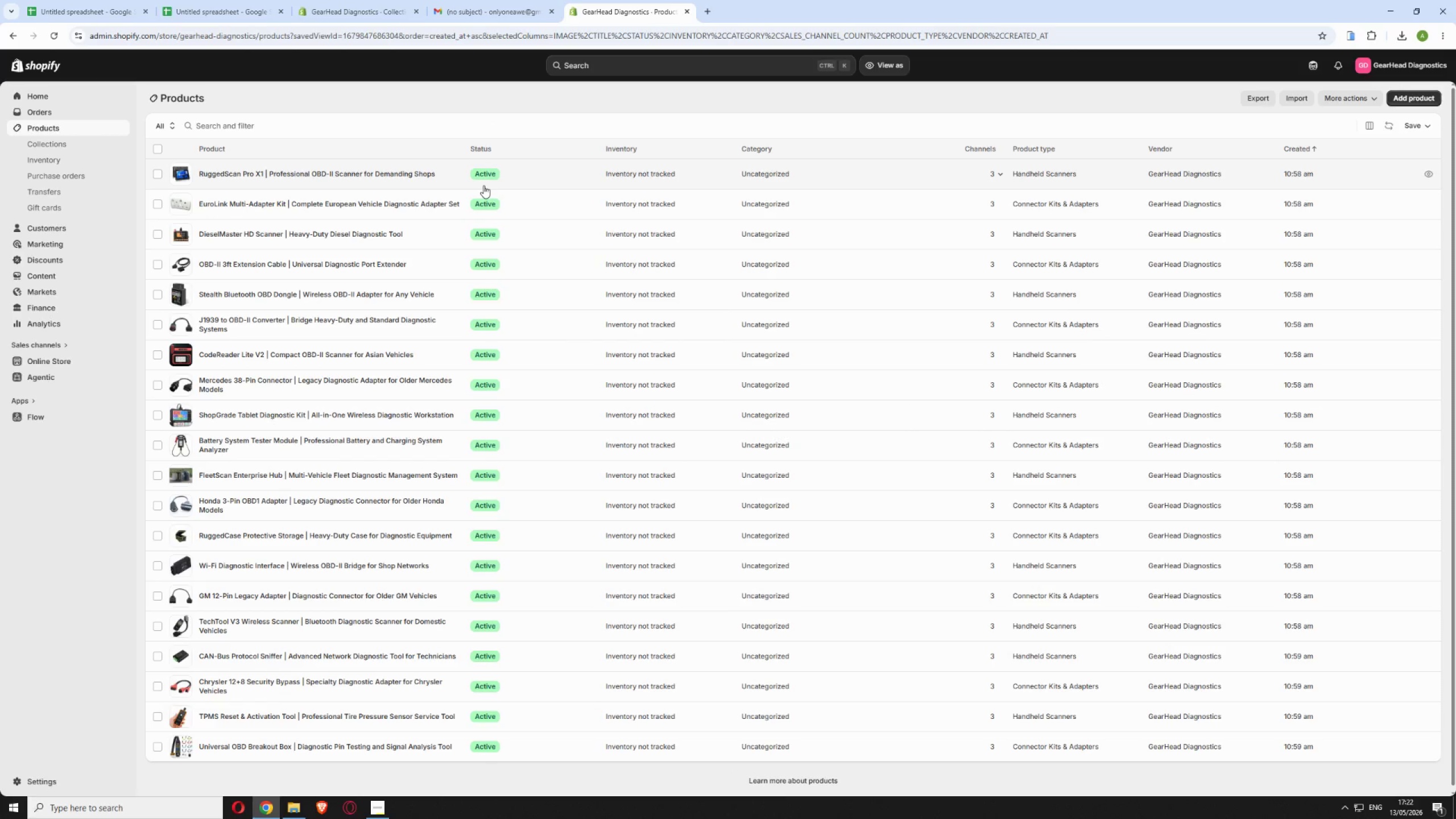 
left_click([535, 353])
 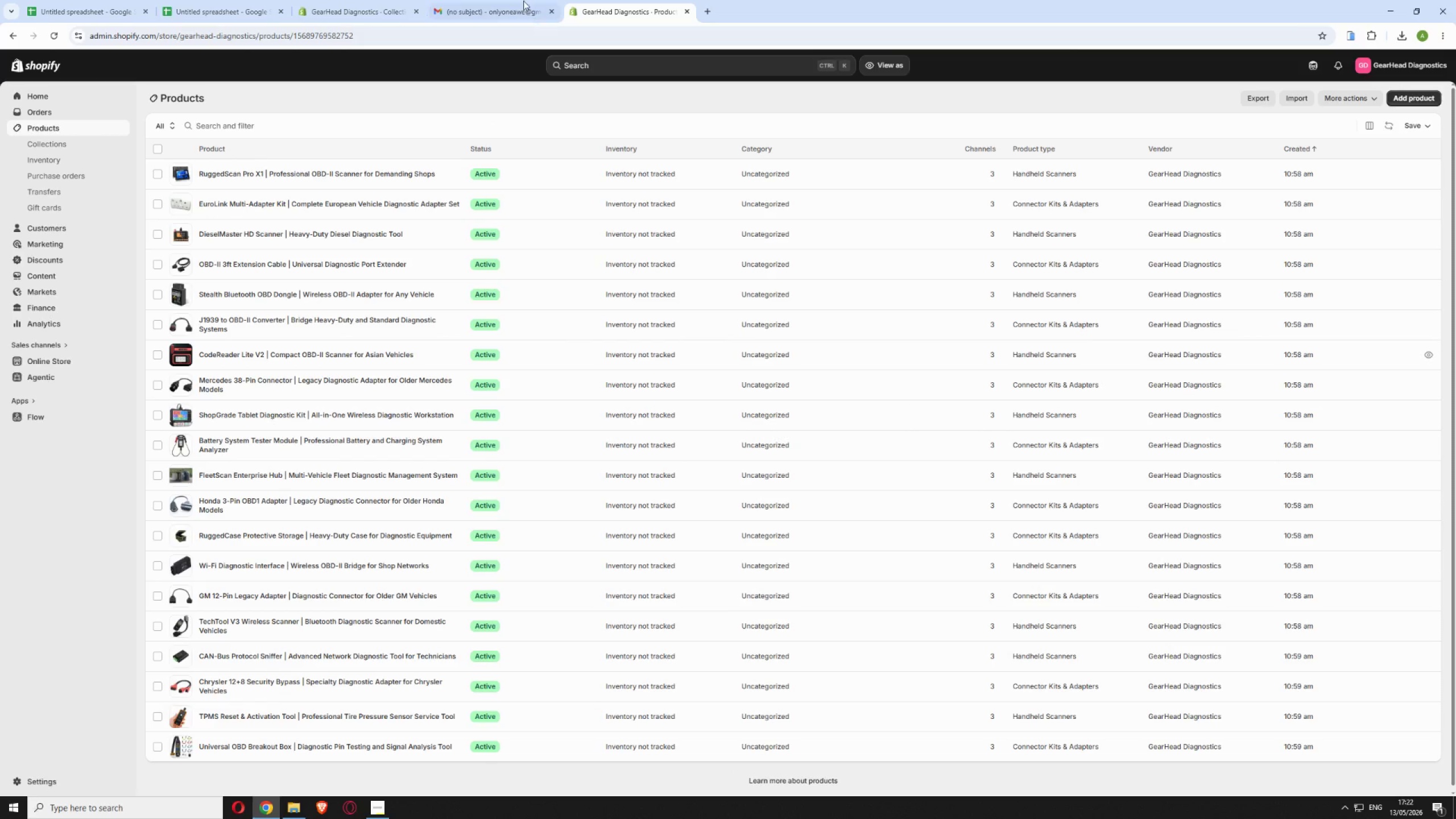 
left_click_drag(start_coordinate=[508, 3], to_coordinate=[508, 6])
 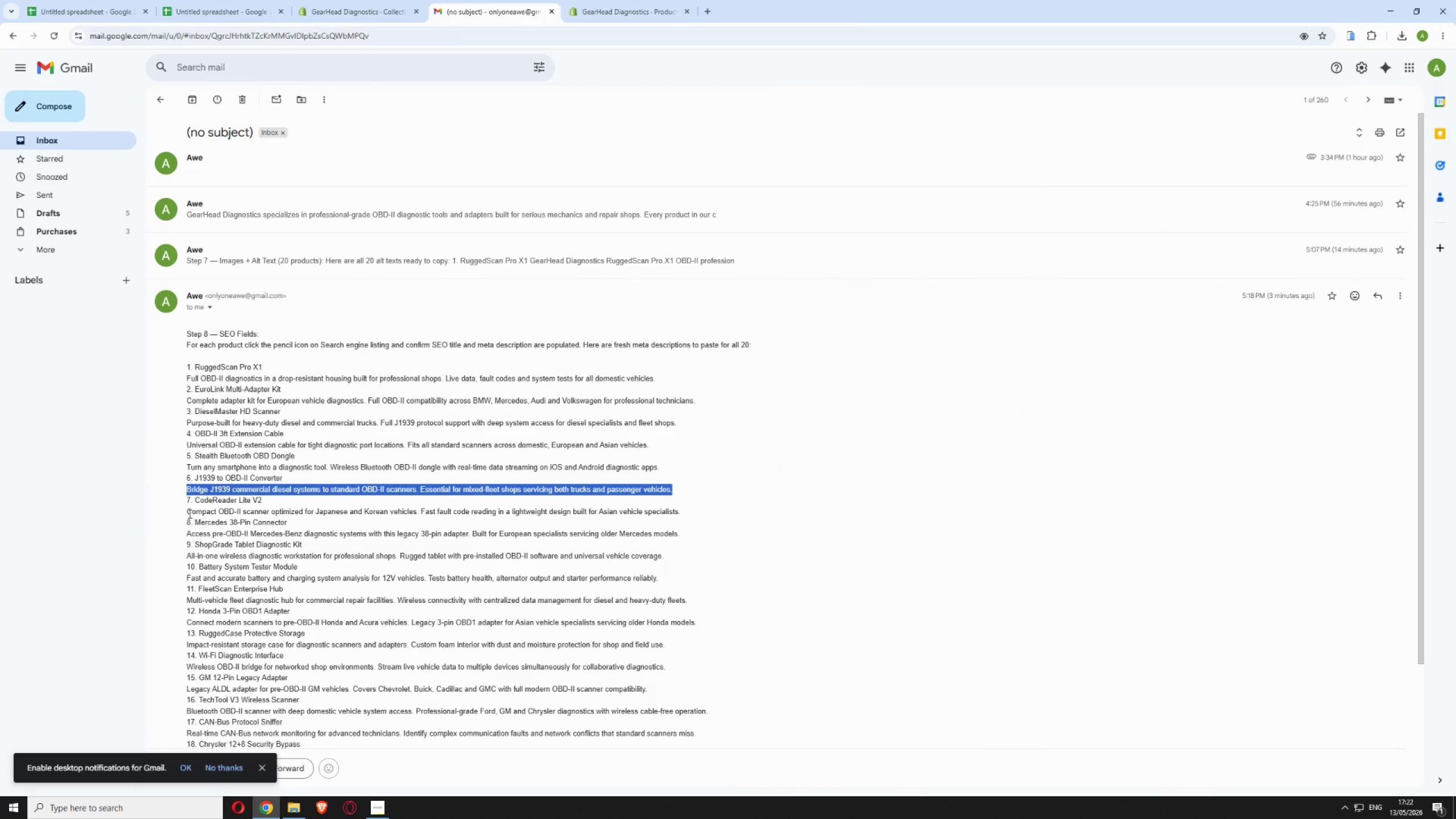 
left_click_drag(start_coordinate=[185, 511], to_coordinate=[686, 513])
 